 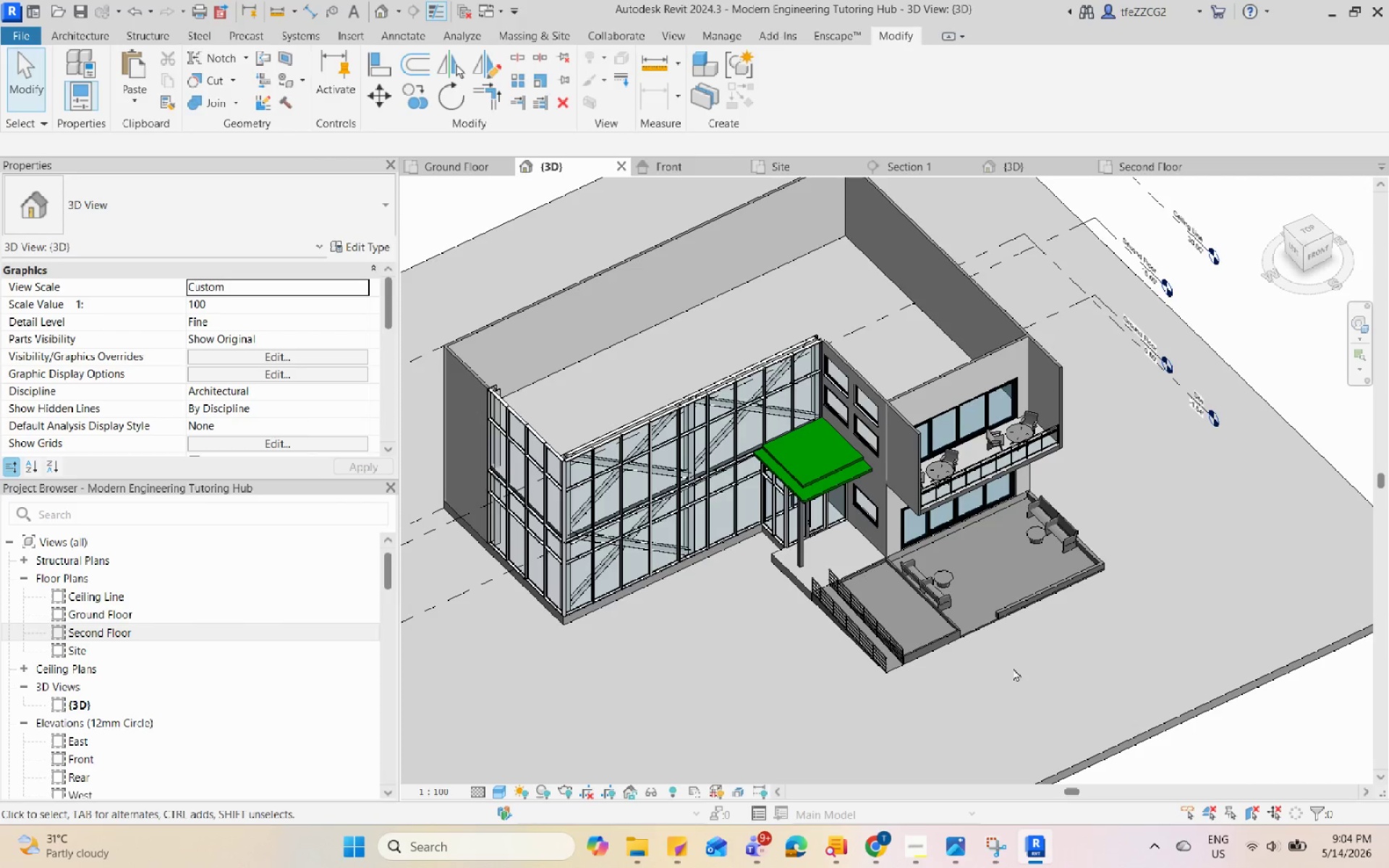 
hold_key(key=ShiftLeft, duration=0.98)
 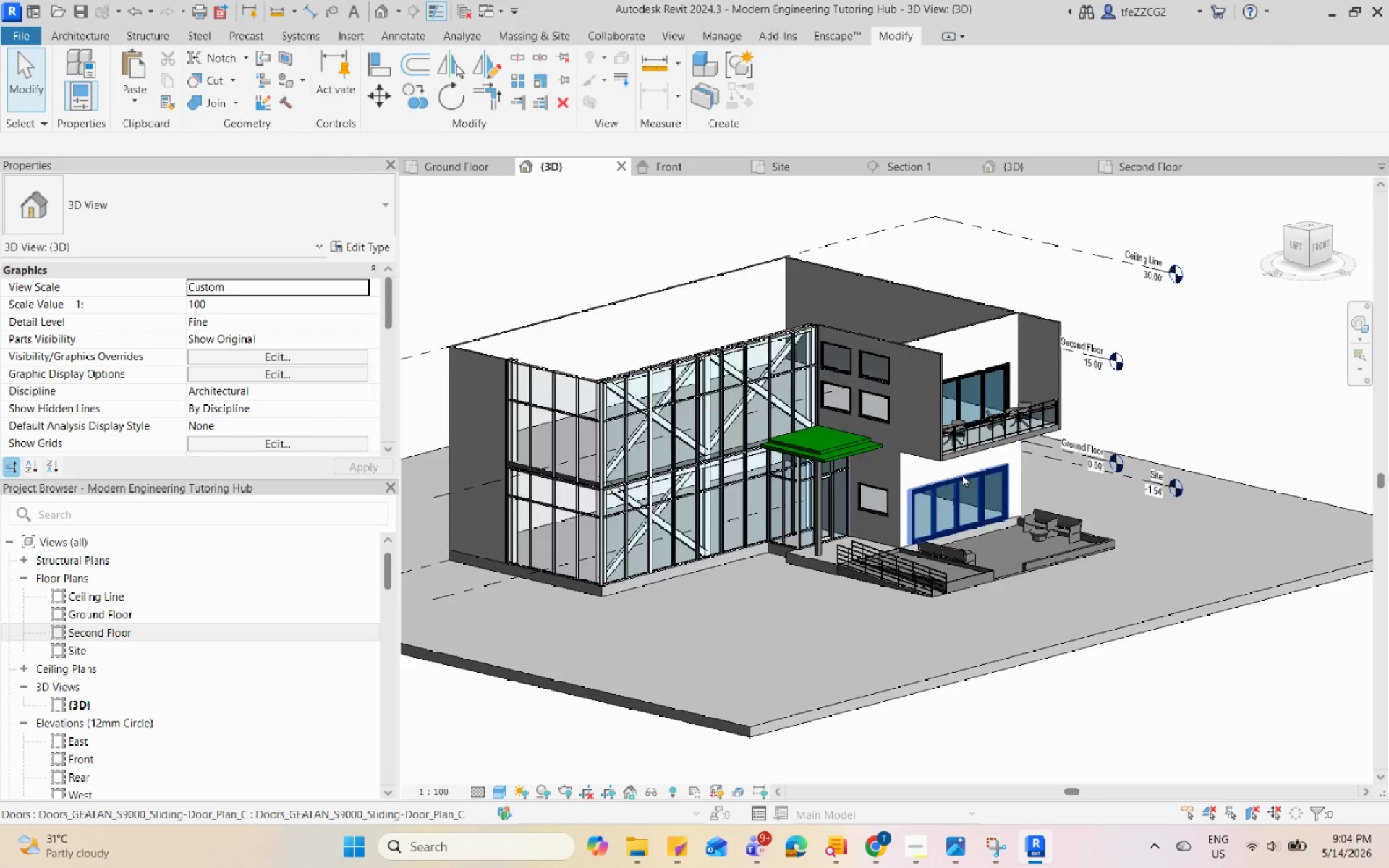 
hold_key(key=ShiftLeft, duration=0.55)
 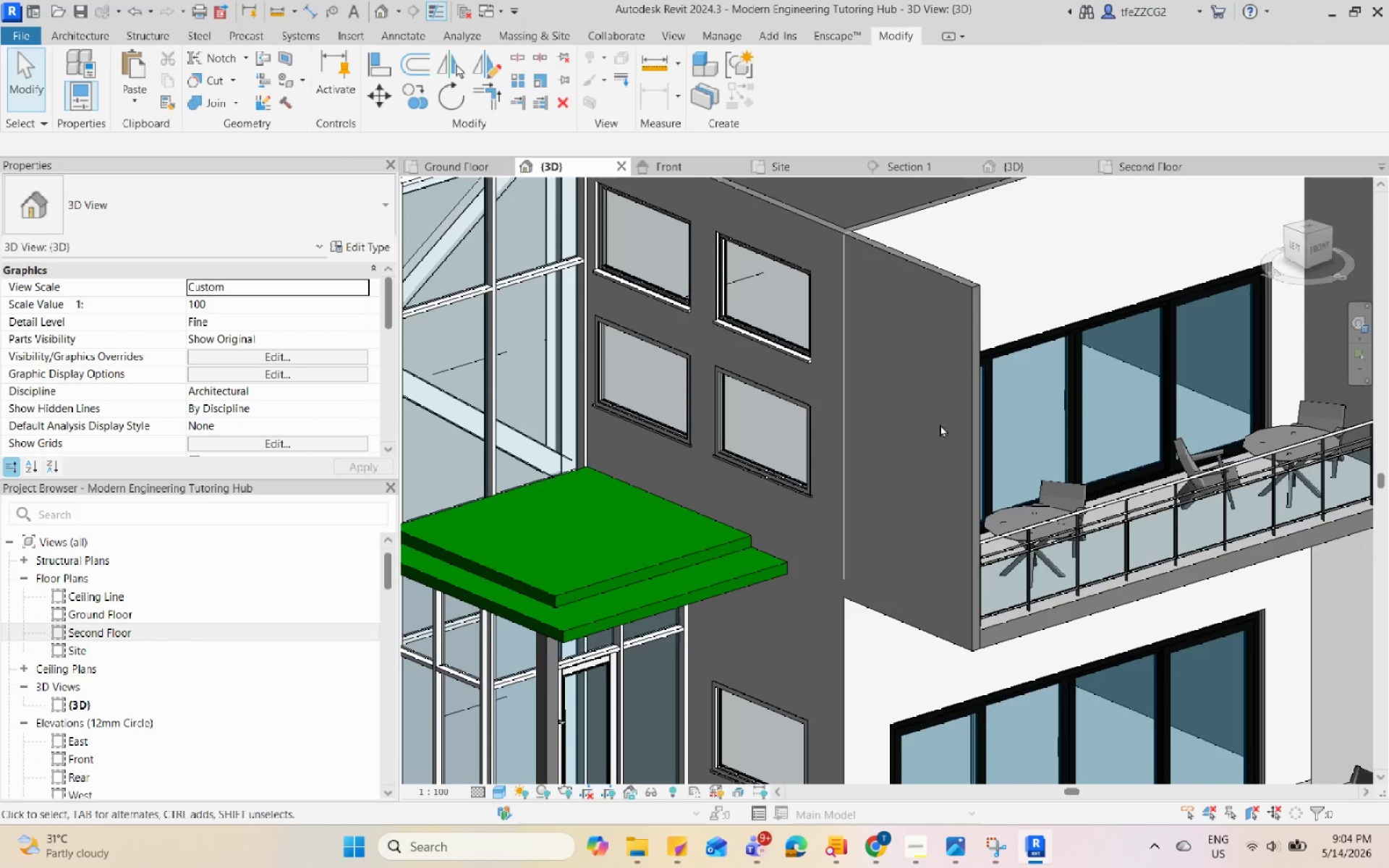 
scroll: coordinate [812, 268], scroll_direction: up, amount: 9.0
 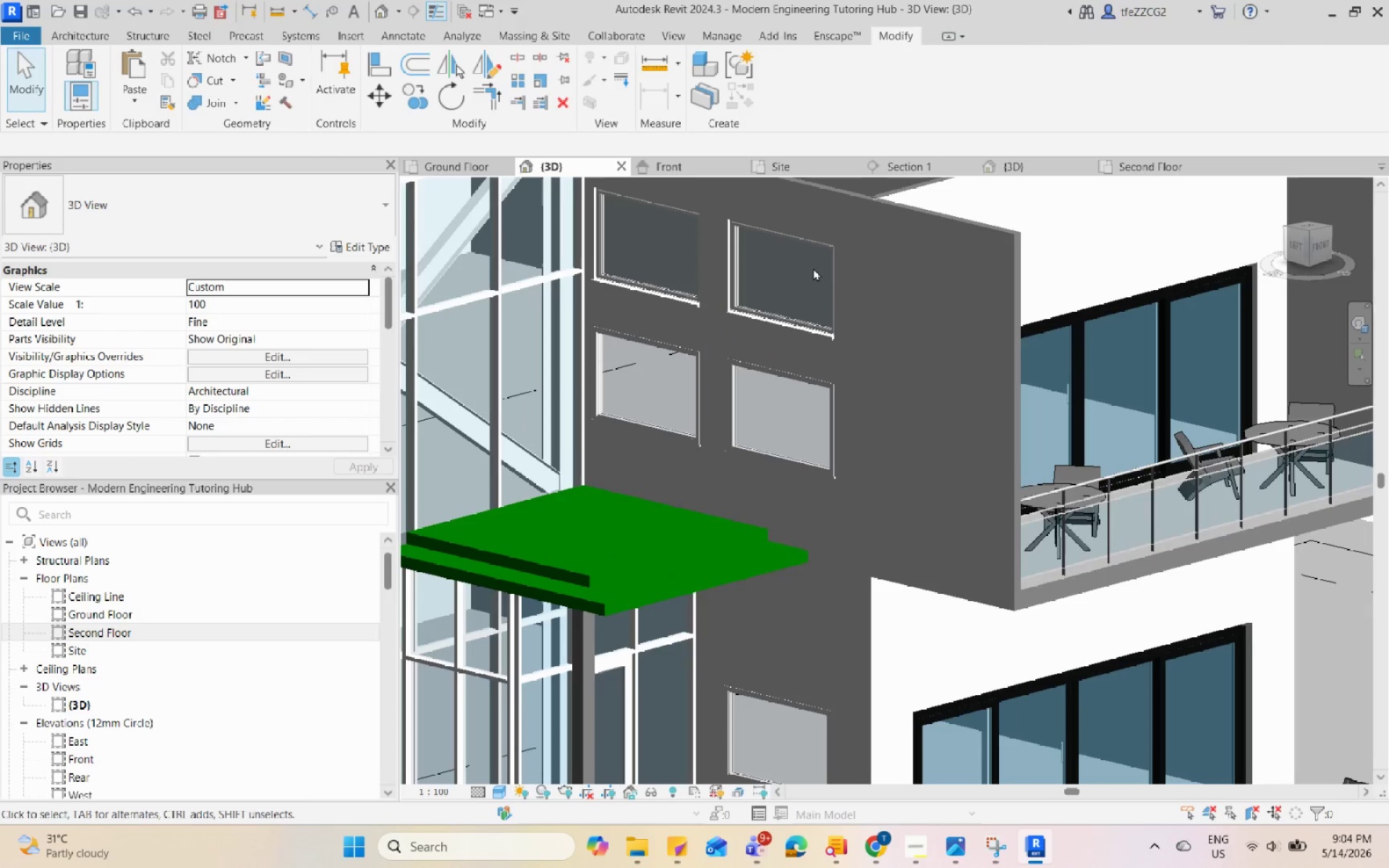 
scroll: coordinate [940, 457], scroll_direction: down, amount: 6.0
 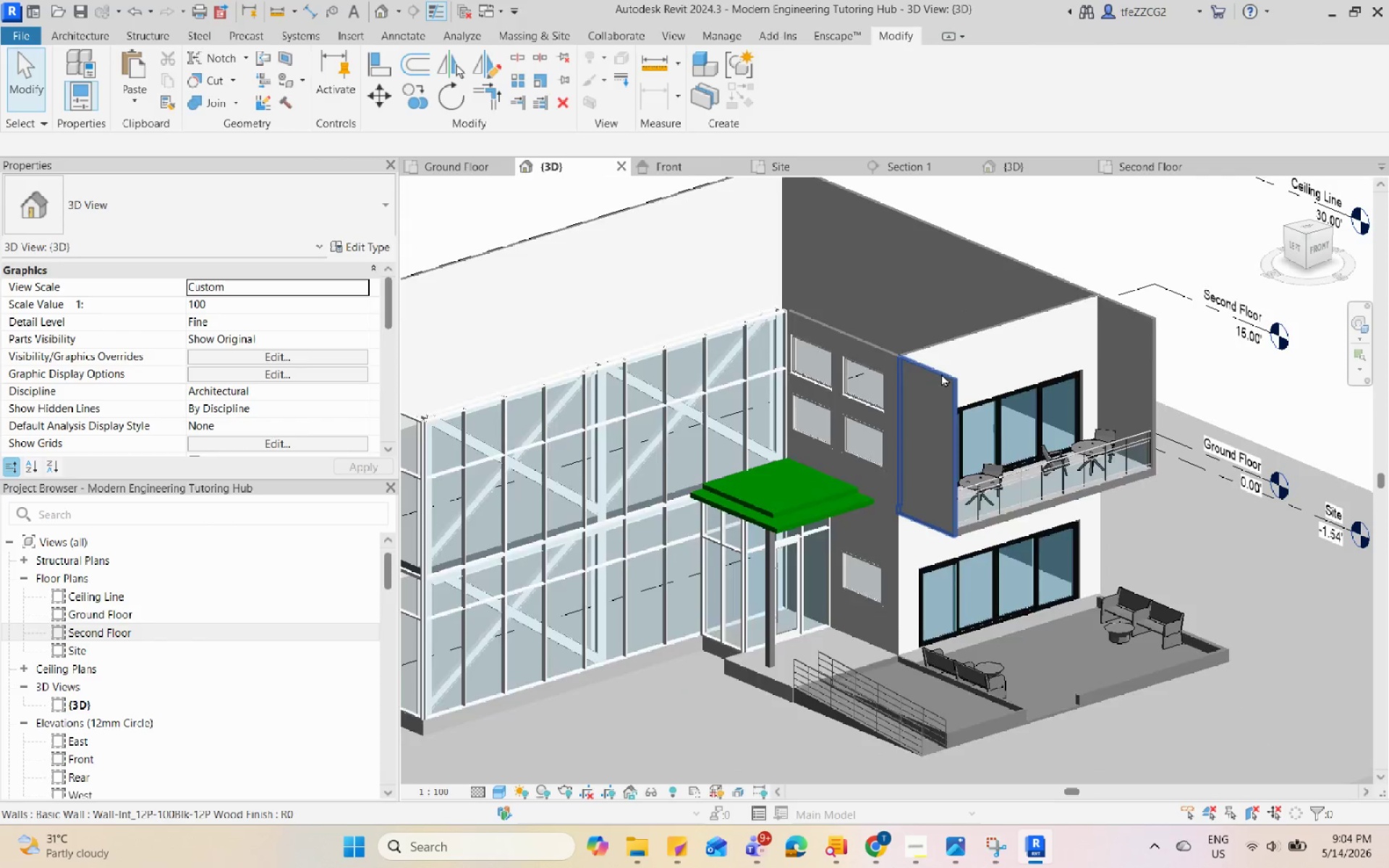 
left_click([941, 373])
 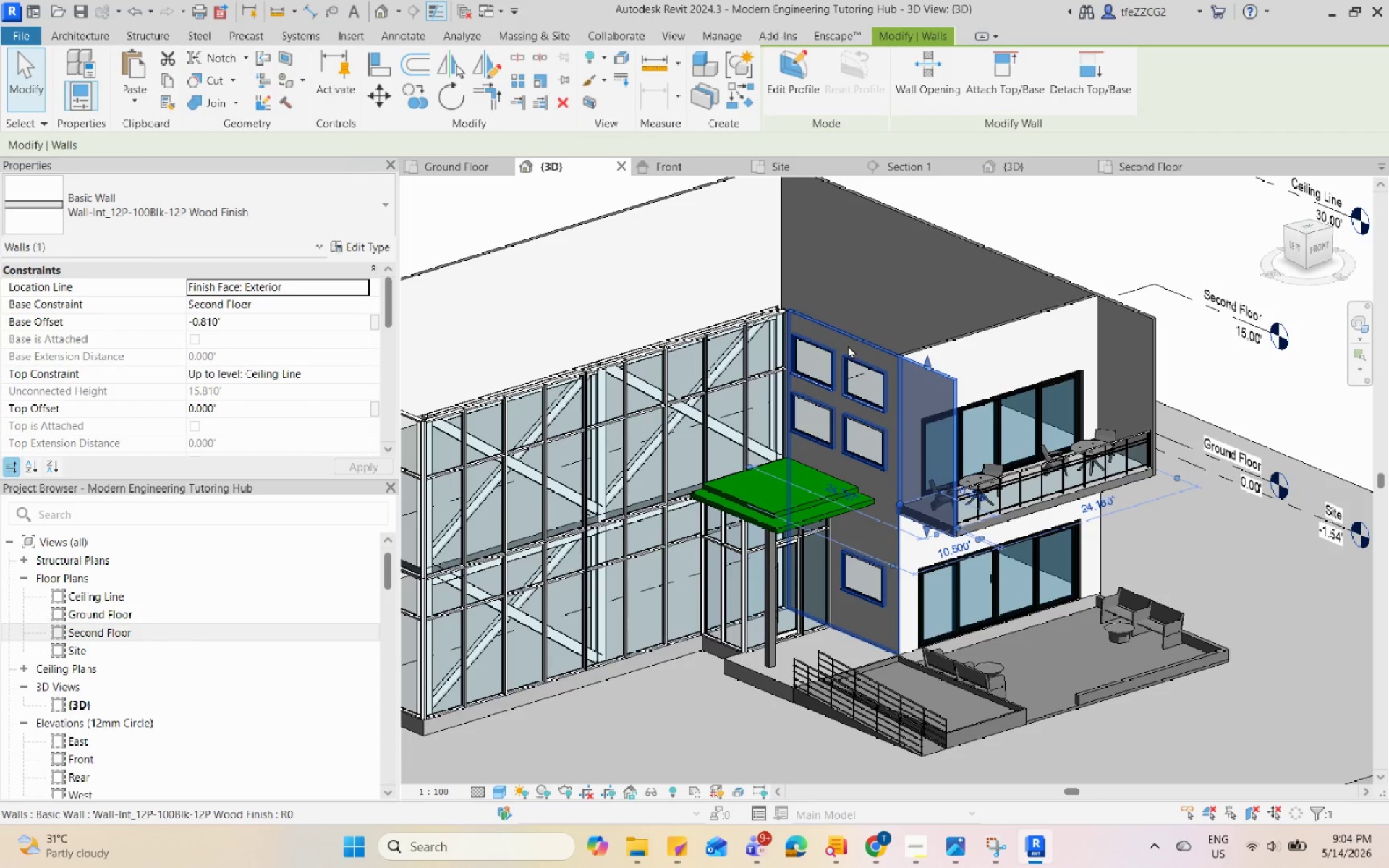 
left_click([848, 345])
 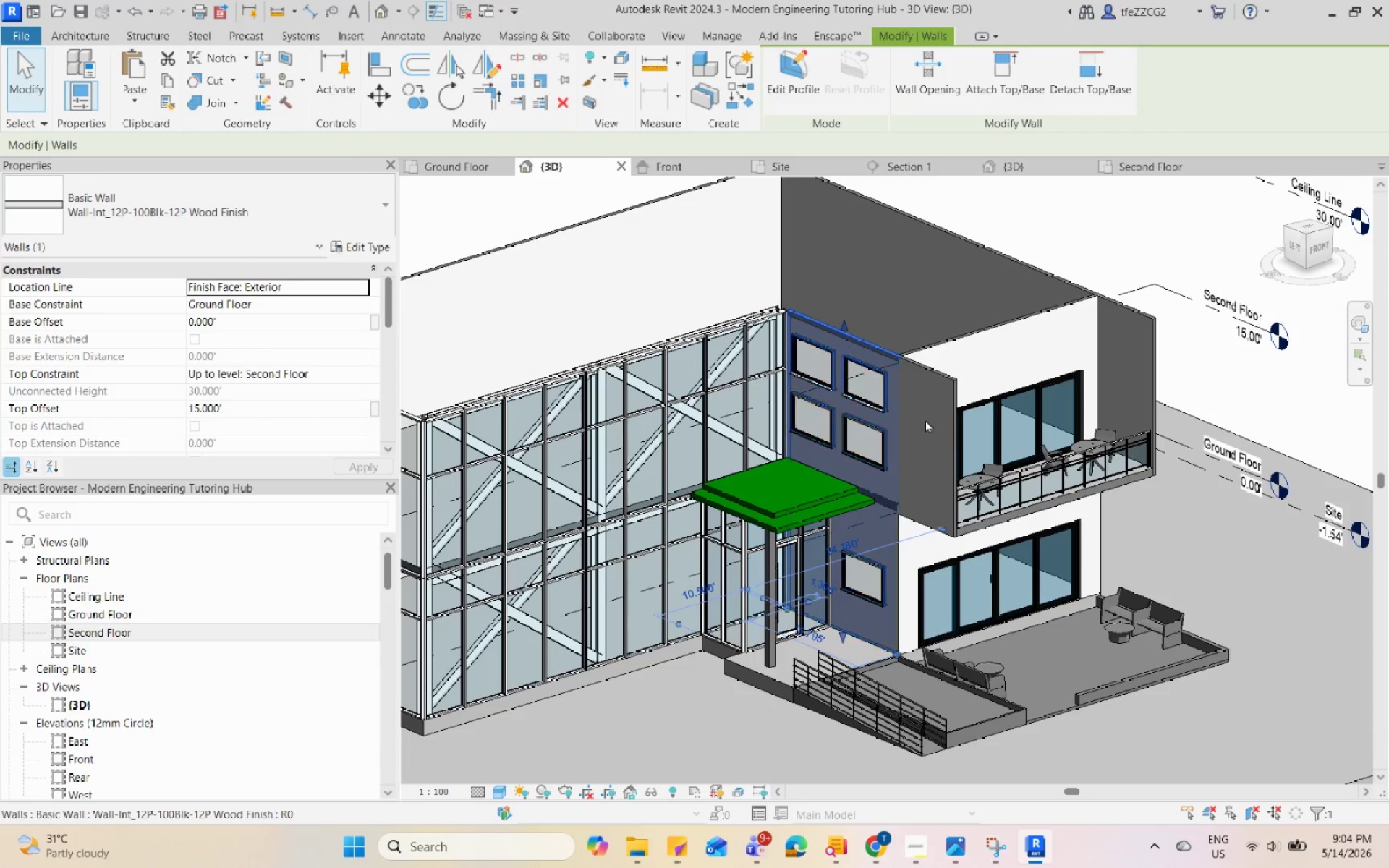 
hold_key(key=ShiftLeft, duration=0.42)
 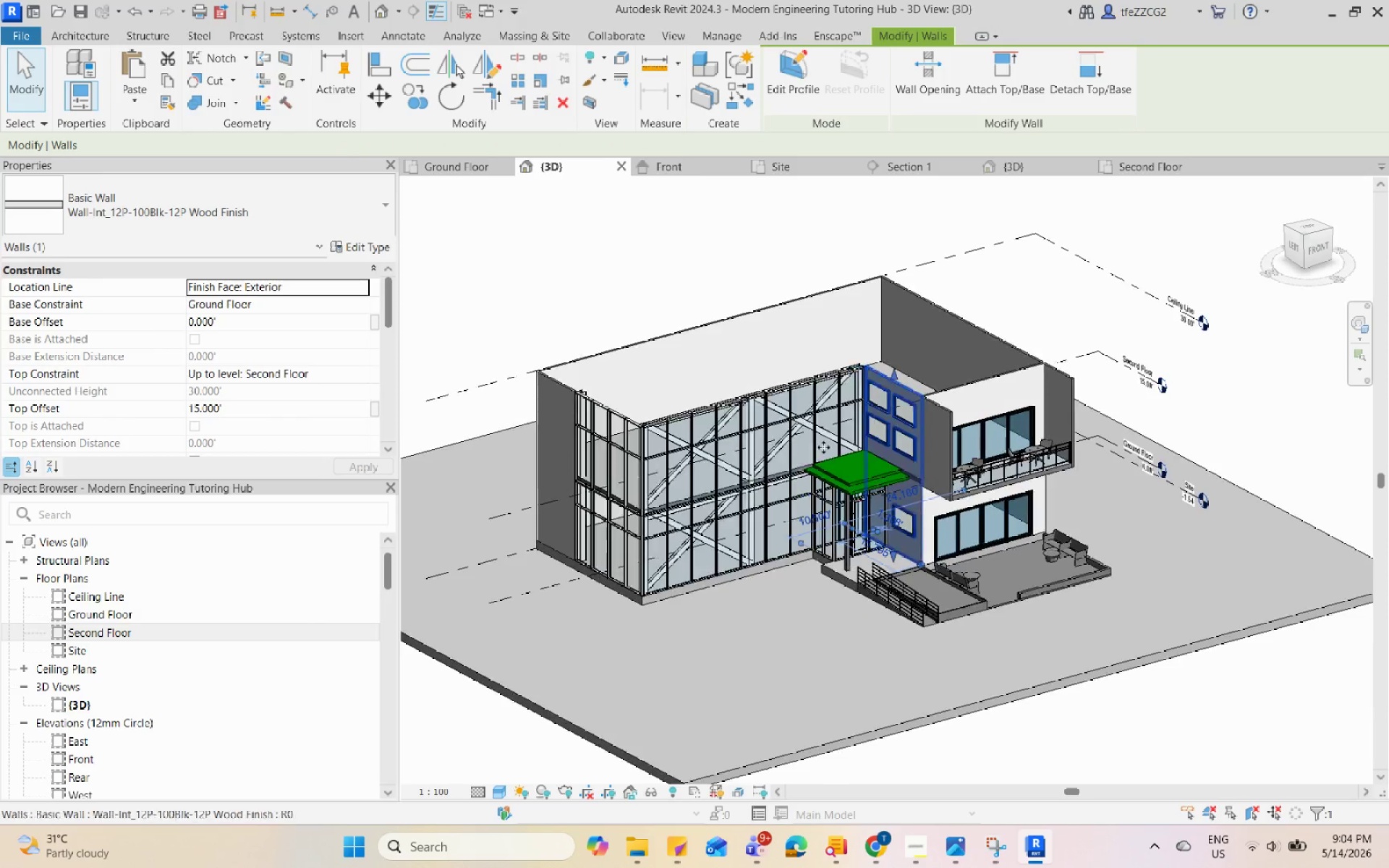 
scroll: coordinate [961, 444], scroll_direction: down, amount: 4.0
 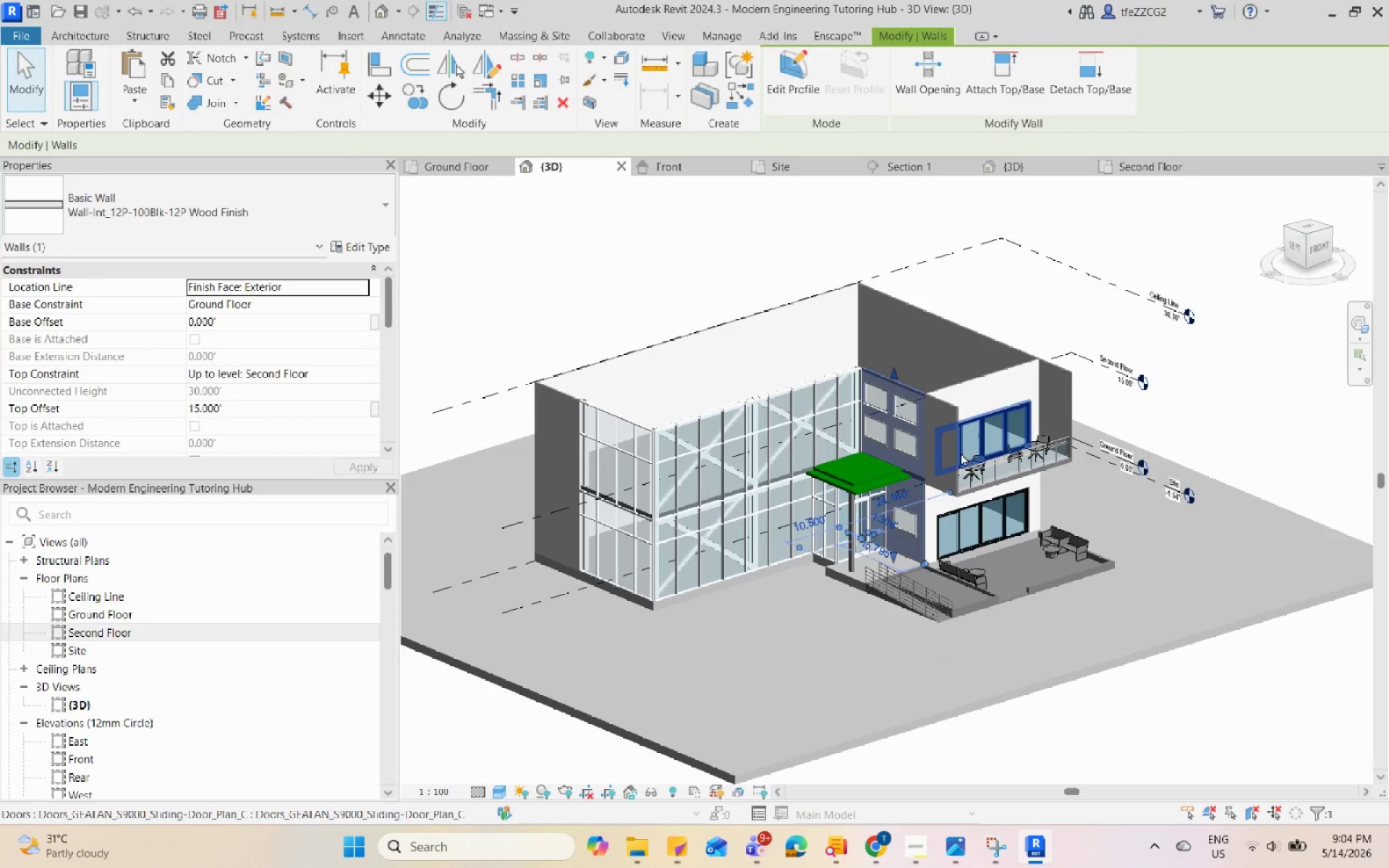 
left_click([854, 349])
 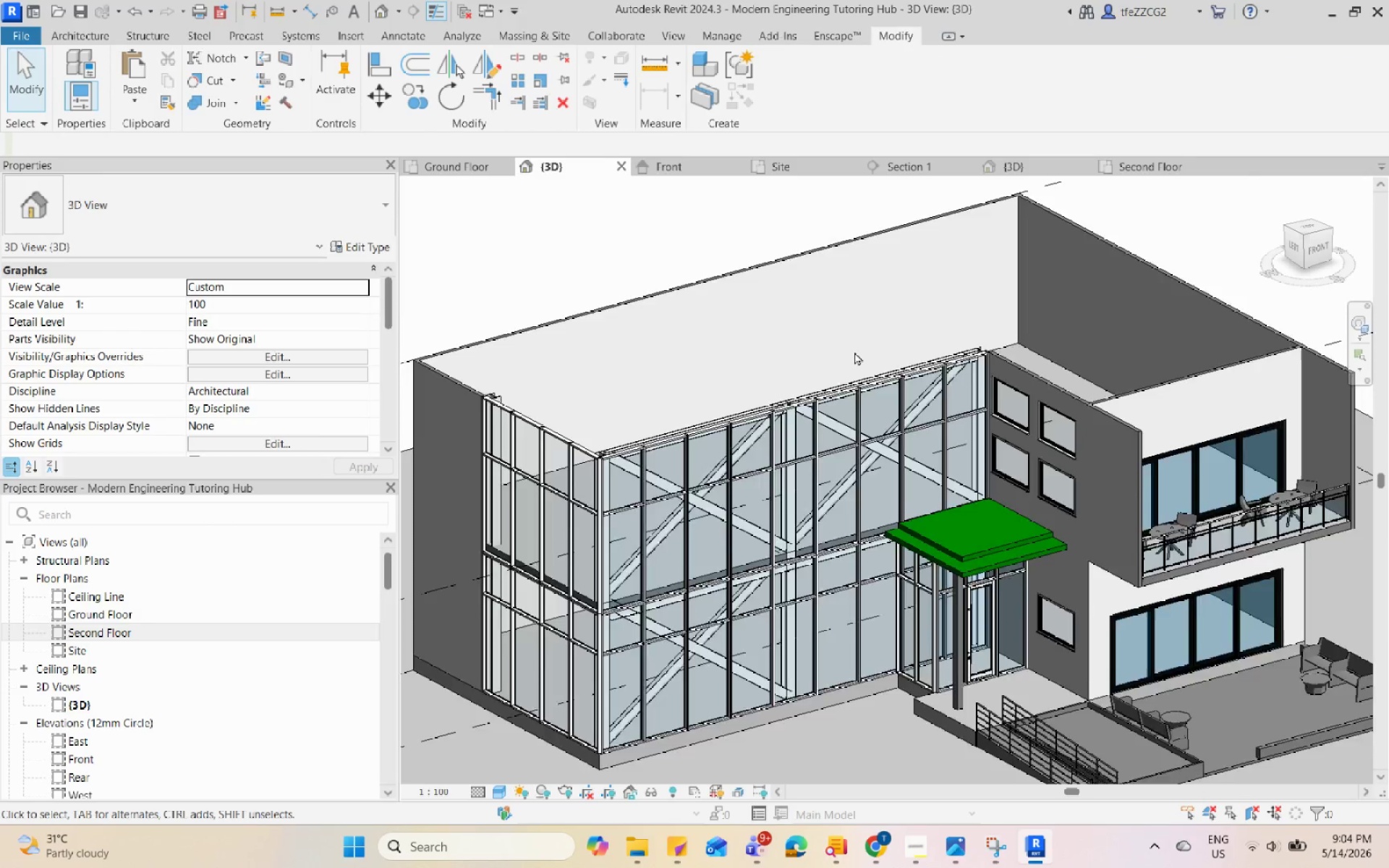 
scroll: coordinate [675, 371], scroll_direction: up, amount: 4.0
 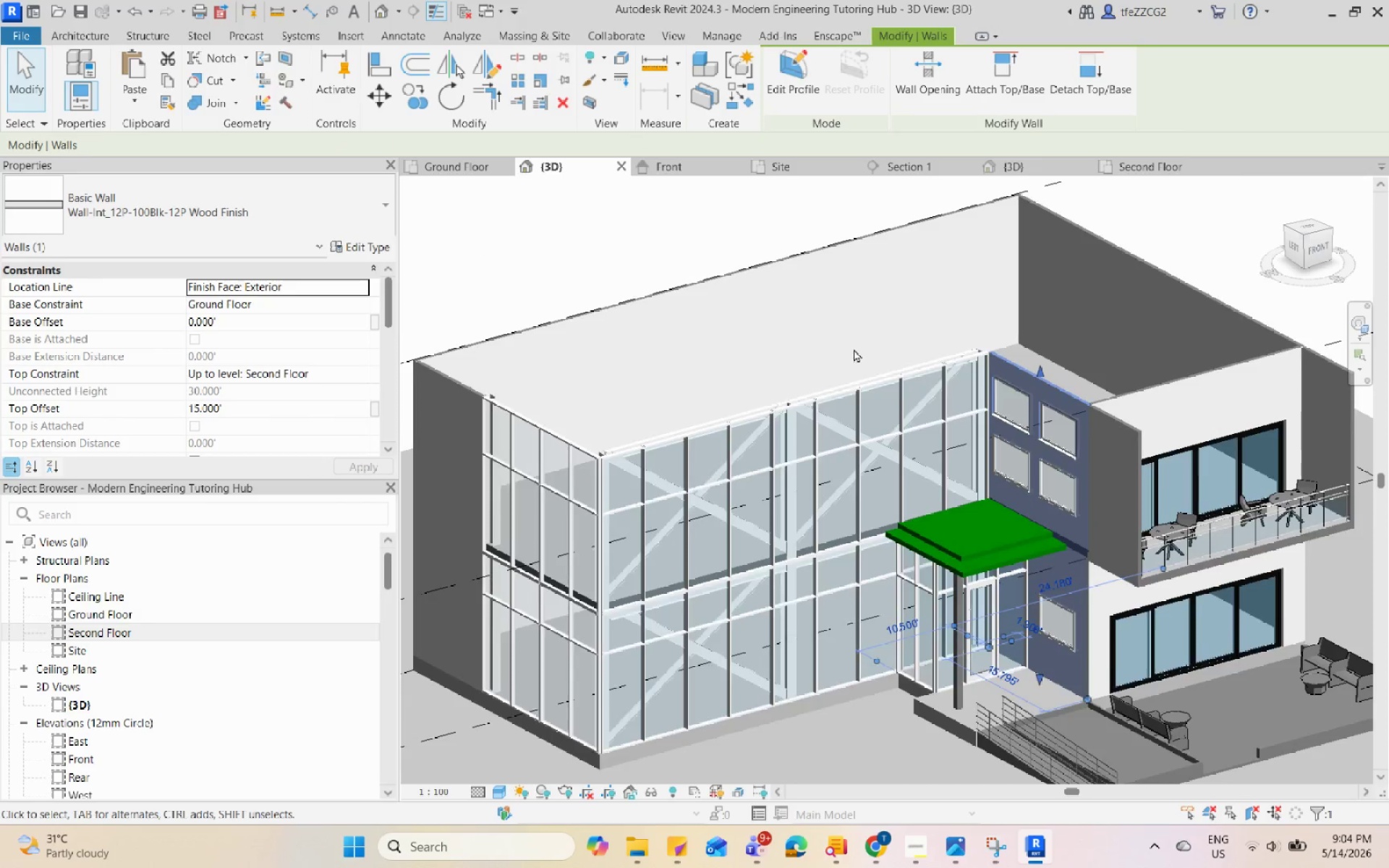 
scroll: coordinate [854, 353], scroll_direction: down, amount: 4.0
 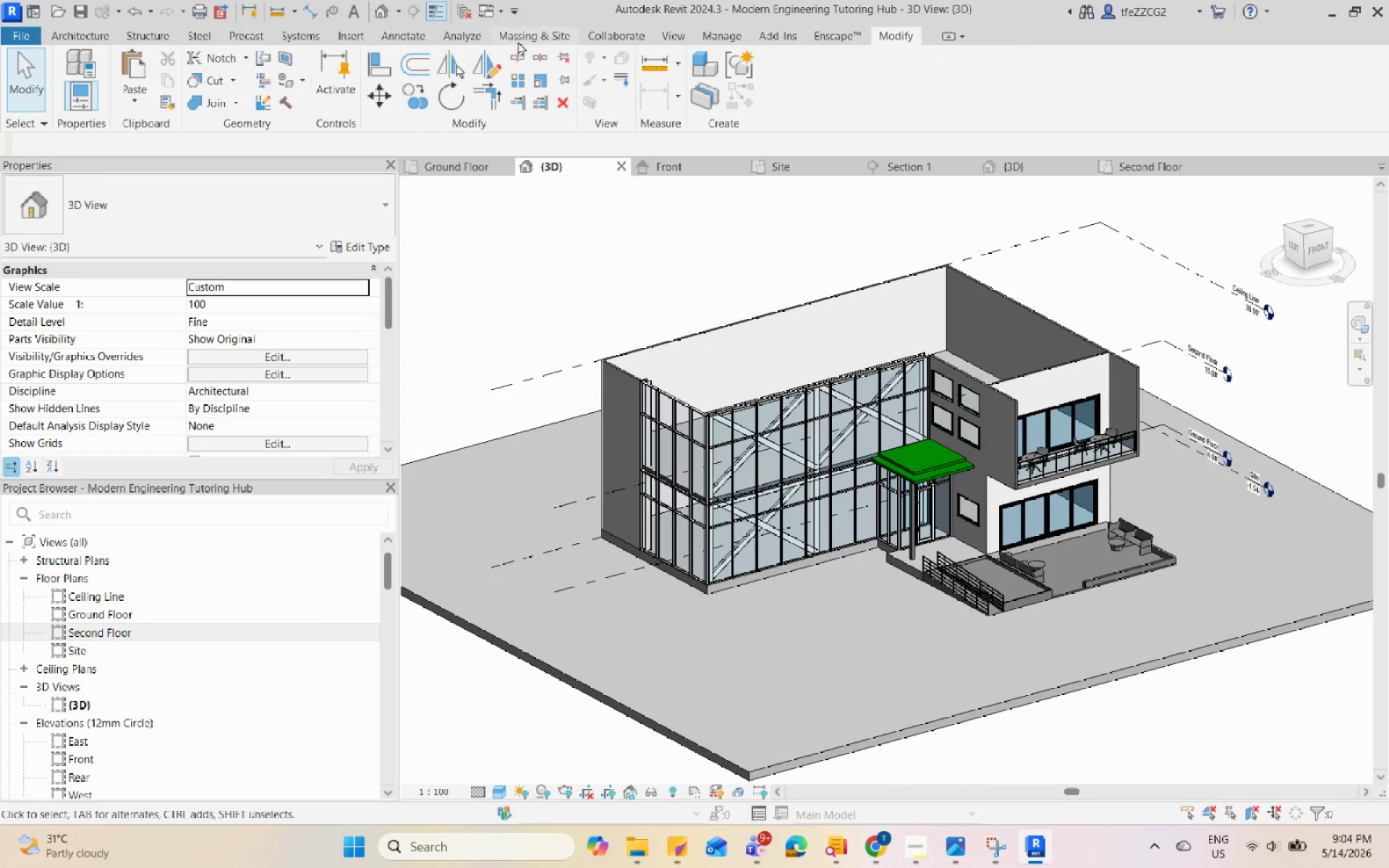 
left_click([350, 37])
 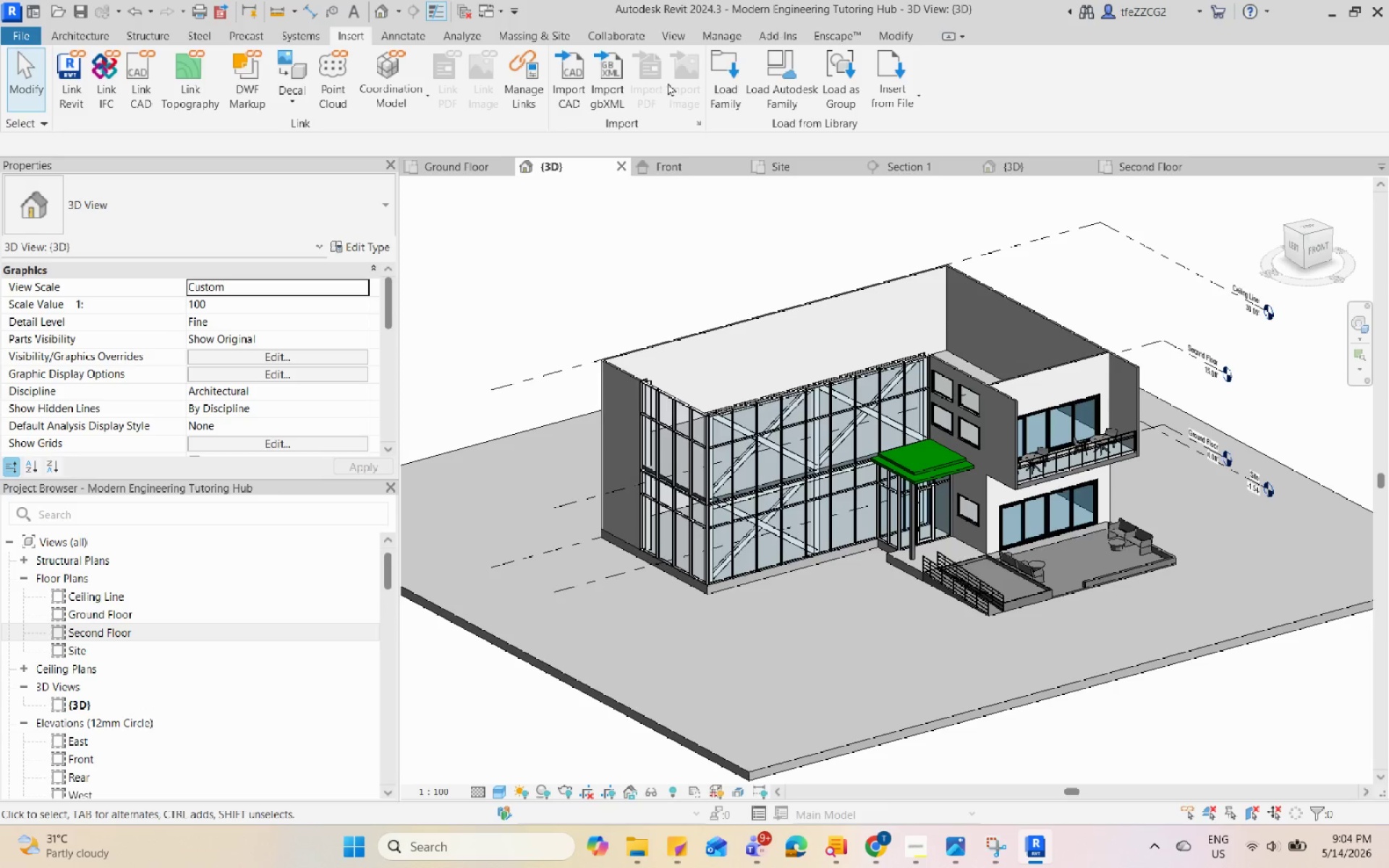 
left_click([713, 83])
 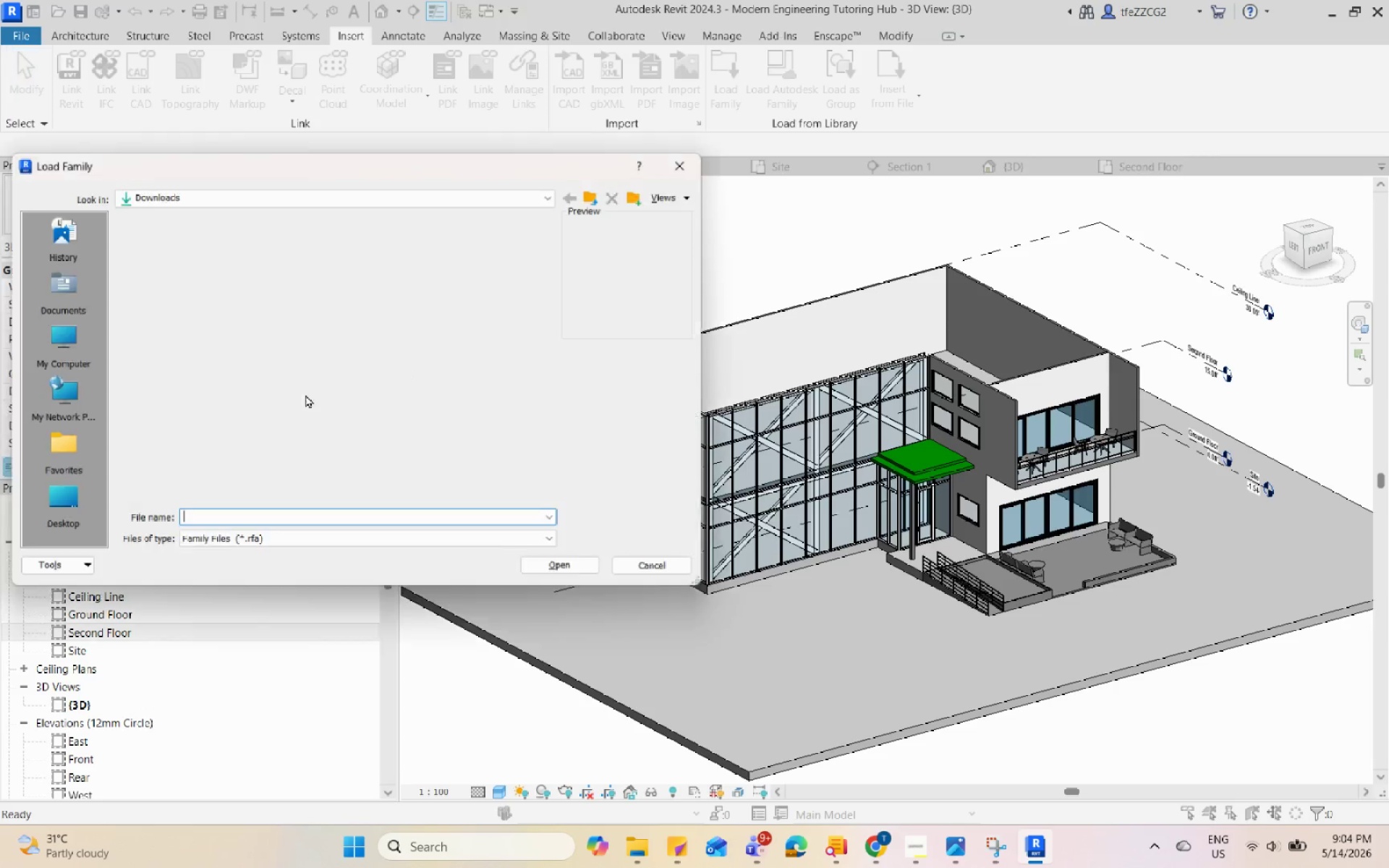 
scroll: coordinate [249, 396], scroll_direction: up, amount: 6.0
 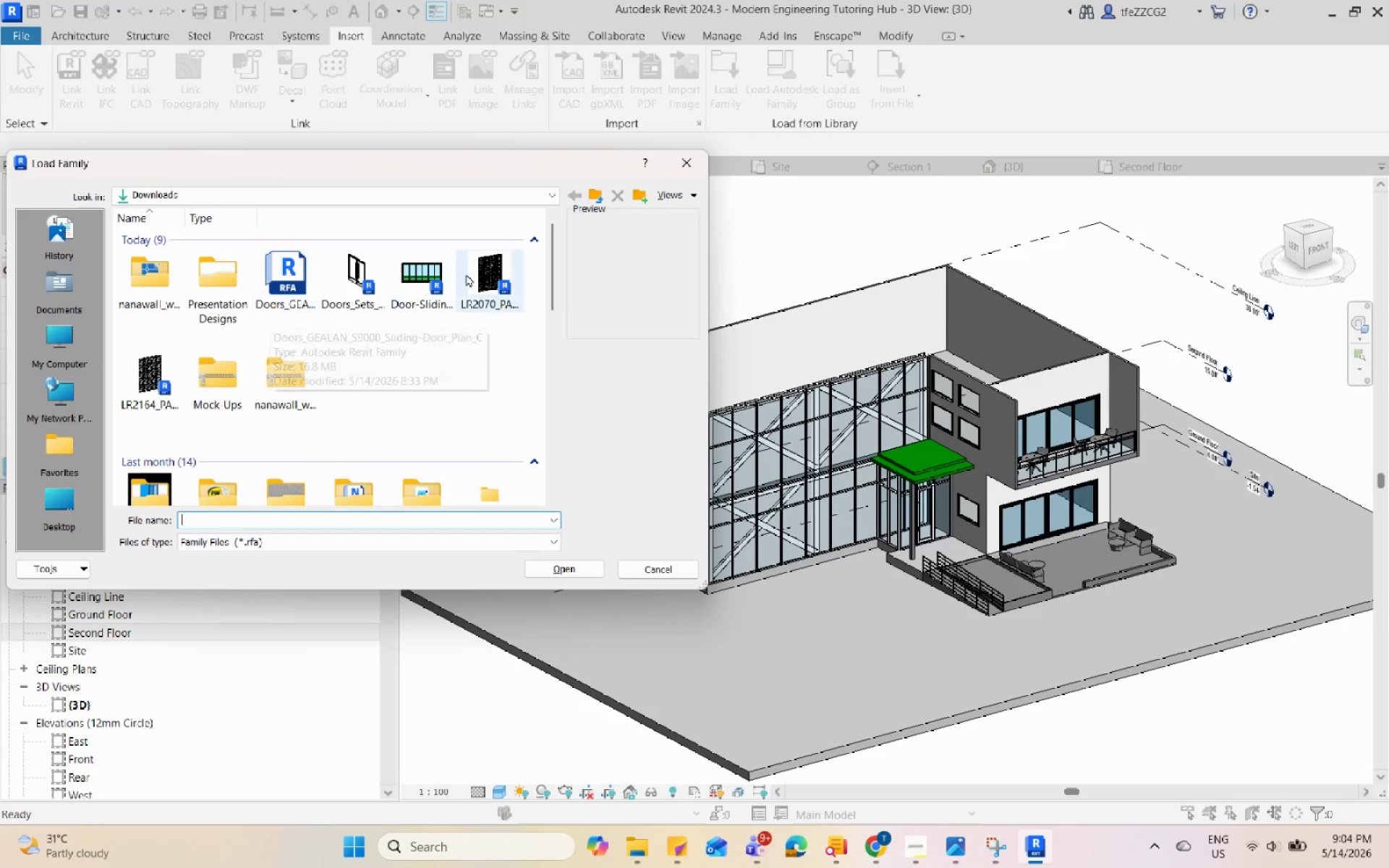 
left_click([501, 265])
 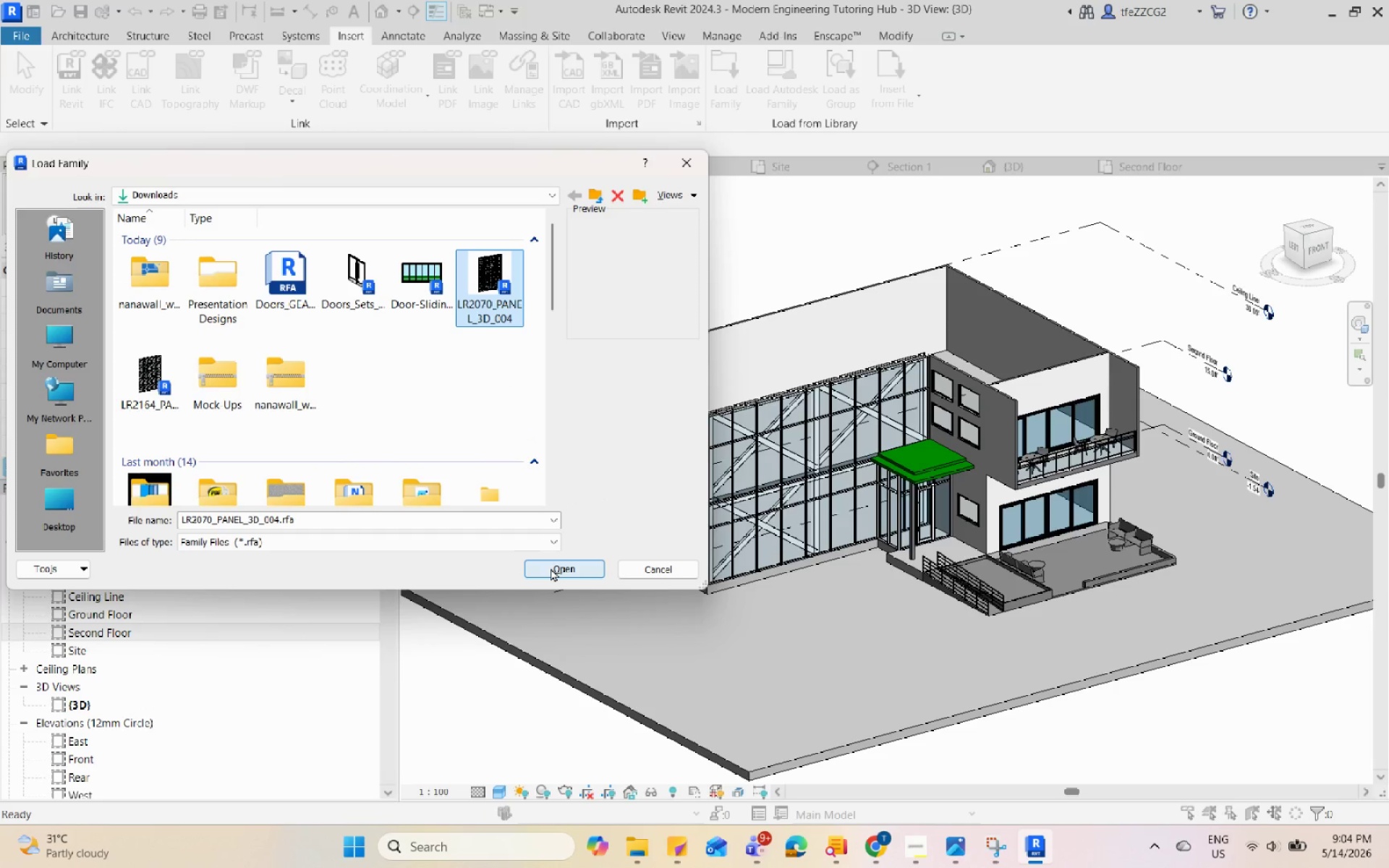 
left_click([551, 568])
 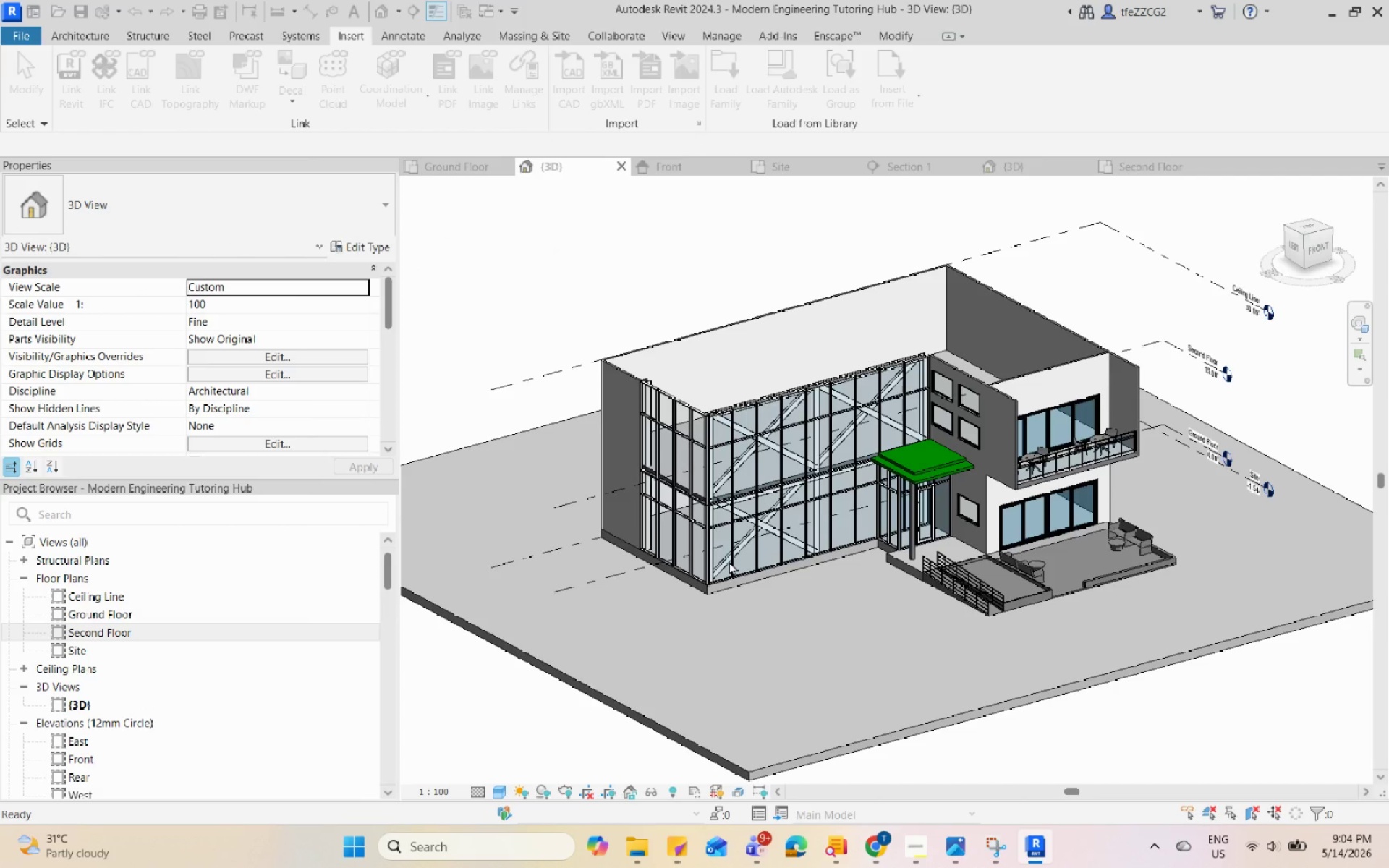 
scroll: coordinate [729, 561], scroll_direction: up, amount: 8.0
 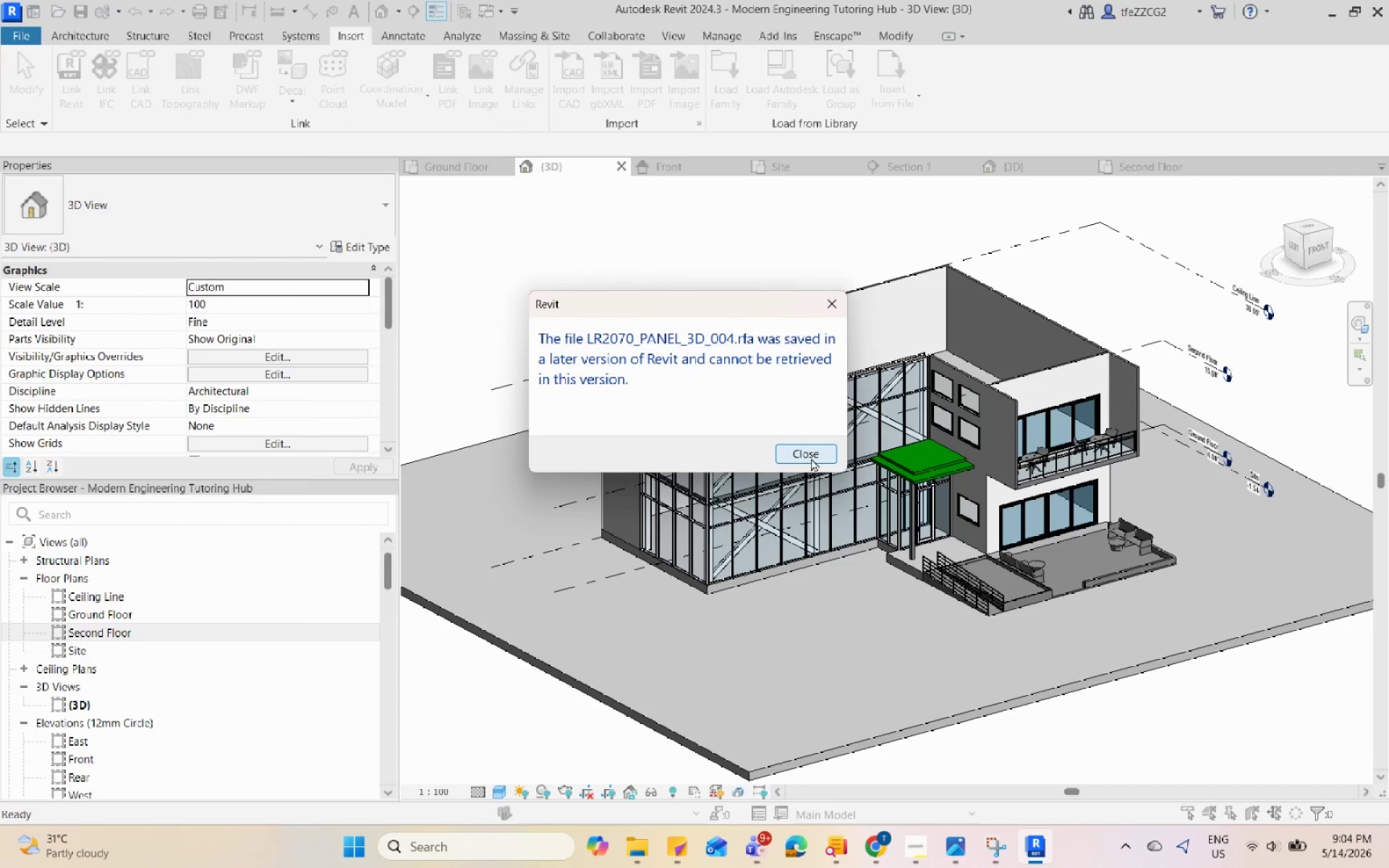 
left_click([817, 452])
 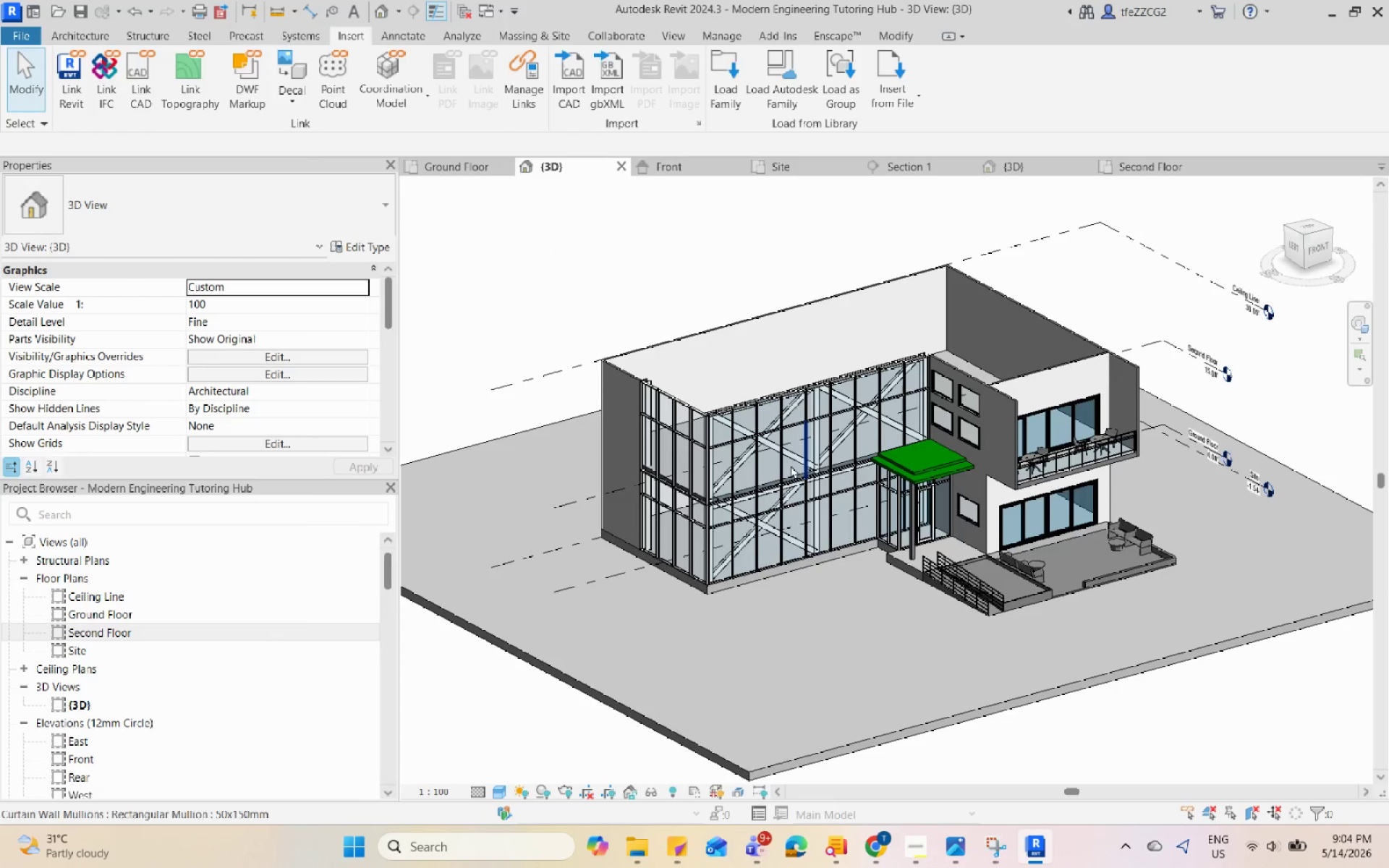 
left_click([640, 859])
 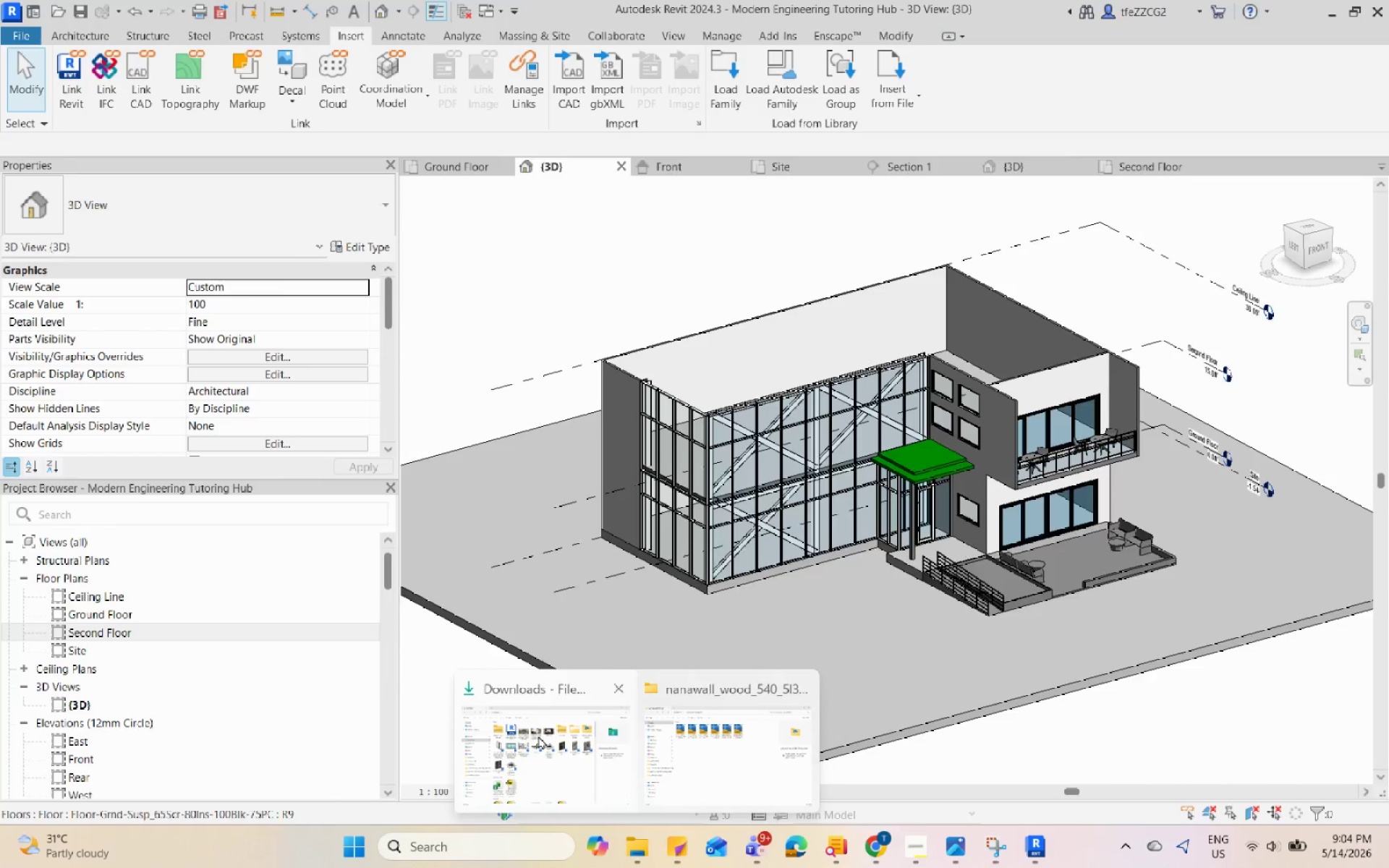 
left_click([538, 736])
 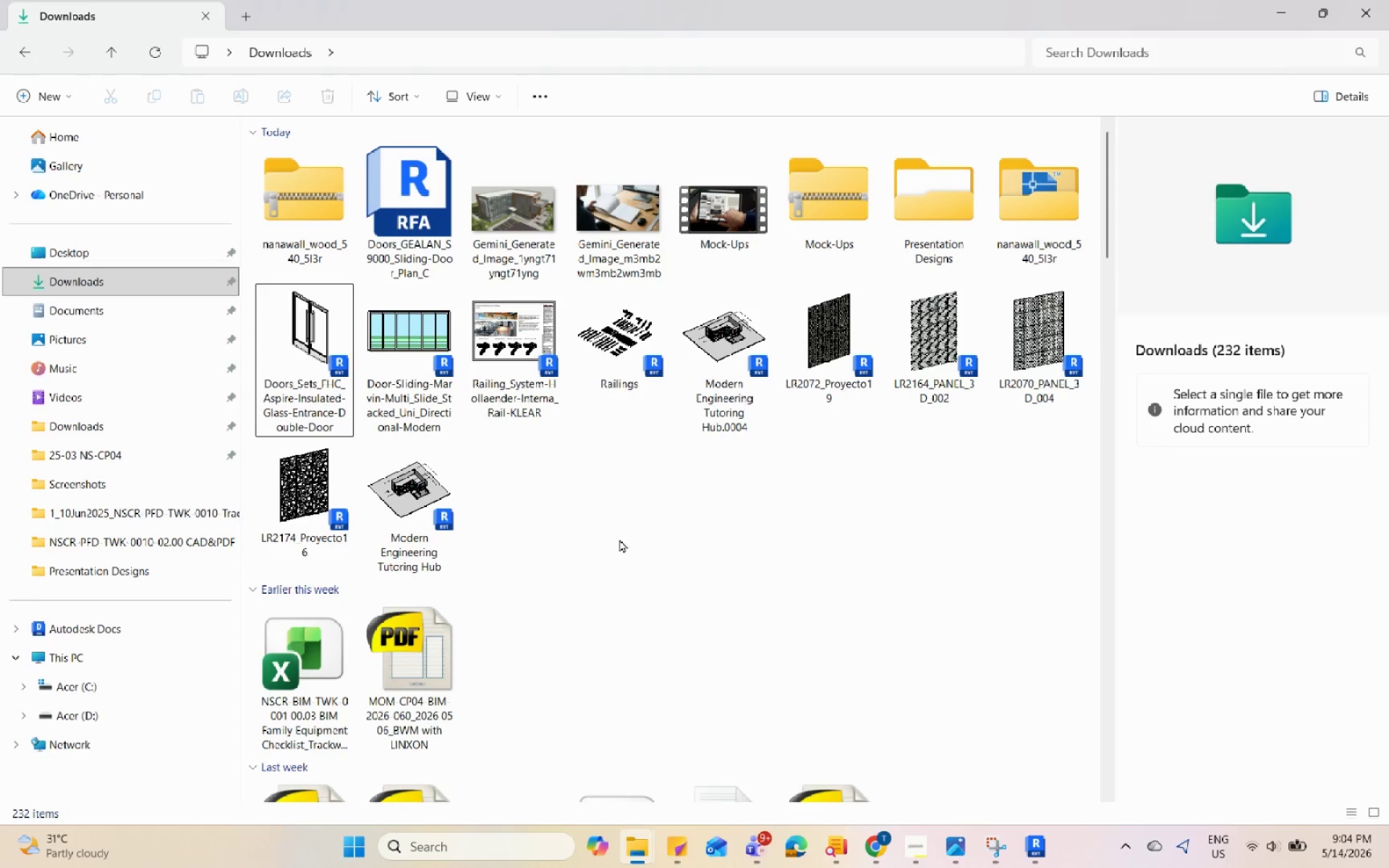 
double_click([829, 318])
 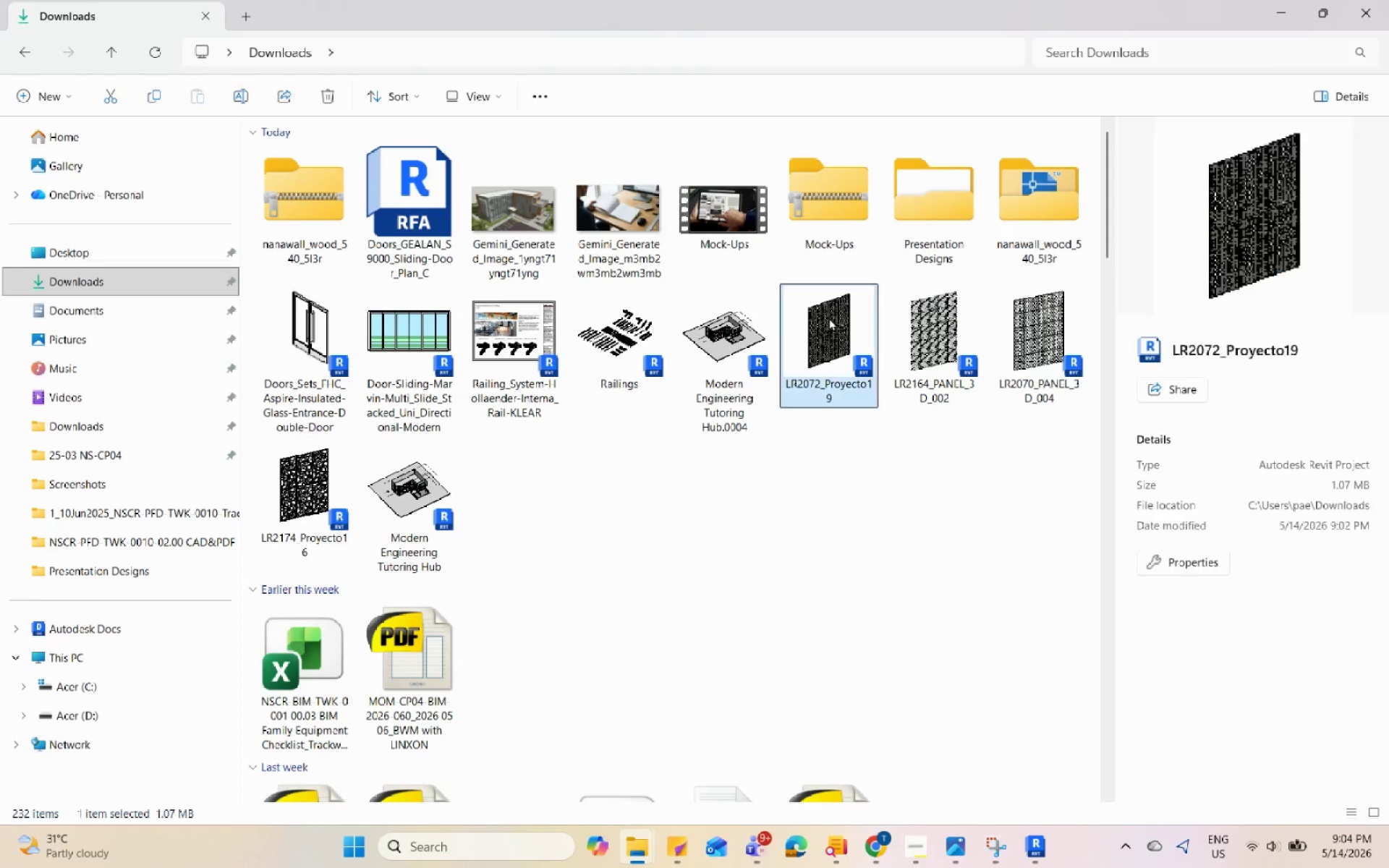 
right_click([829, 318])
 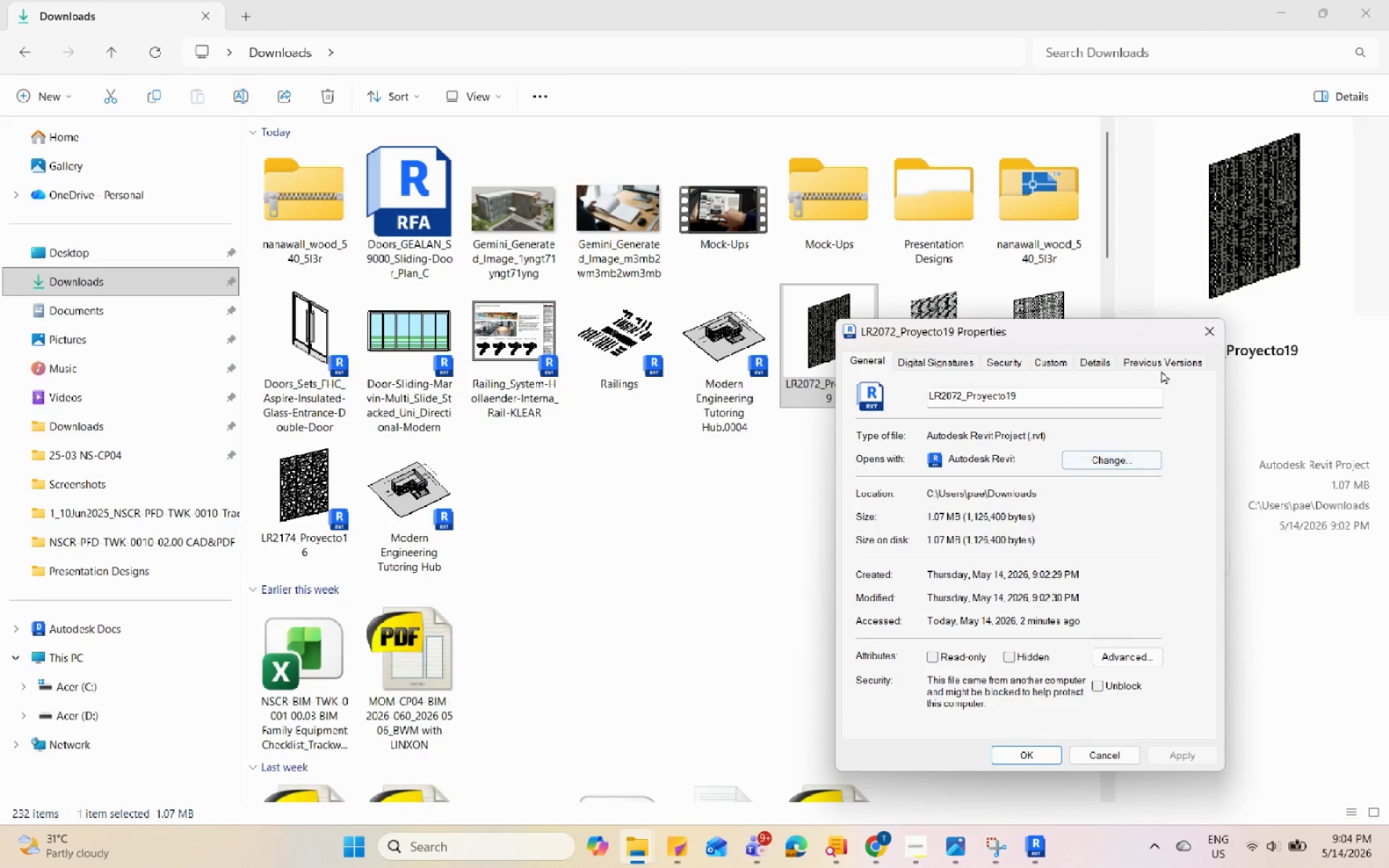 
wait(6.33)
 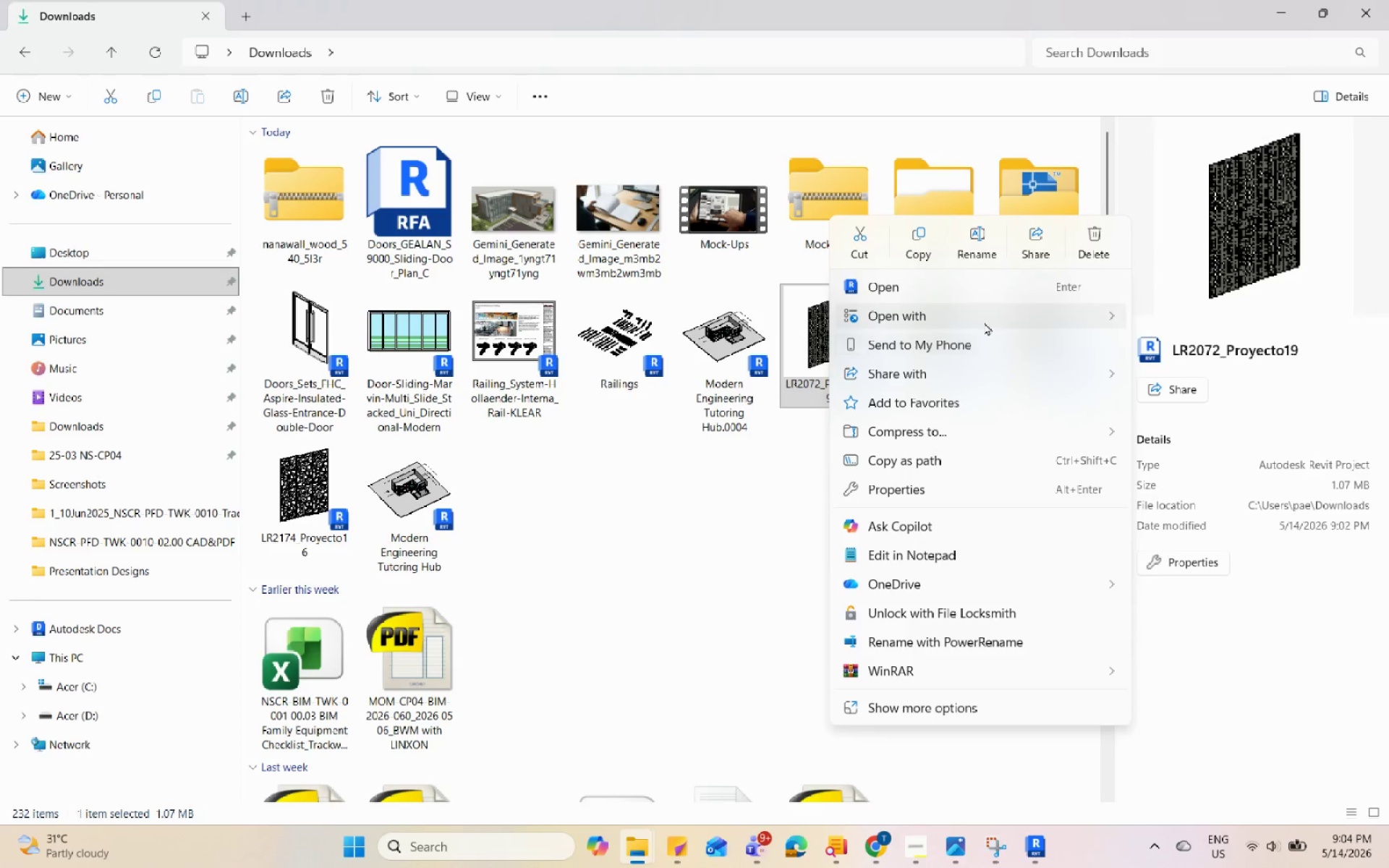 
left_click([1033, 438])
 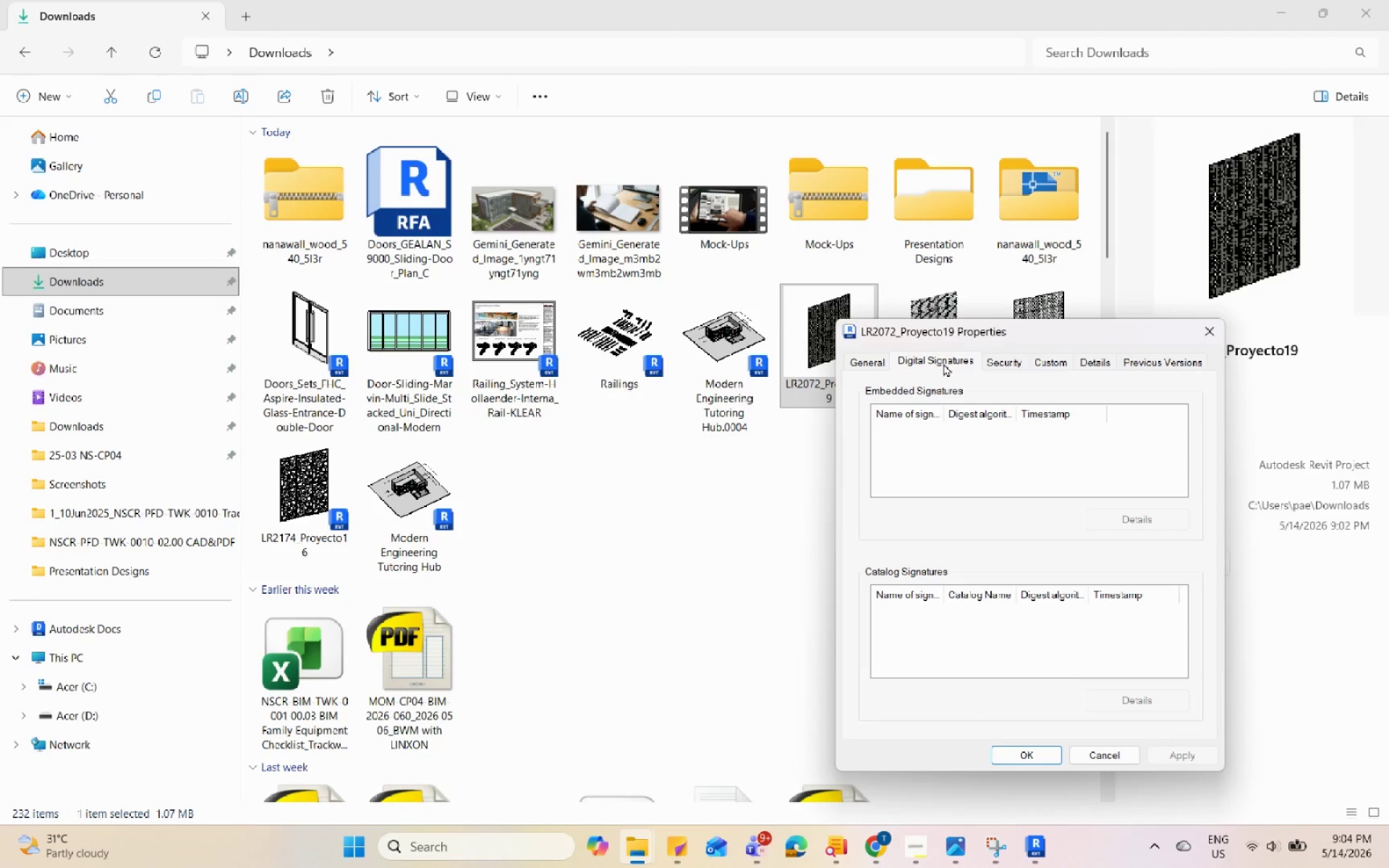 
double_click([1016, 362])
 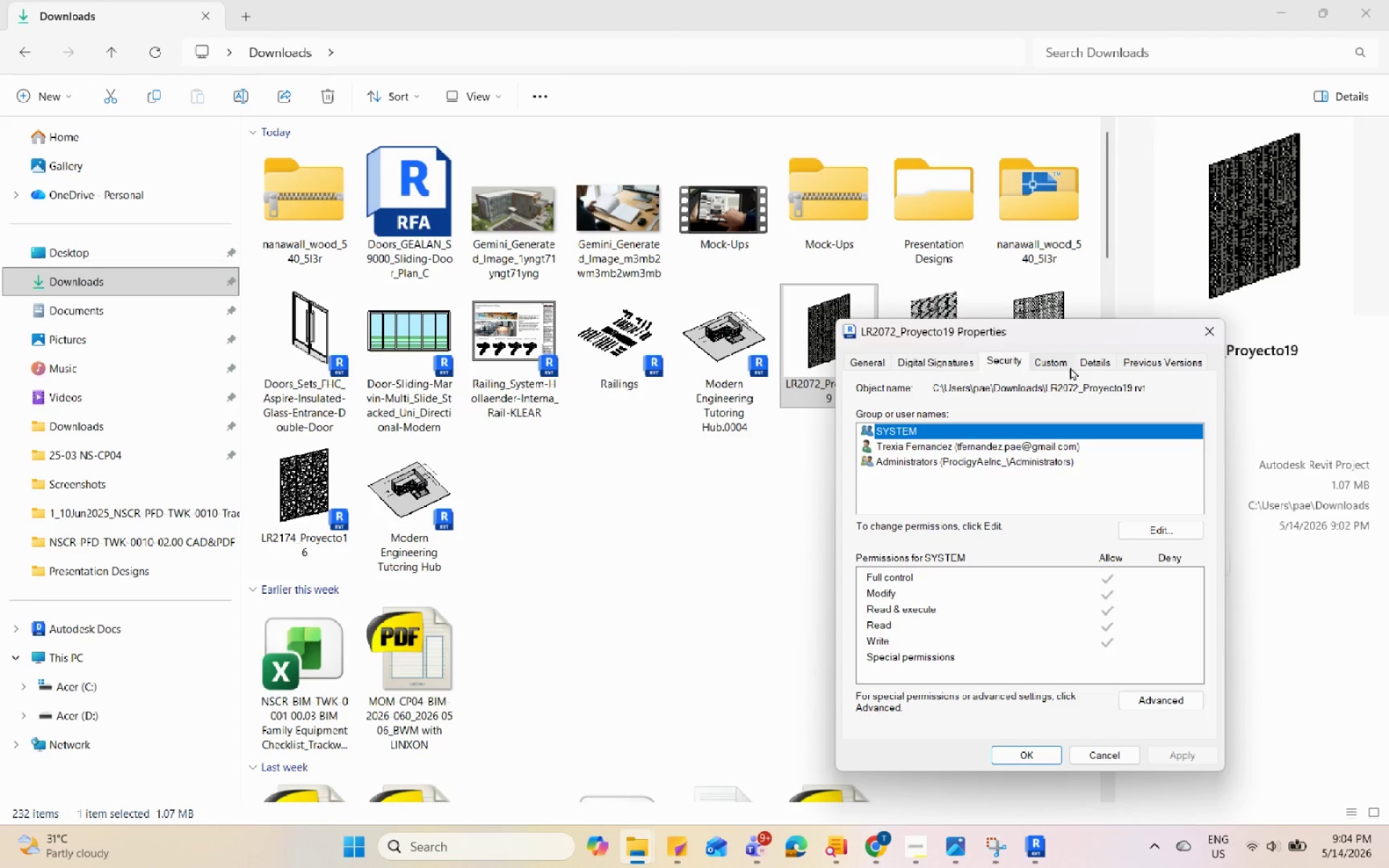 
left_click([1069, 354])
 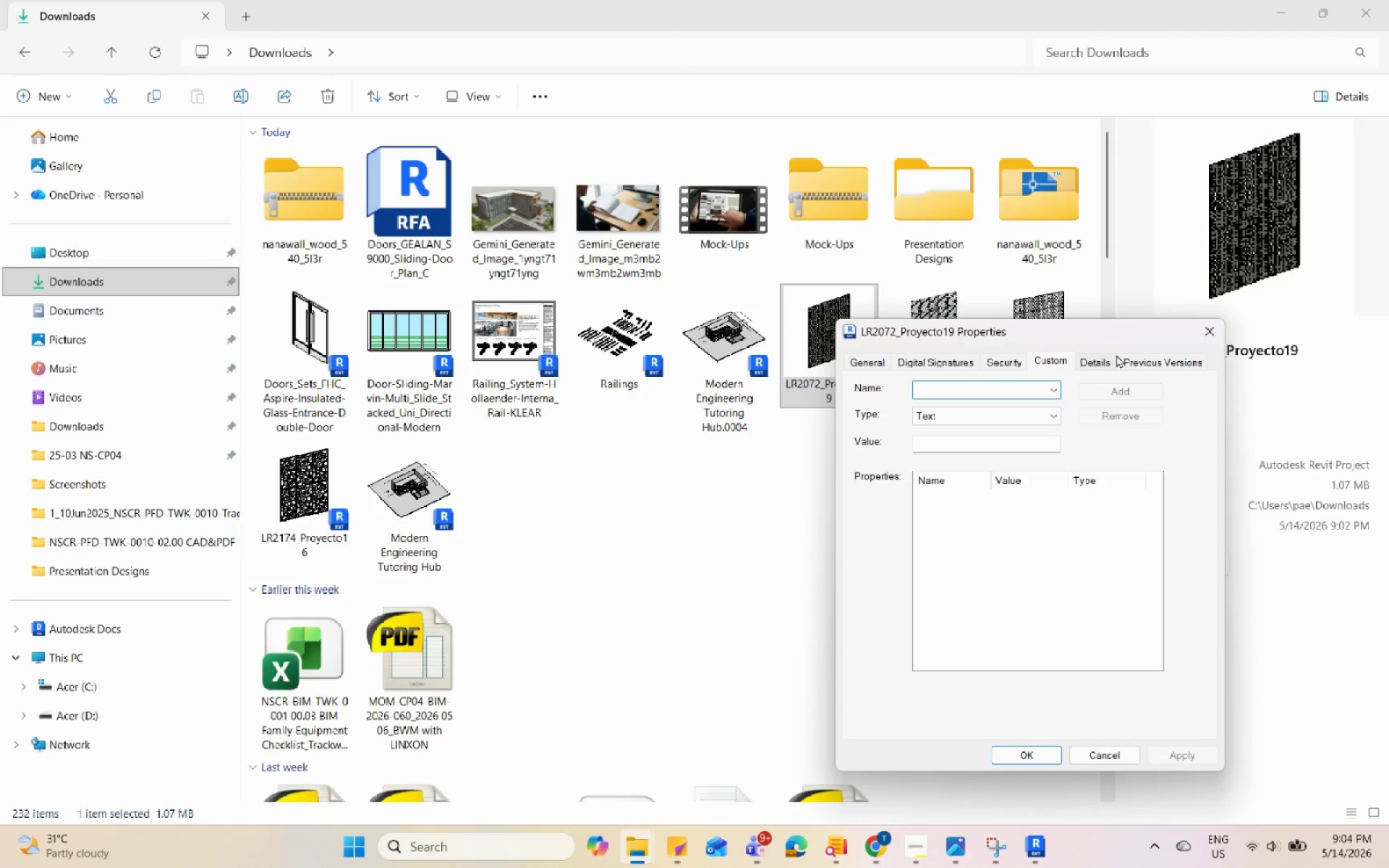 
double_click([1140, 363])
 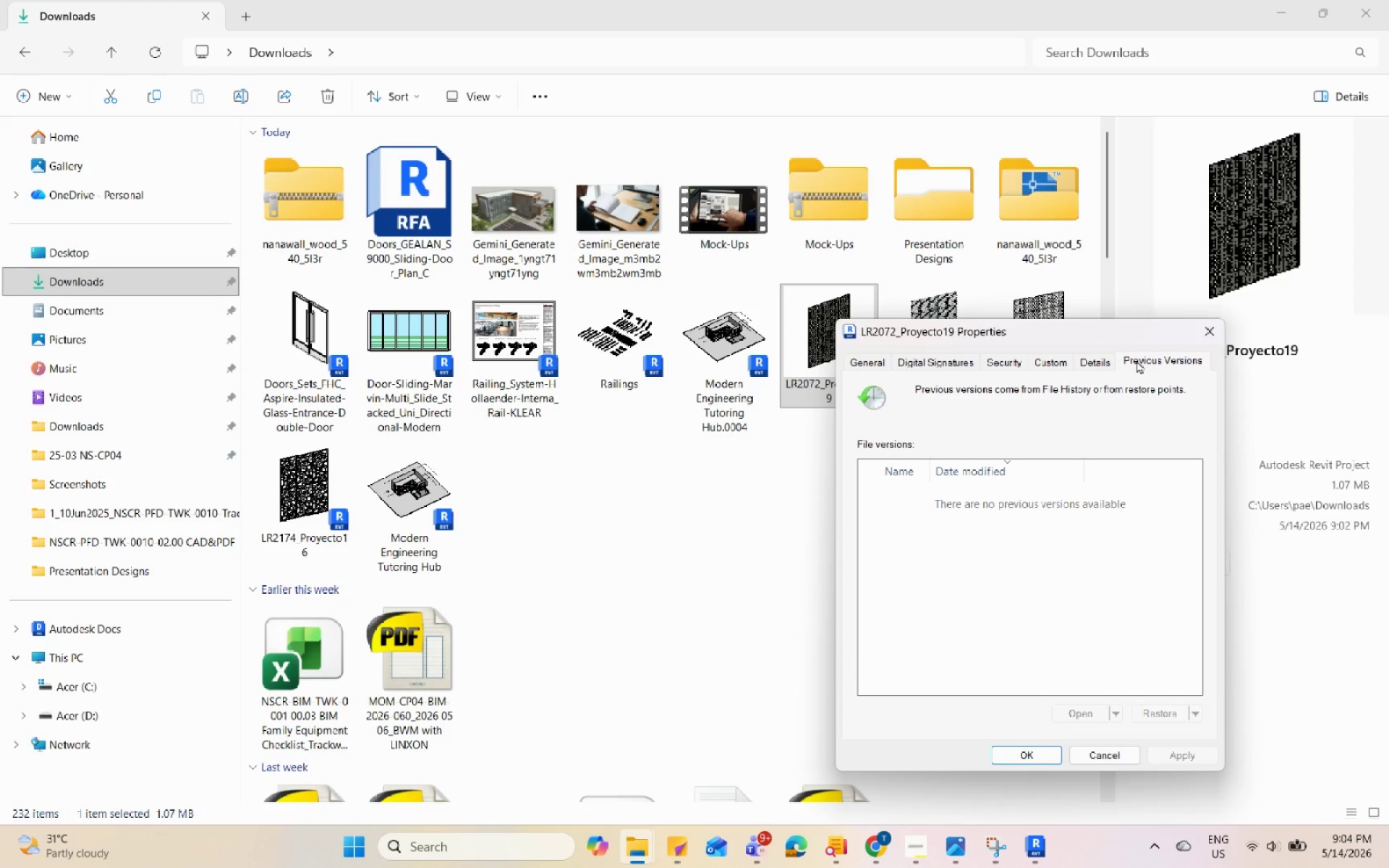 
left_click([1105, 358])
 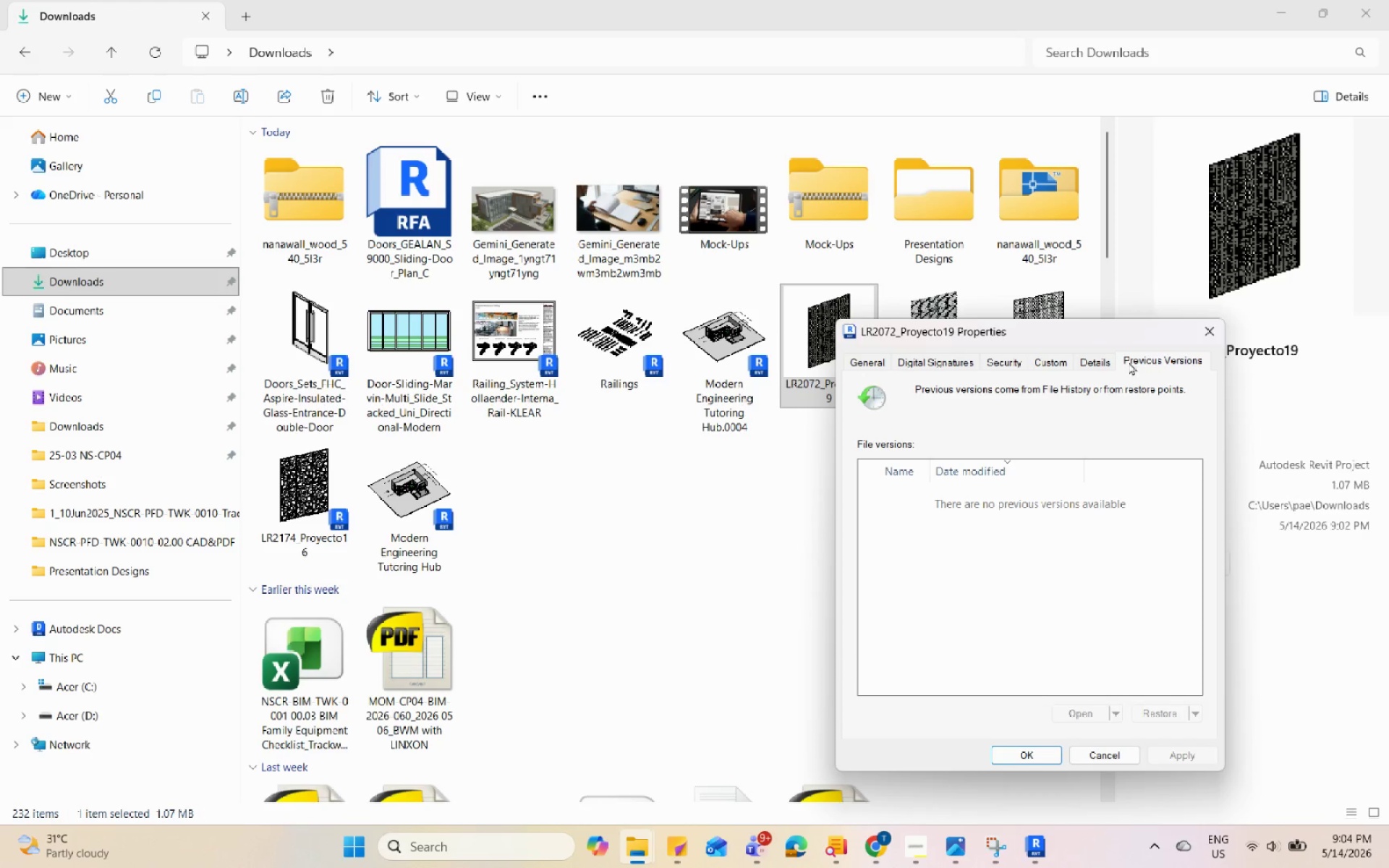 
left_click([1097, 363])
 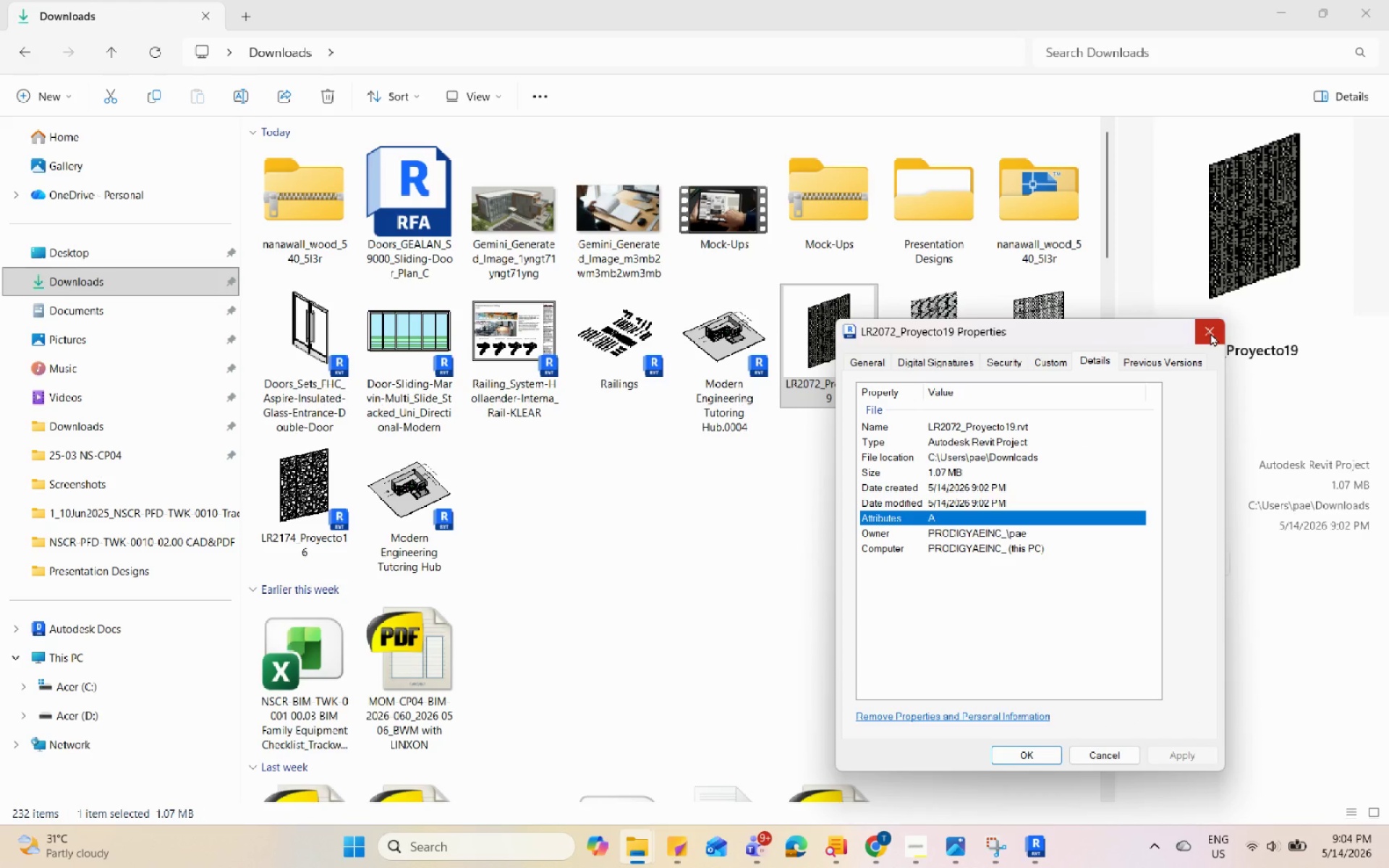 
double_click([880, 487])
 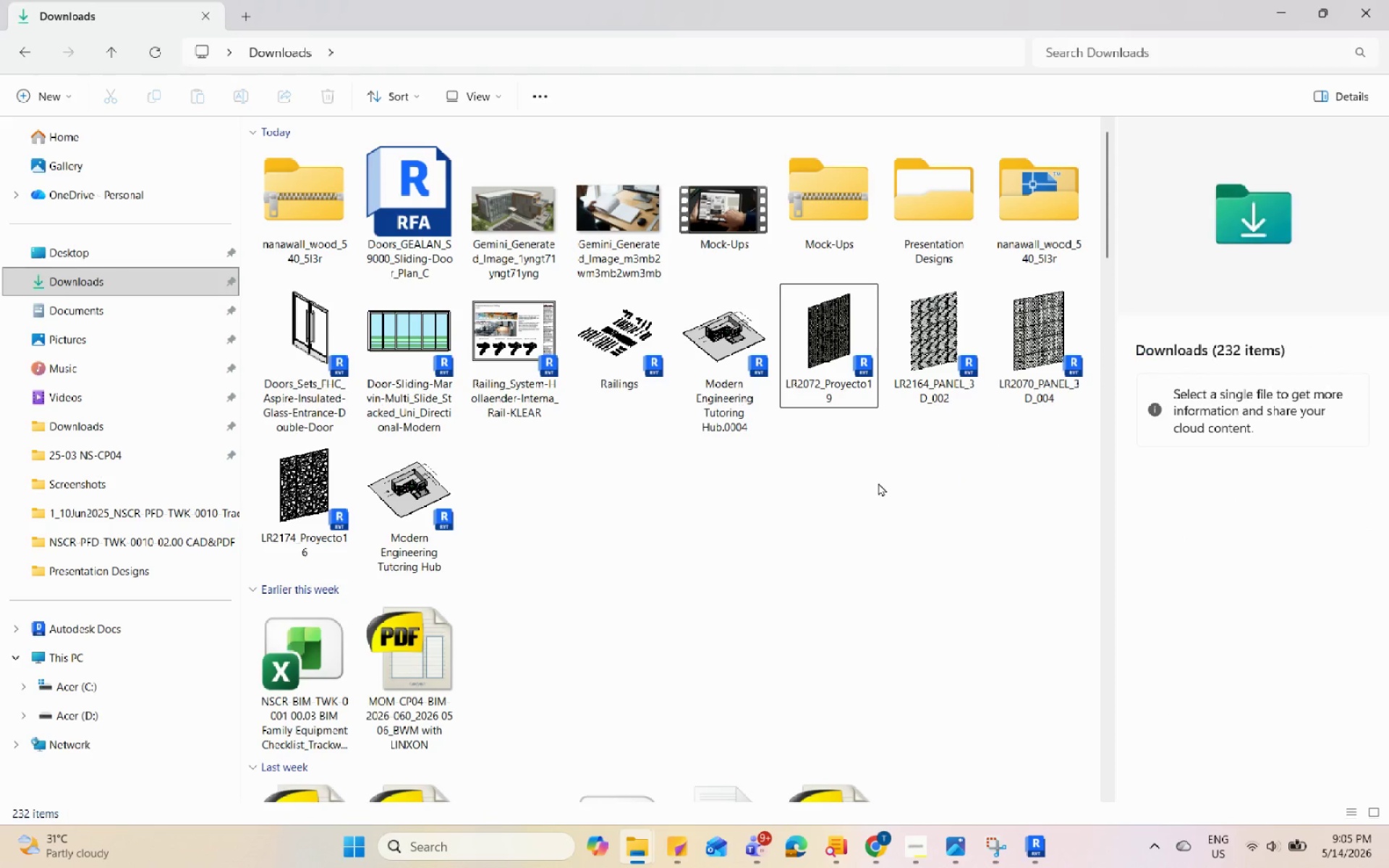 
scroll: coordinate [870, 476], scroll_direction: up, amount: 4.0
 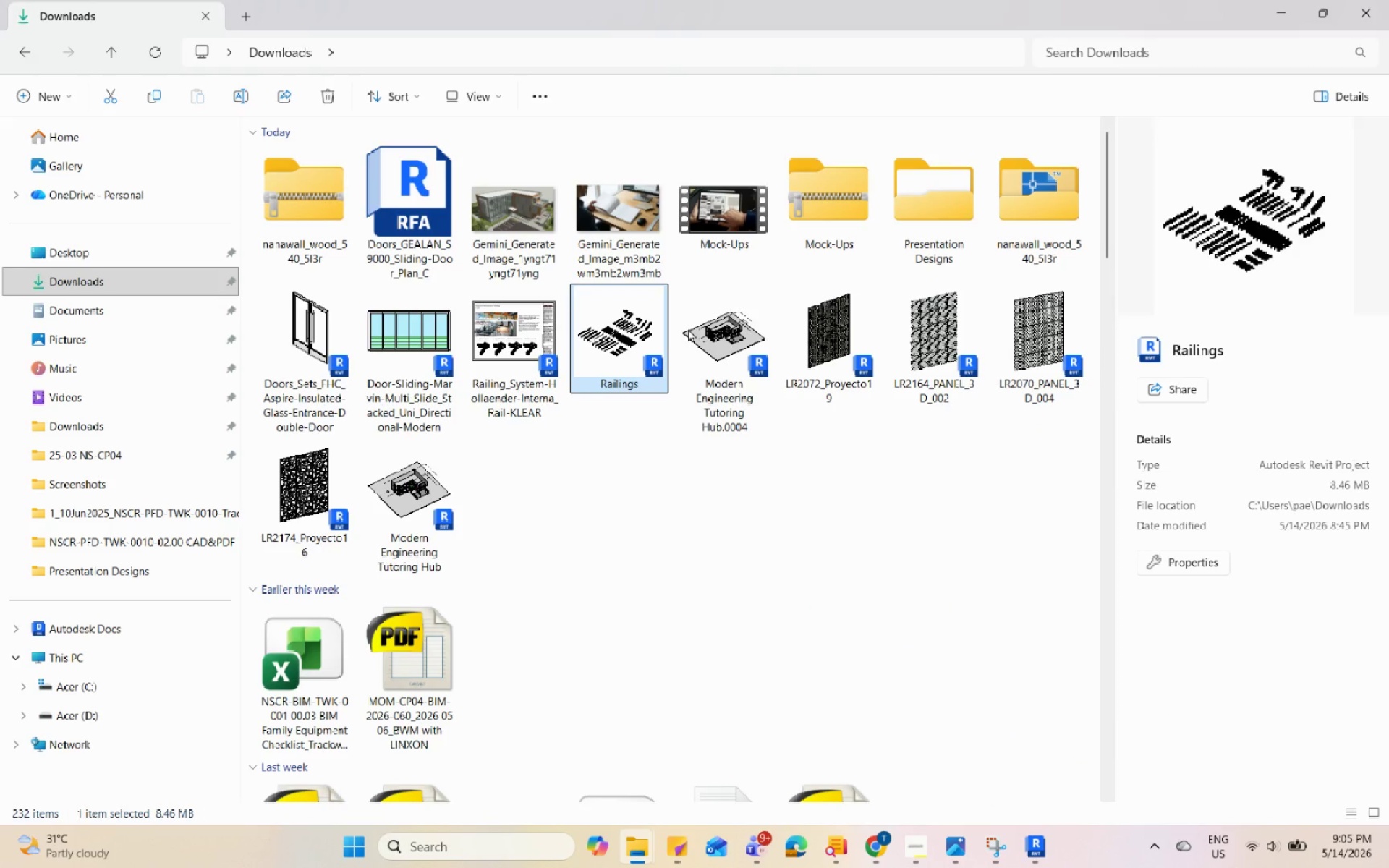 
double_click([731, 334])
 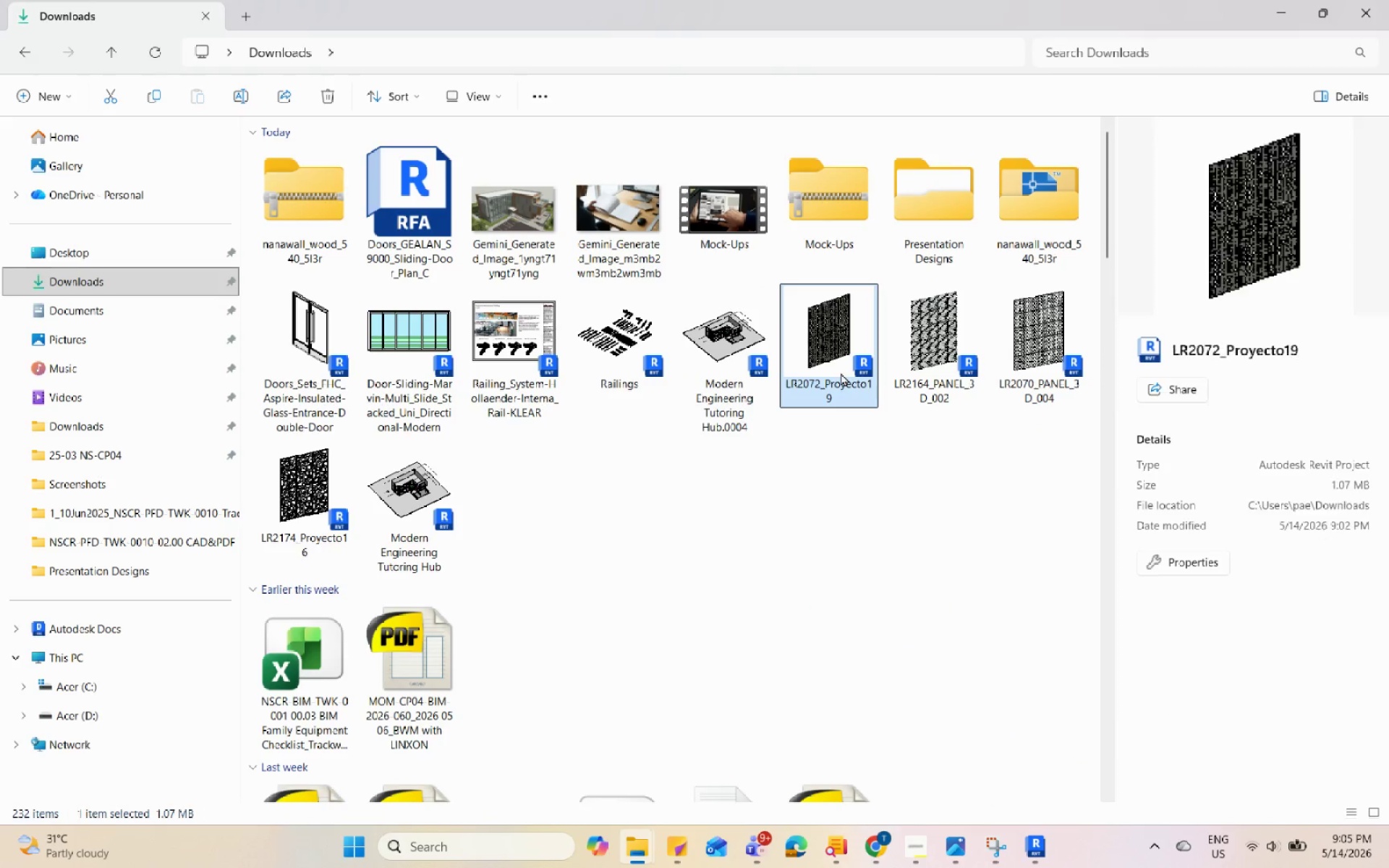 
double_click([941, 352])
 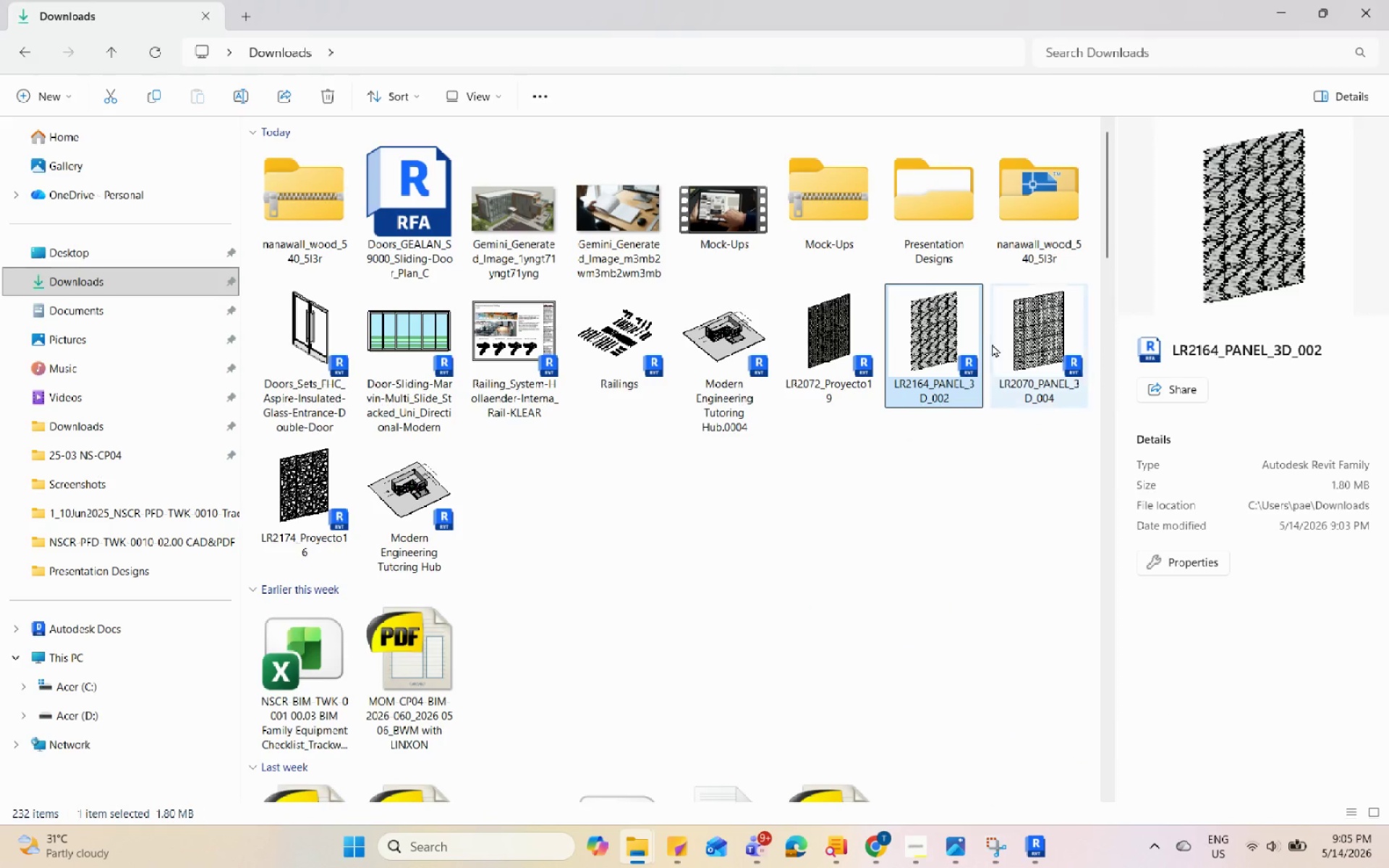 
triple_click([993, 344])
 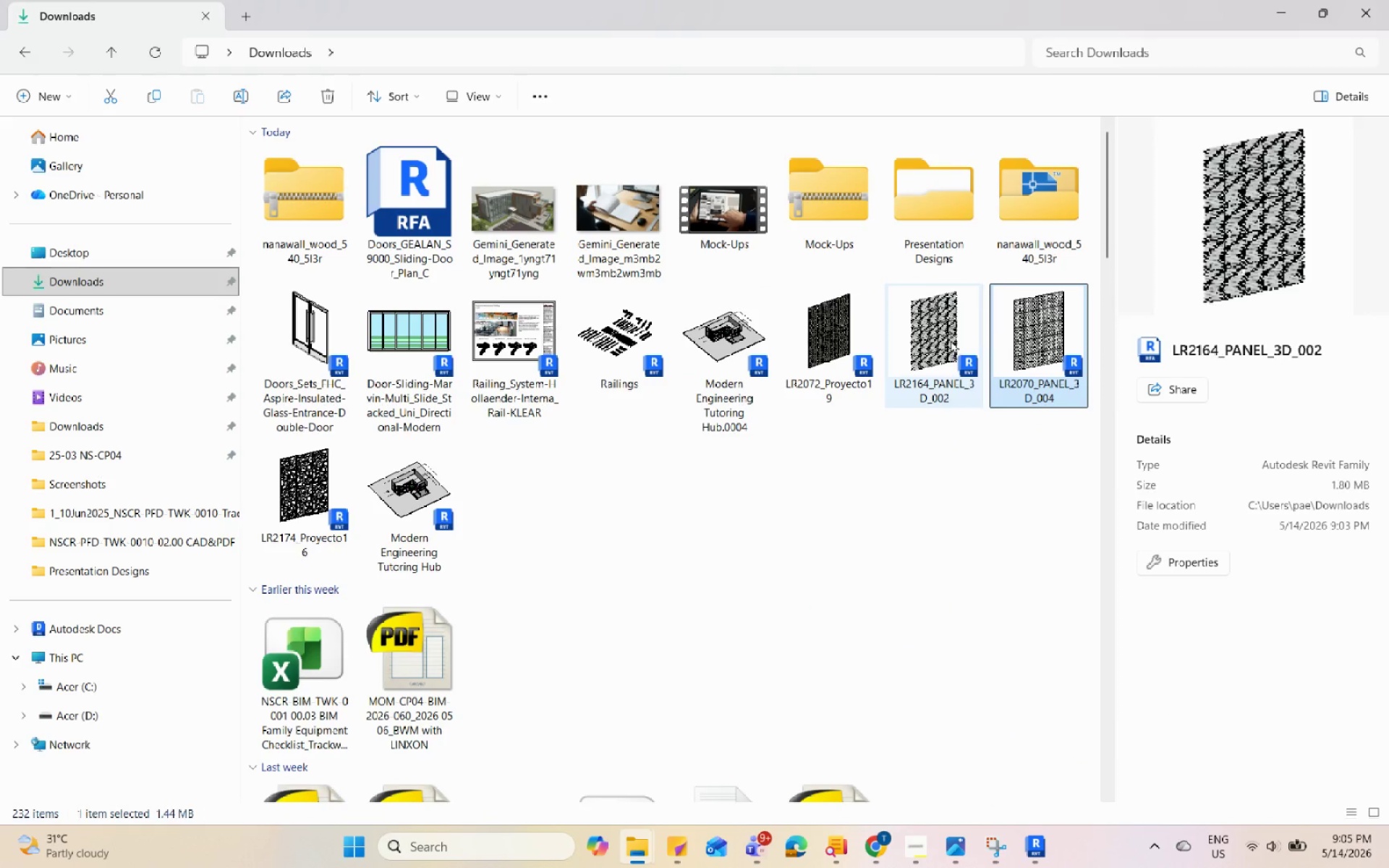 
triple_click([949, 340])
 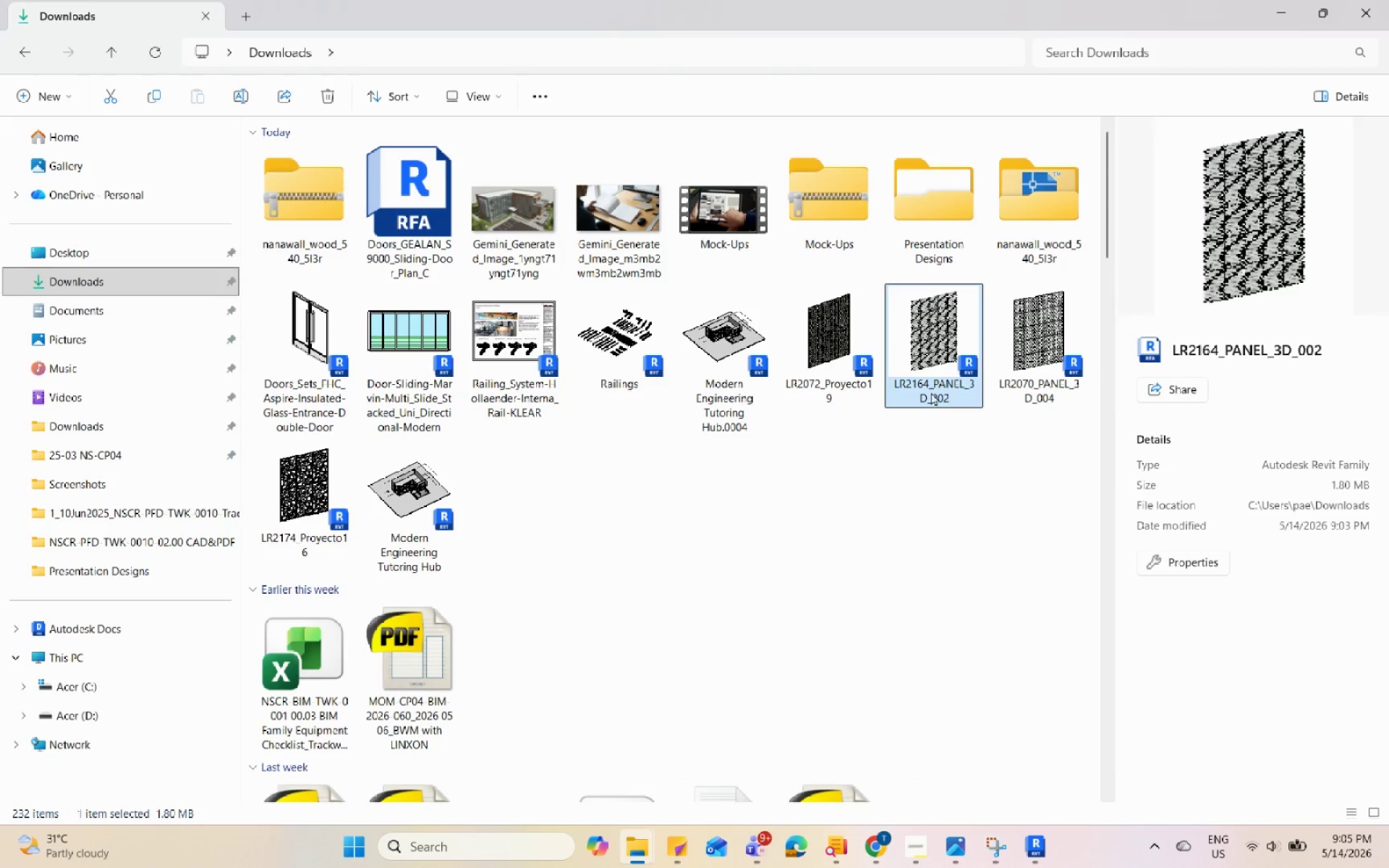 
double_click([936, 357])
 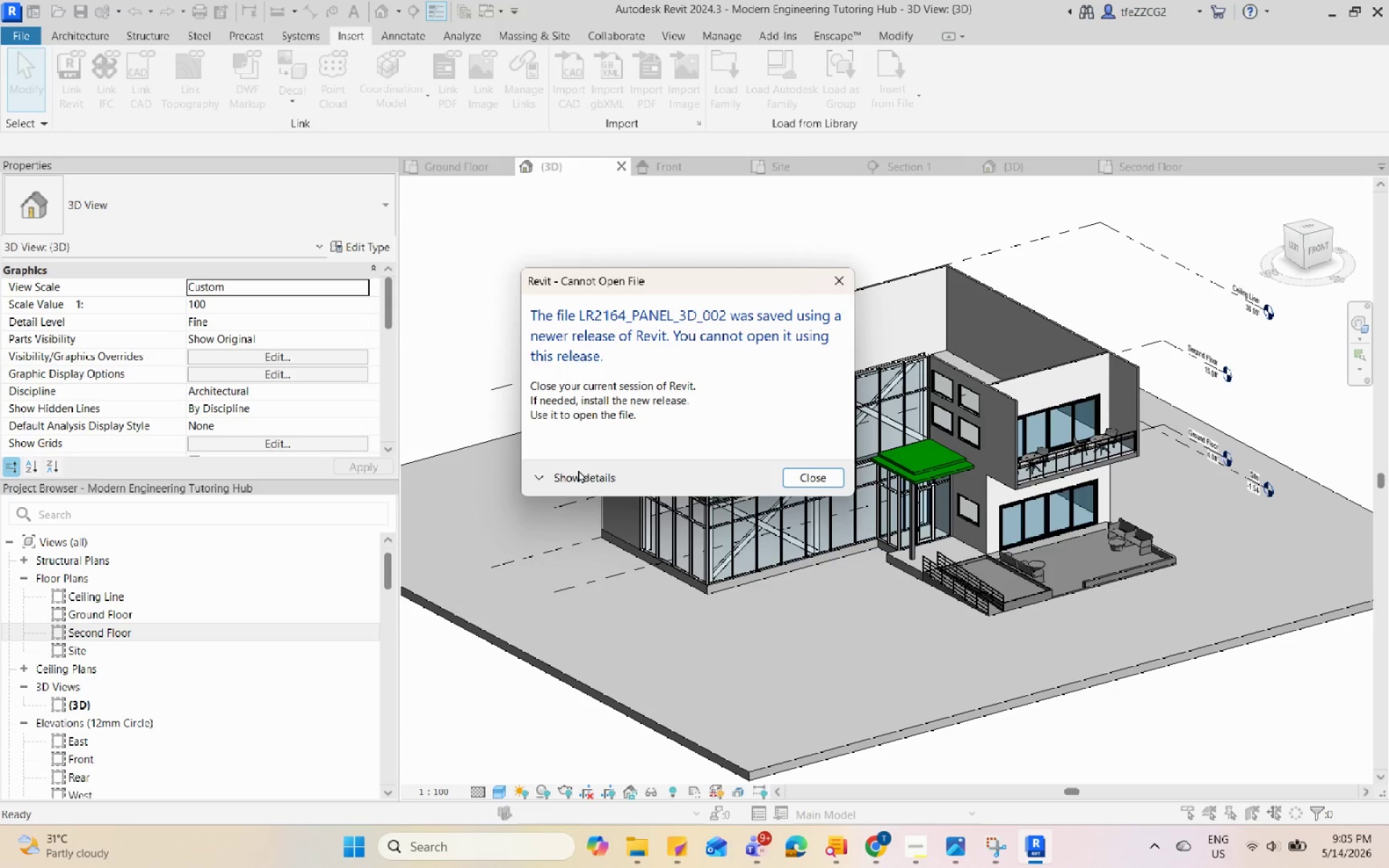 
wait(6.12)
 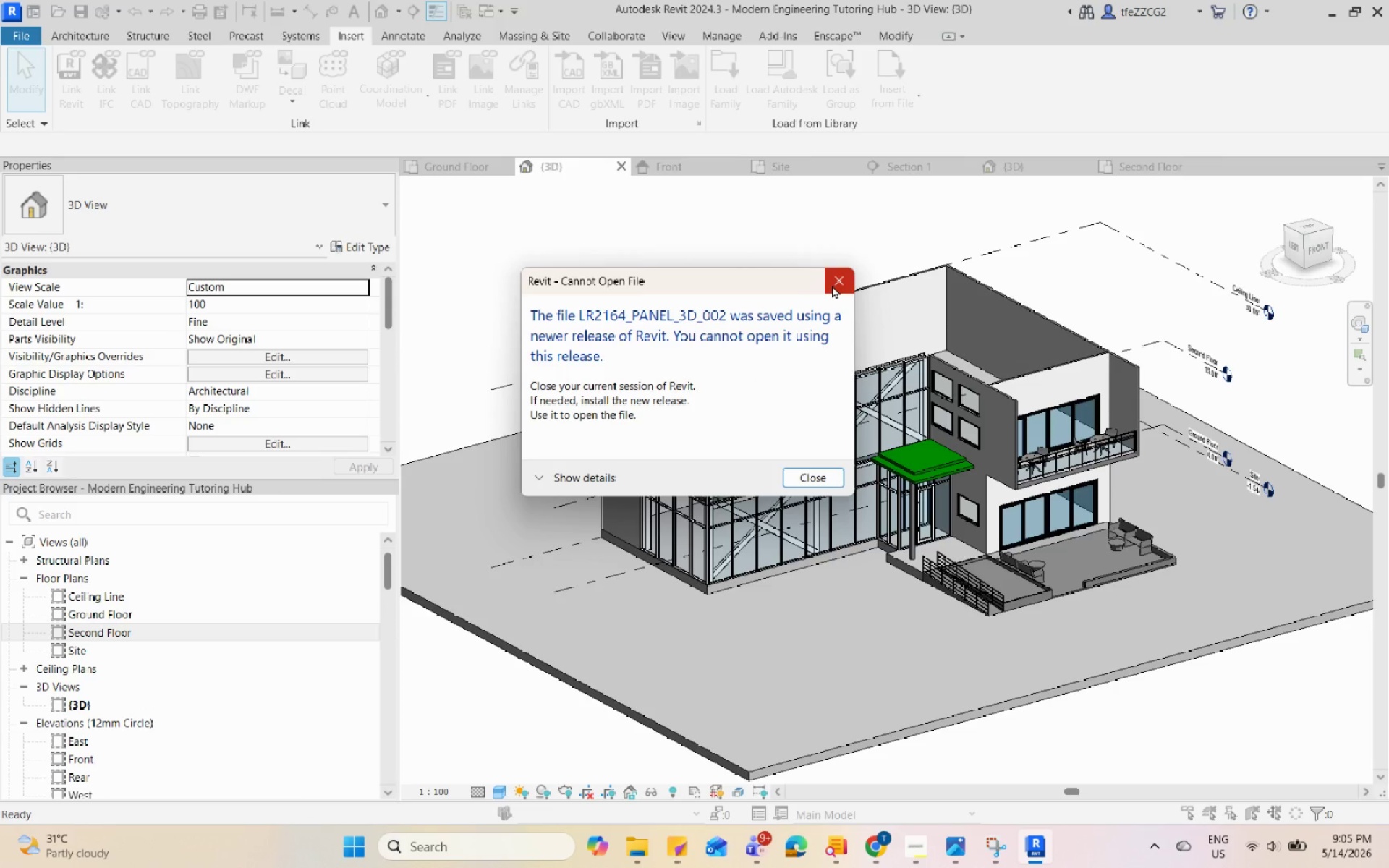 
left_click([535, 479])
 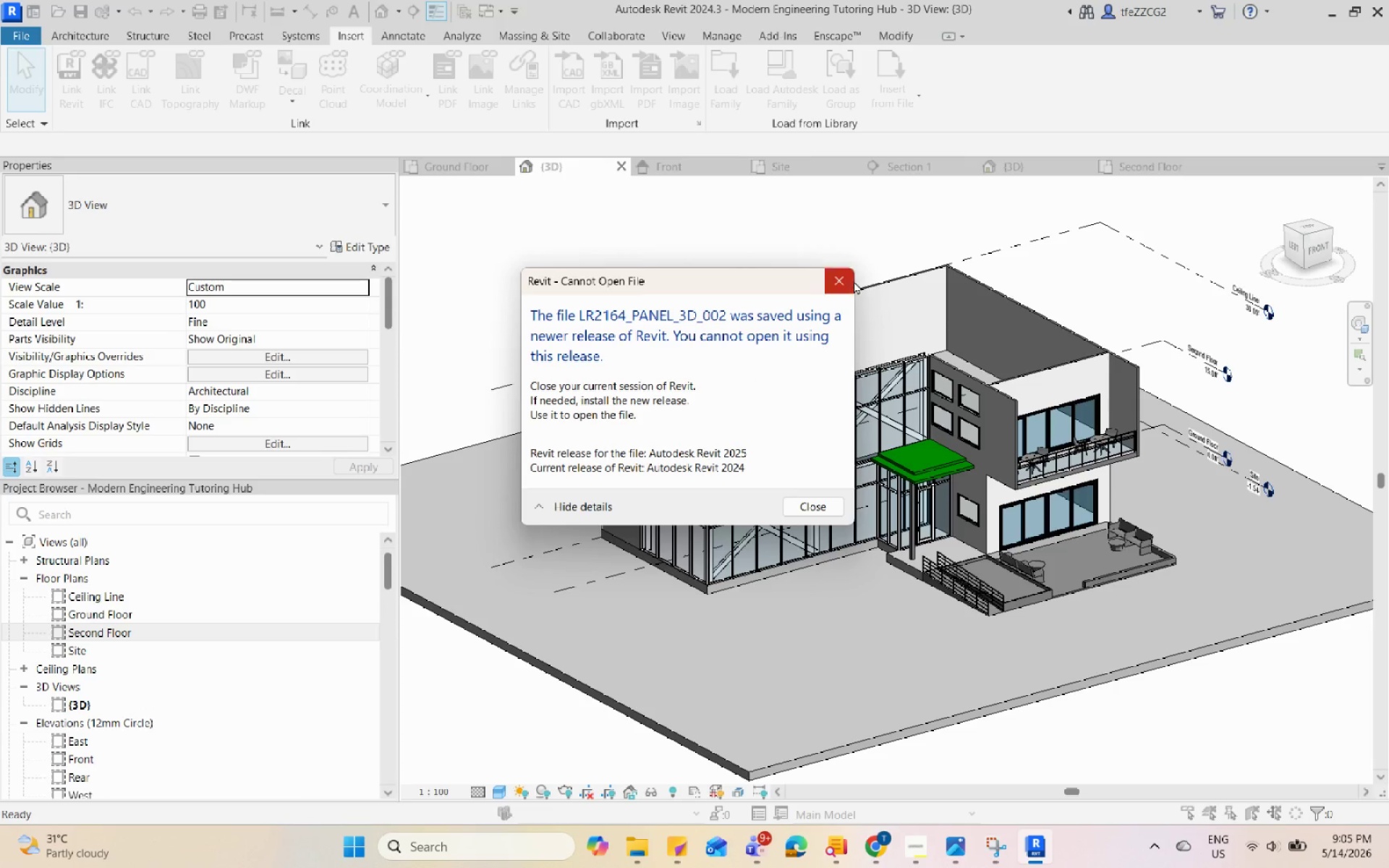 
left_click([852, 281])
 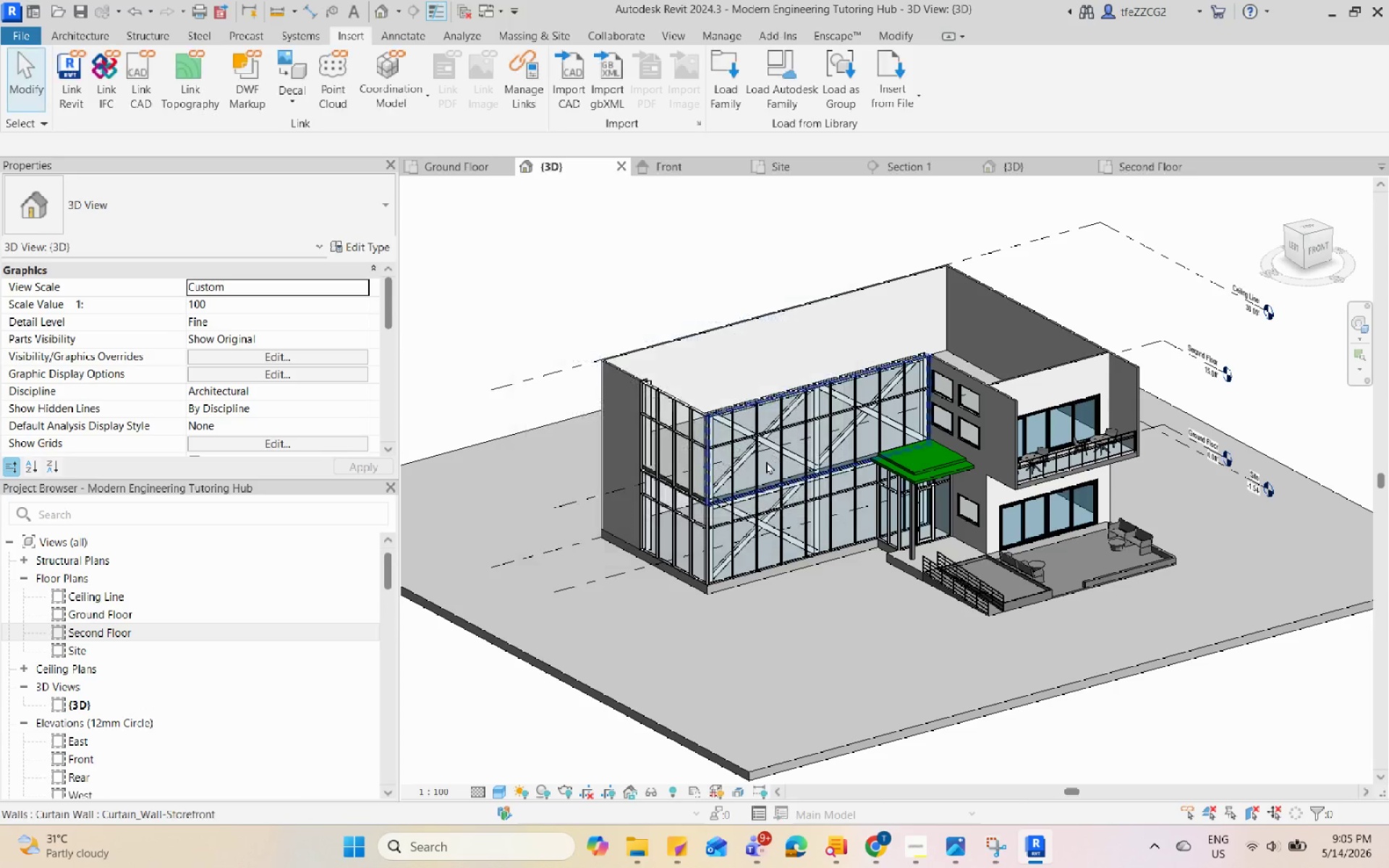 
scroll: coordinate [775, 443], scroll_direction: up, amount: 2.0
 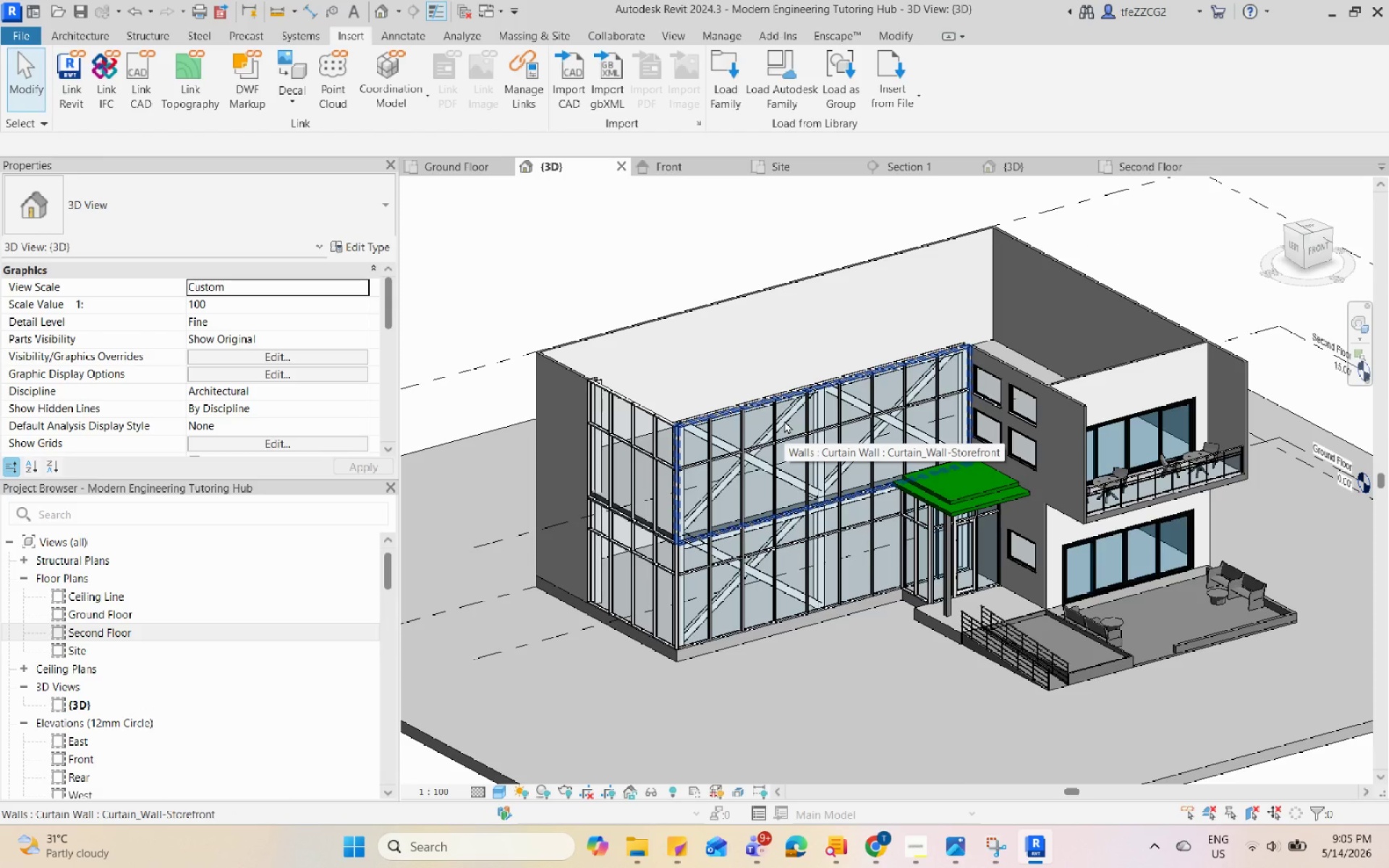 
scroll: coordinate [778, 462], scroll_direction: down, amount: 1.0
 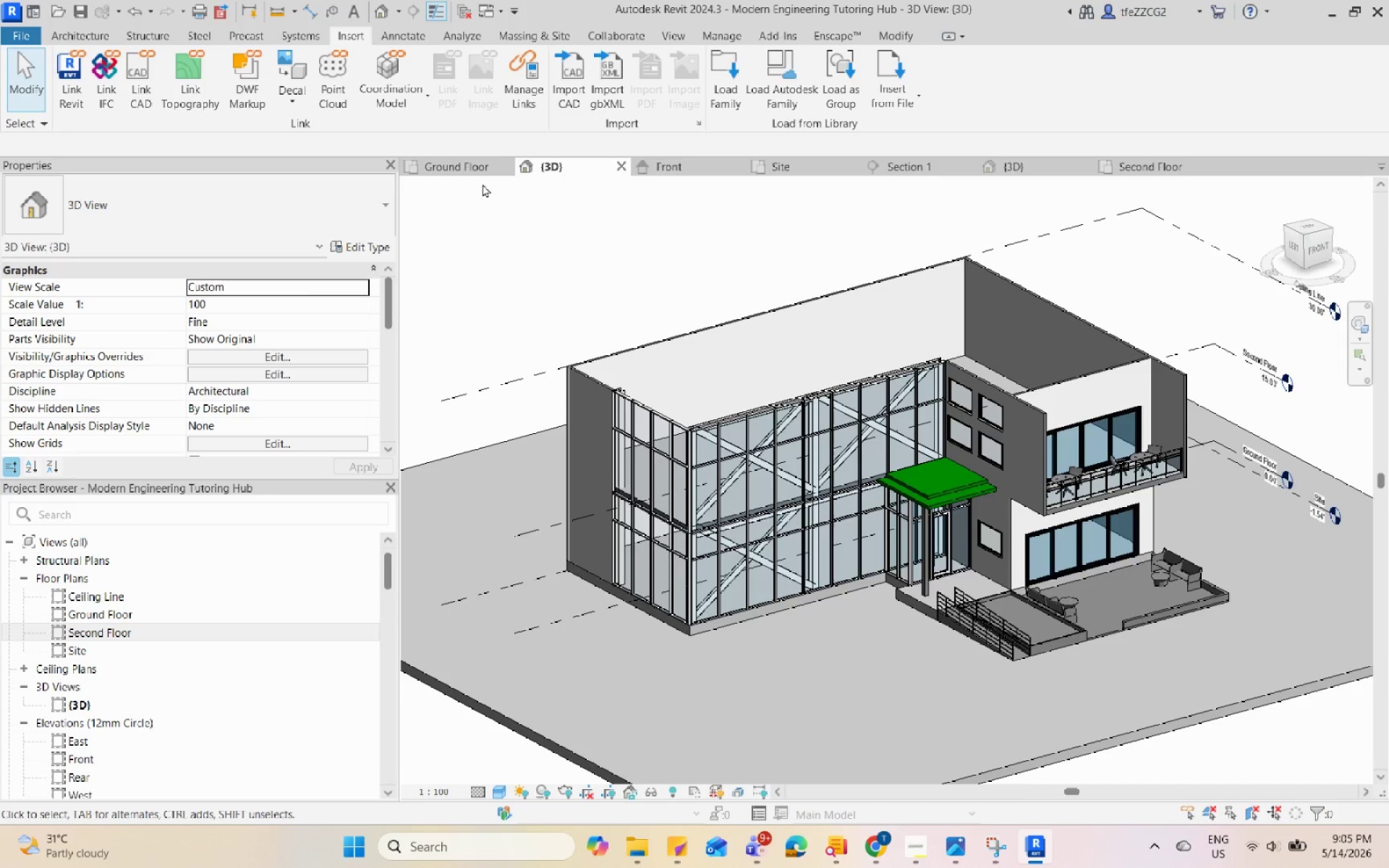 
wait(11.93)
 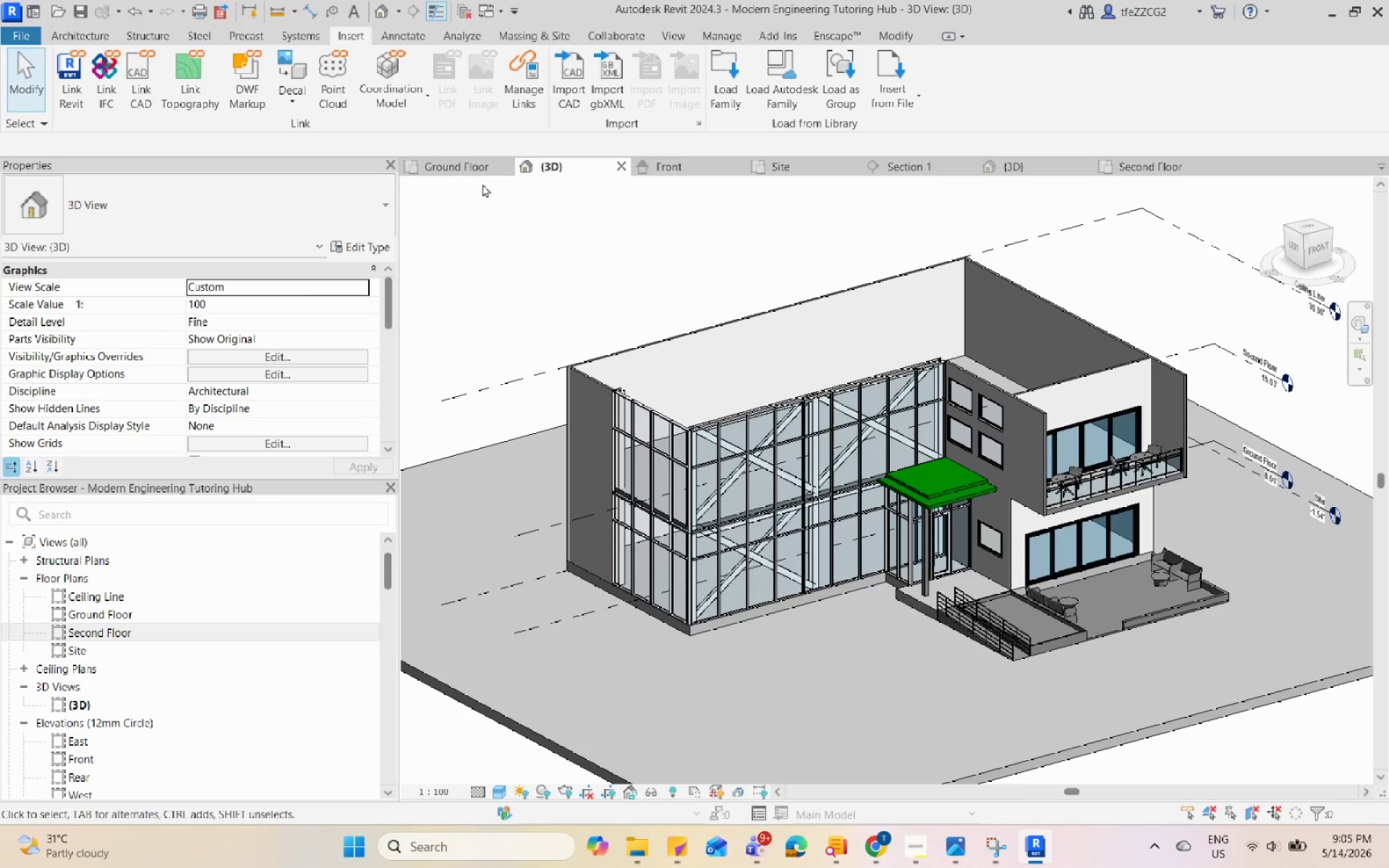 
scroll: coordinate [677, 383], scroll_direction: down, amount: 1.0
 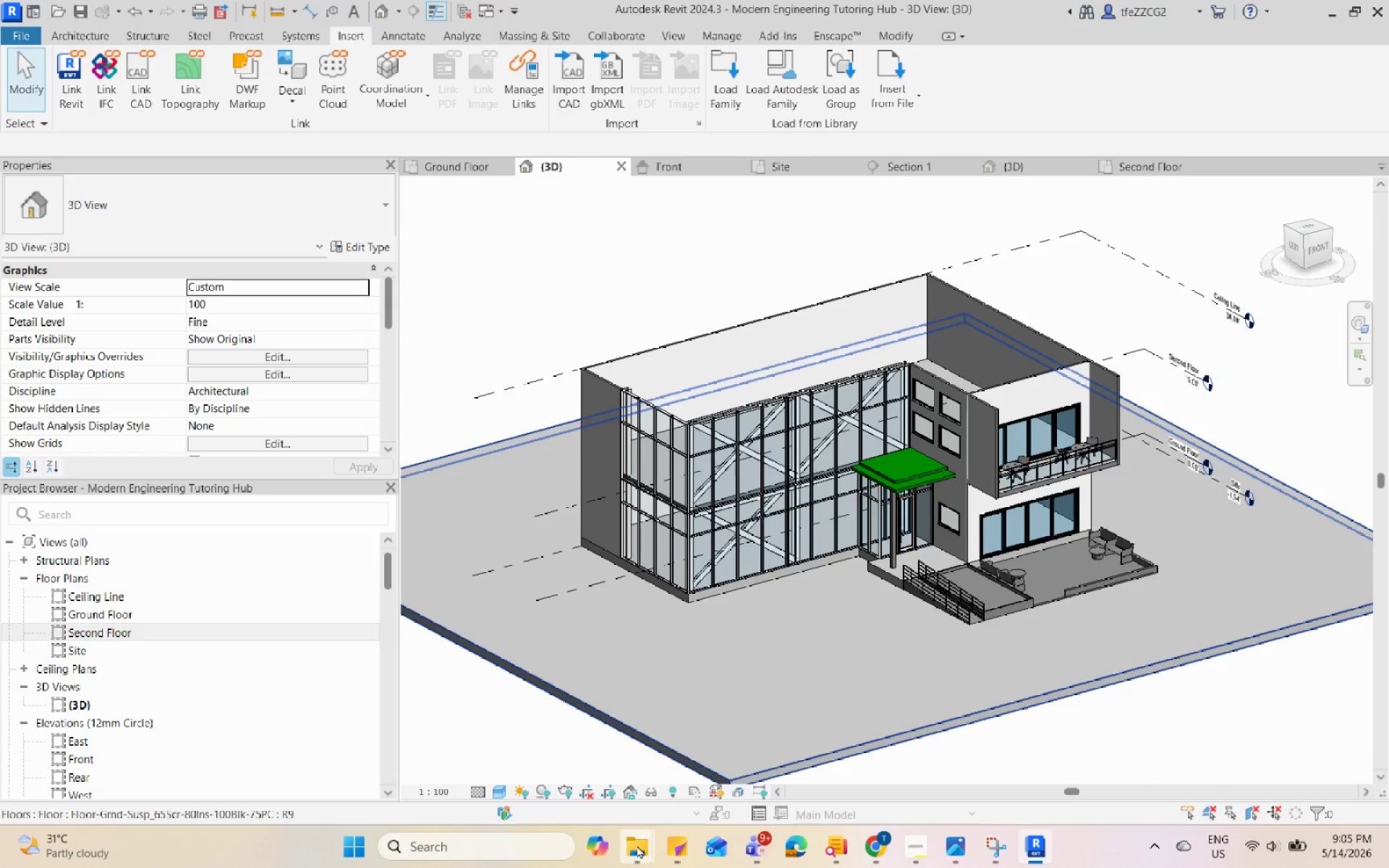 
double_click([533, 770])
 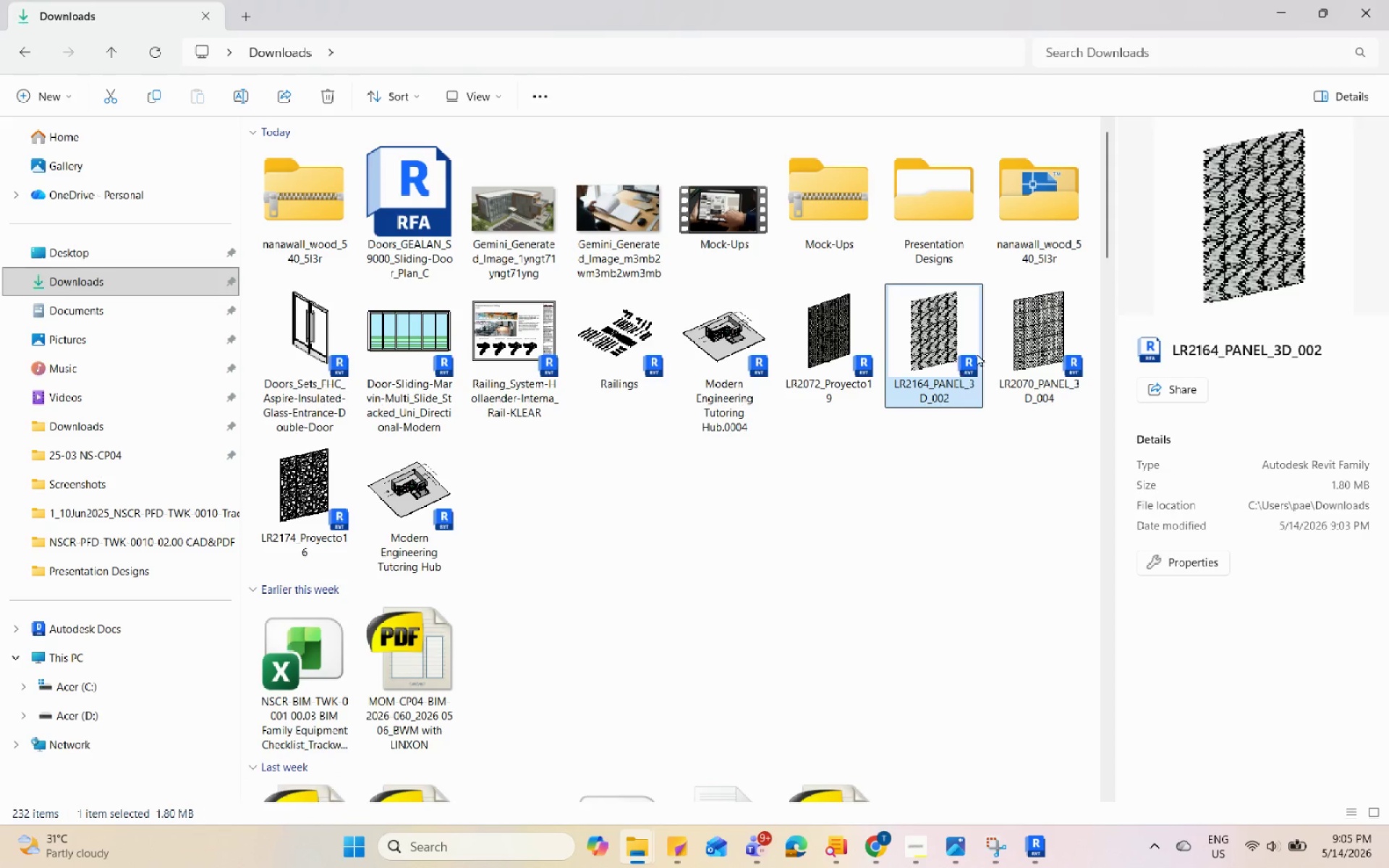 
double_click([1030, 333])
 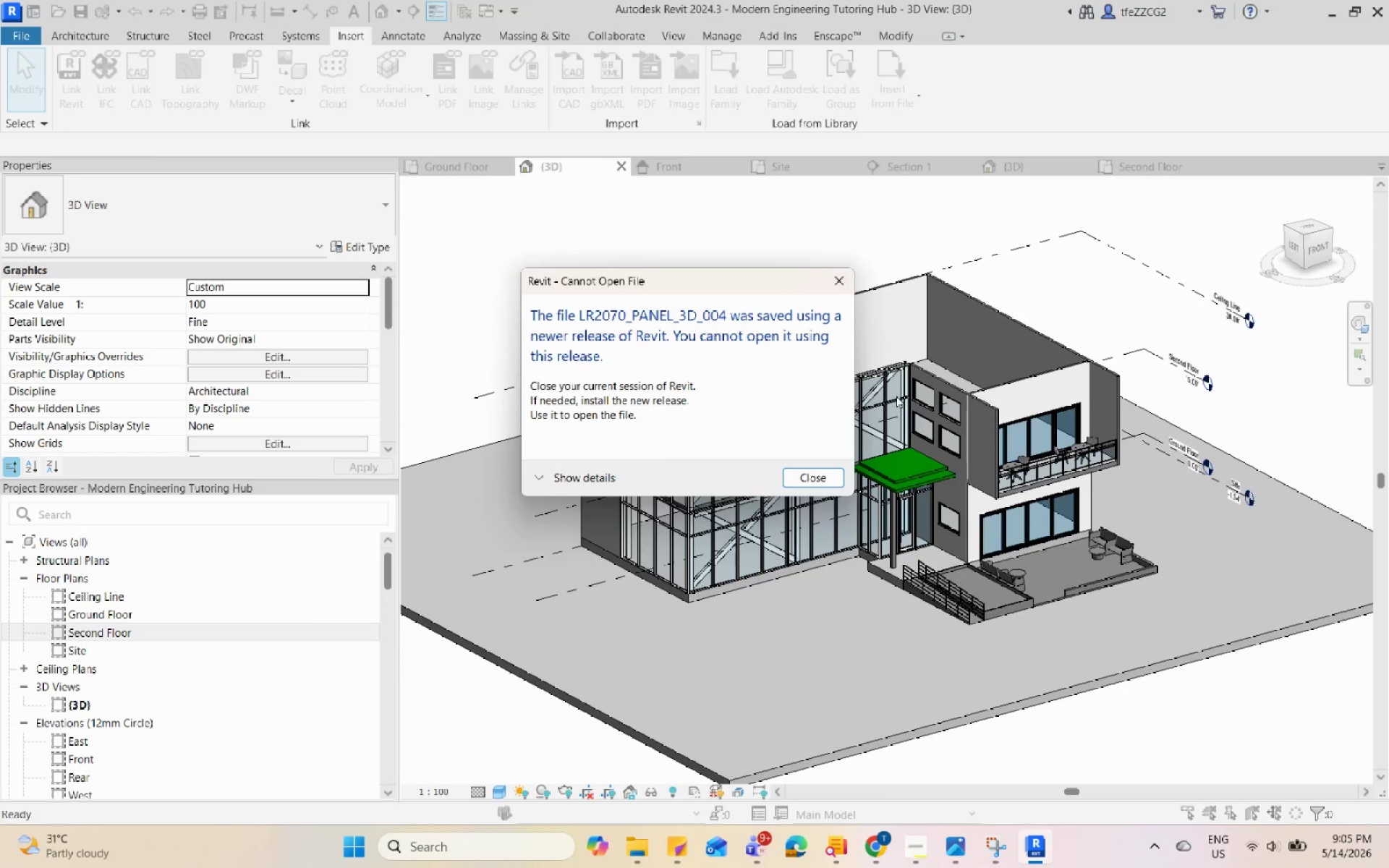 
left_click([852, 289])
 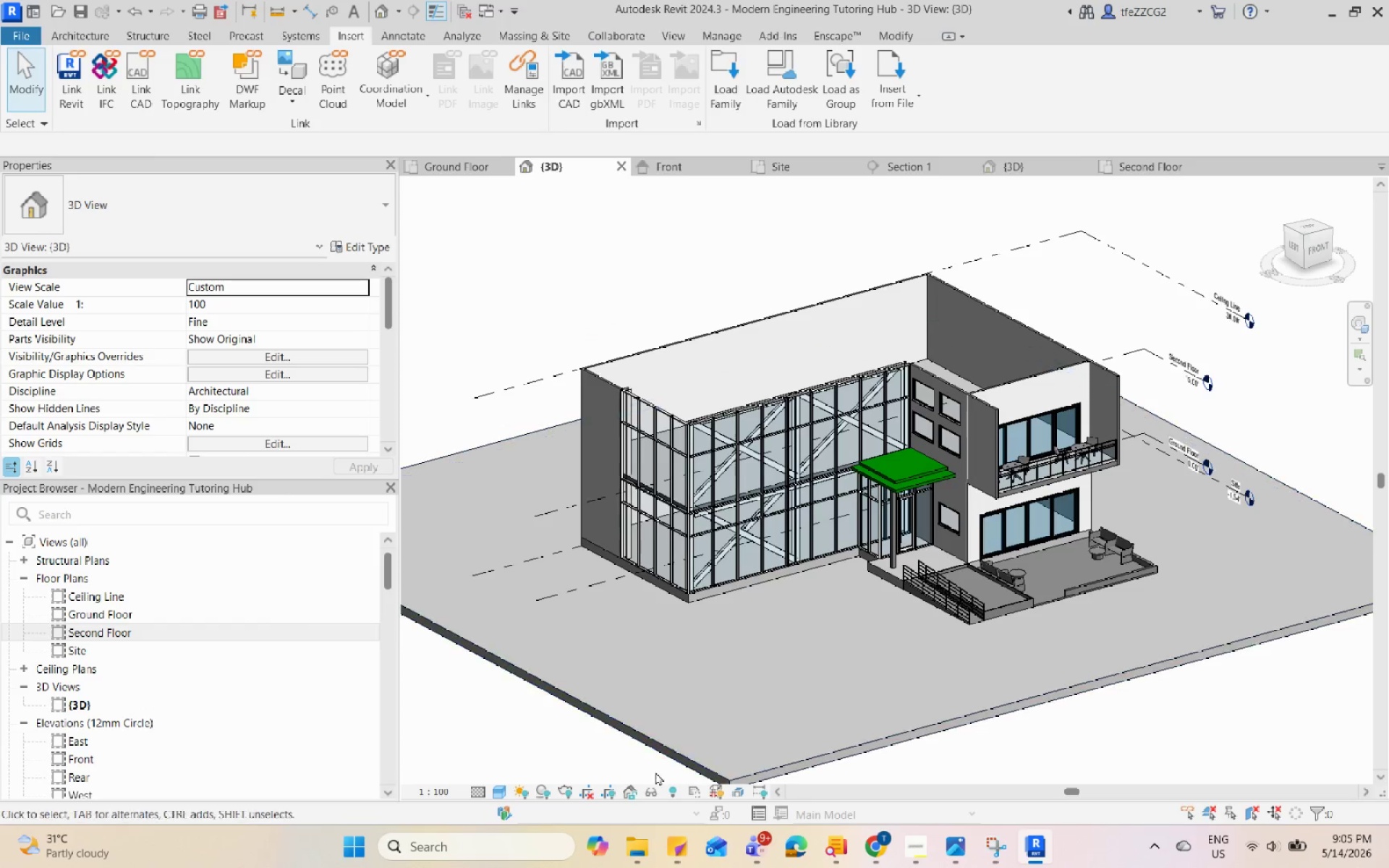 
left_click([625, 861])
 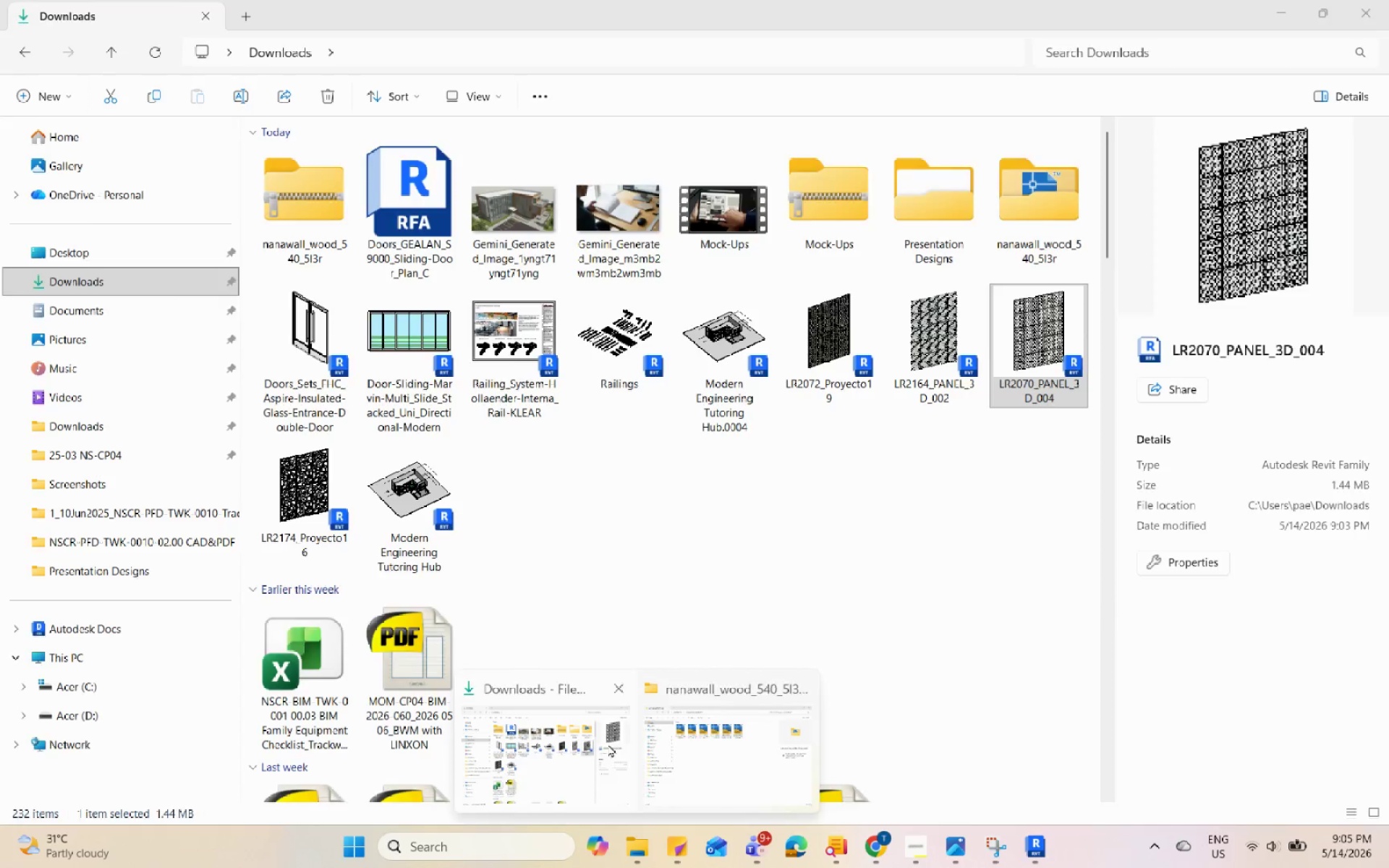 
left_click([546, 748])
 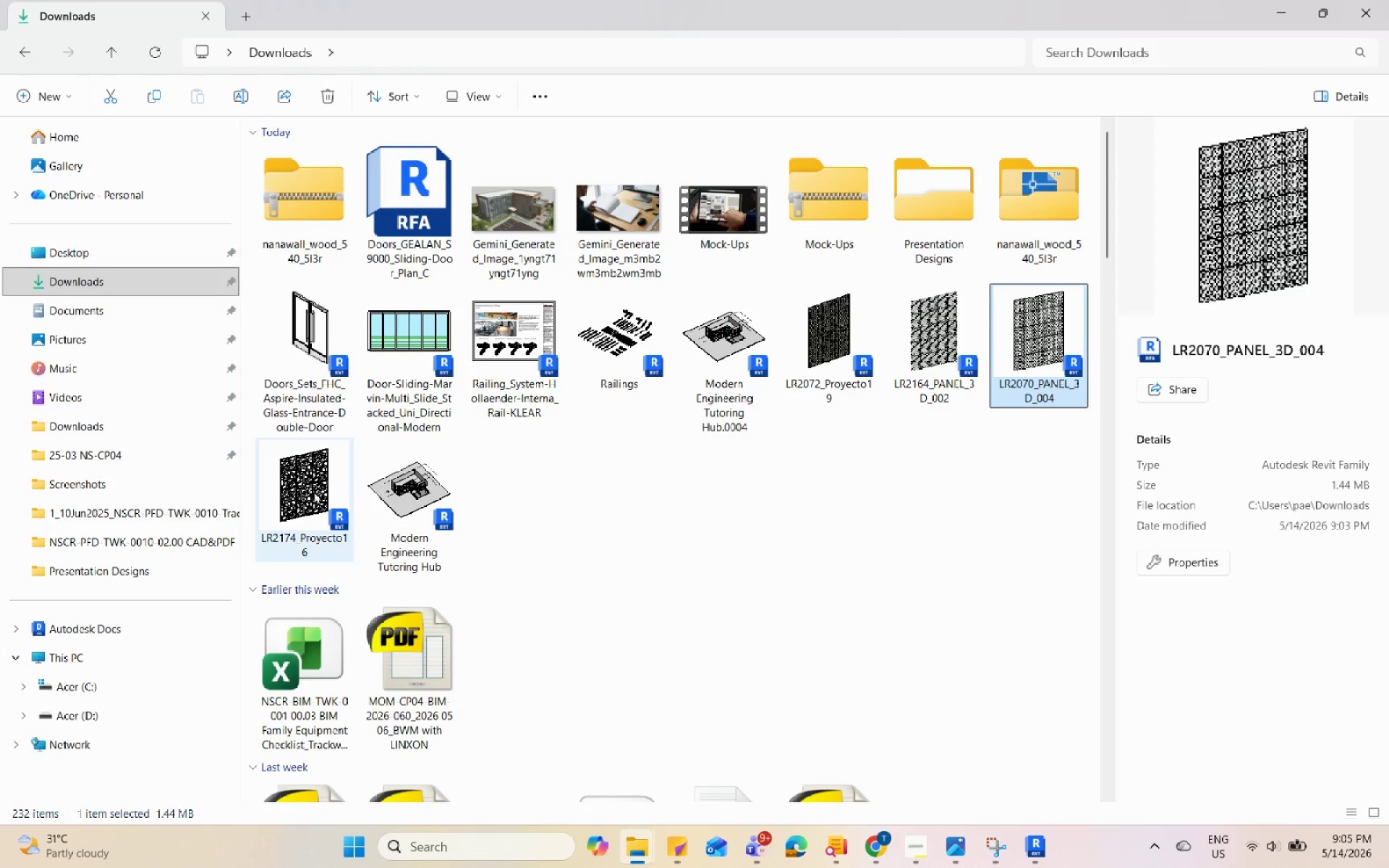 
double_click([314, 491])
 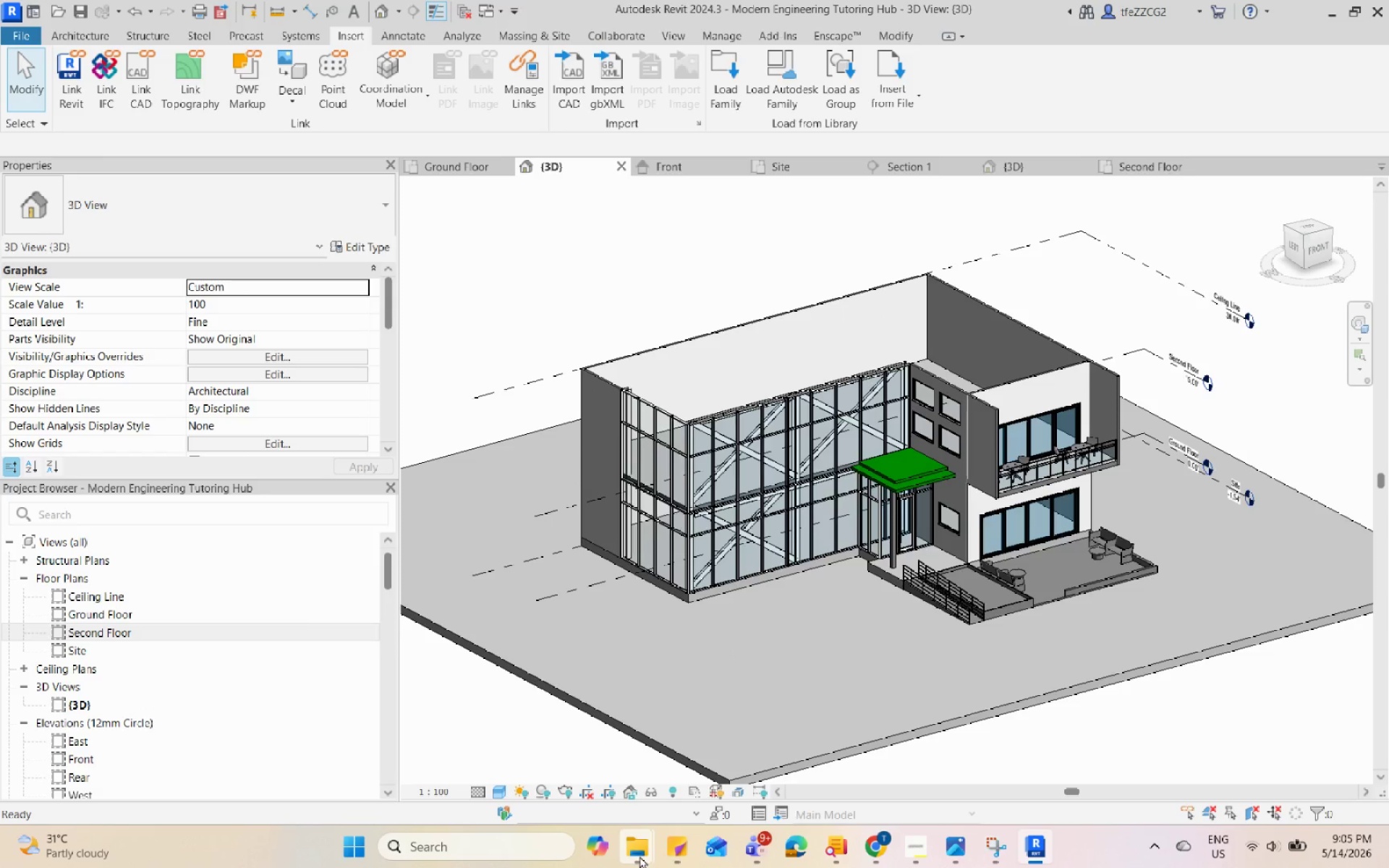 
double_click([569, 731])
 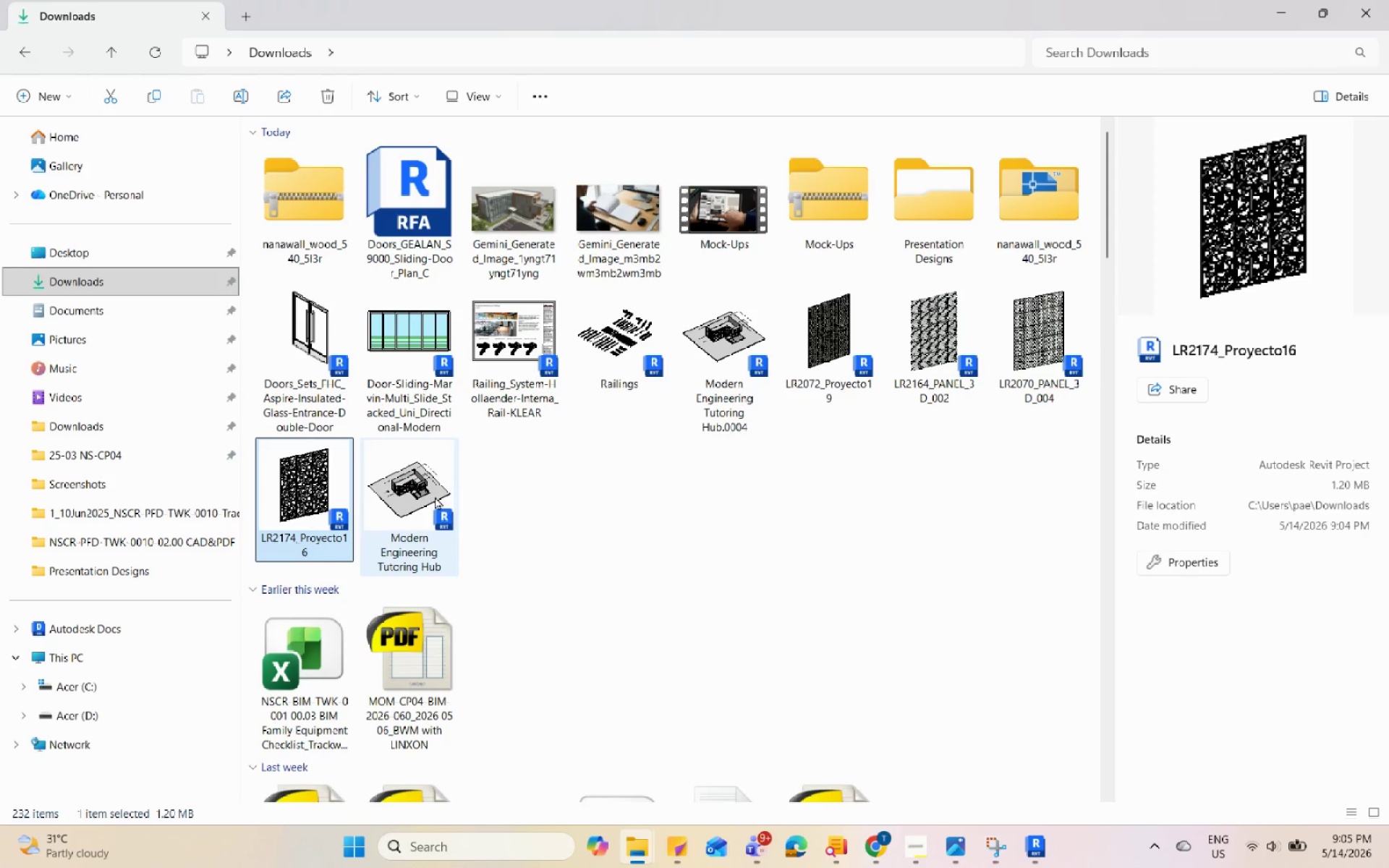 
left_click([723, 499])
 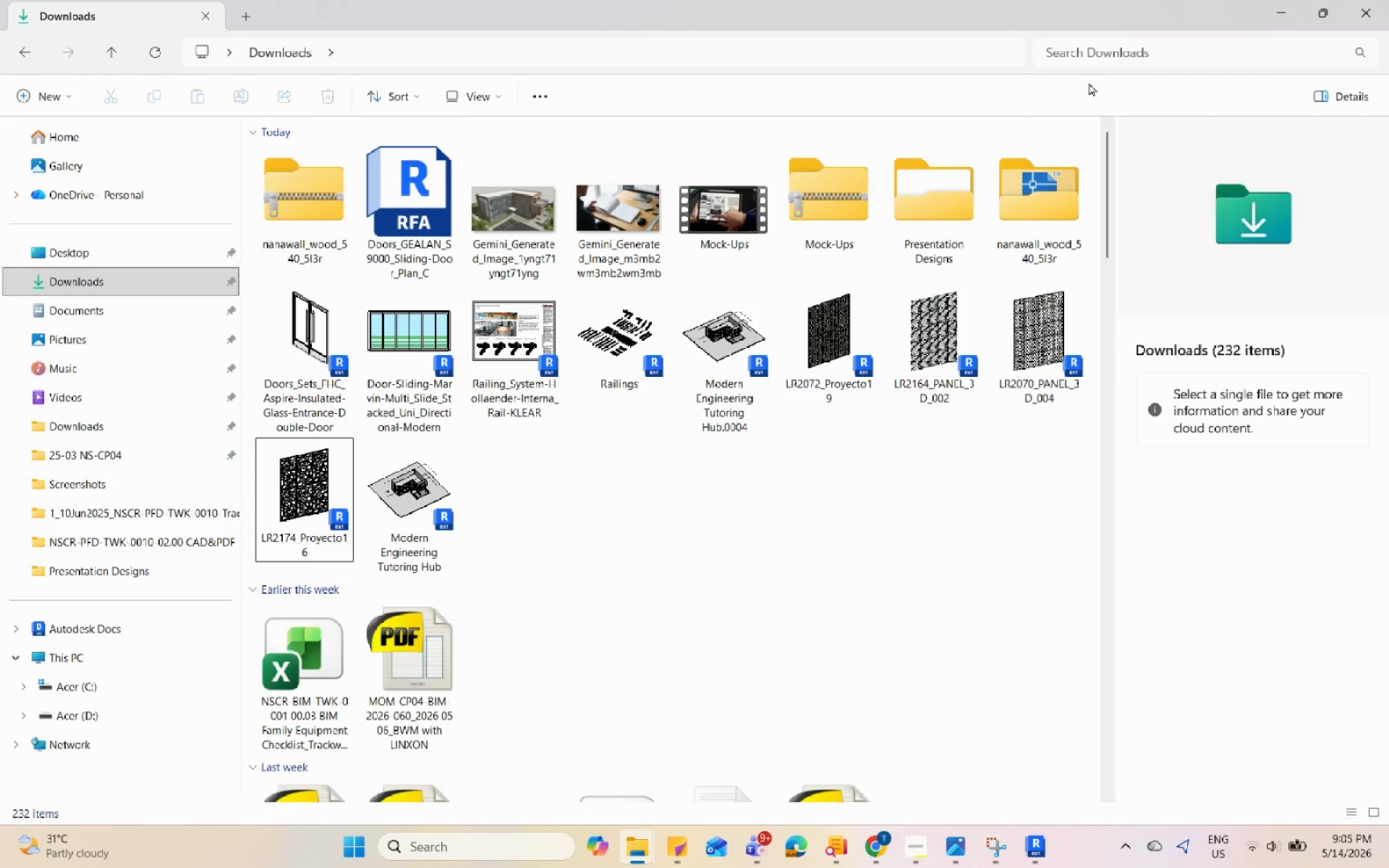 
left_click([1283, 19])
 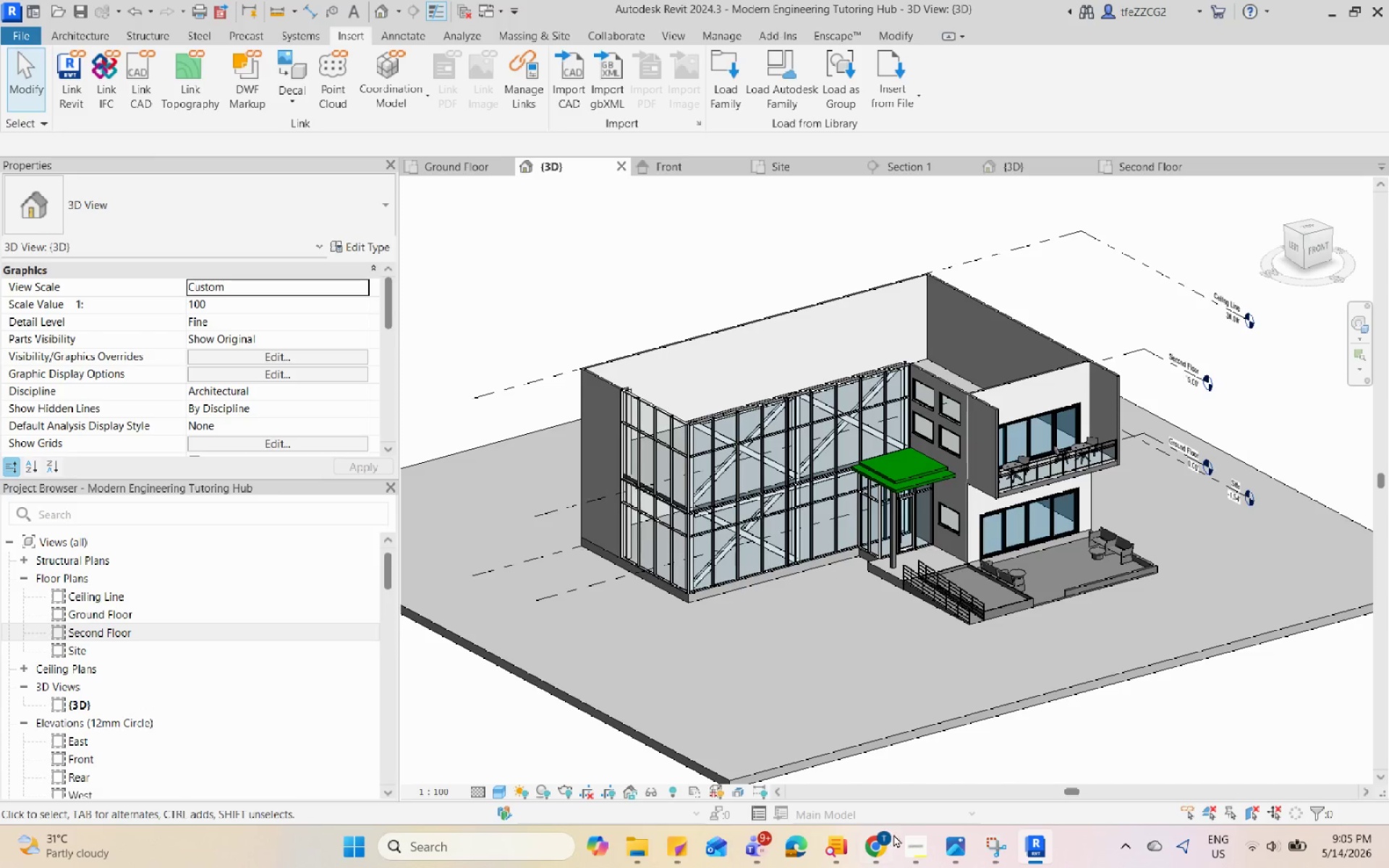 
left_click([878, 848])
 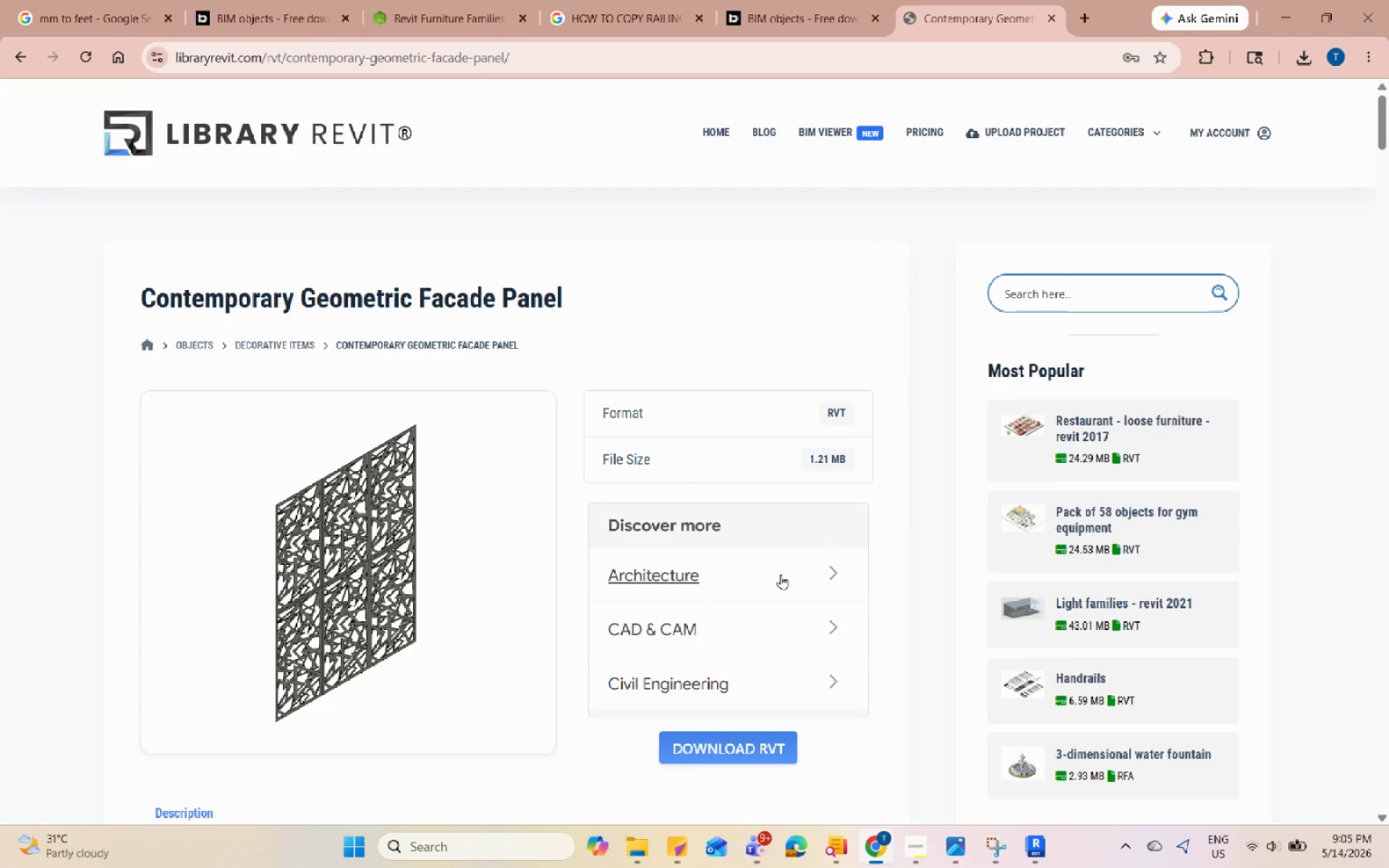 
scroll: coordinate [781, 574], scroll_direction: down, amount: 12.0
 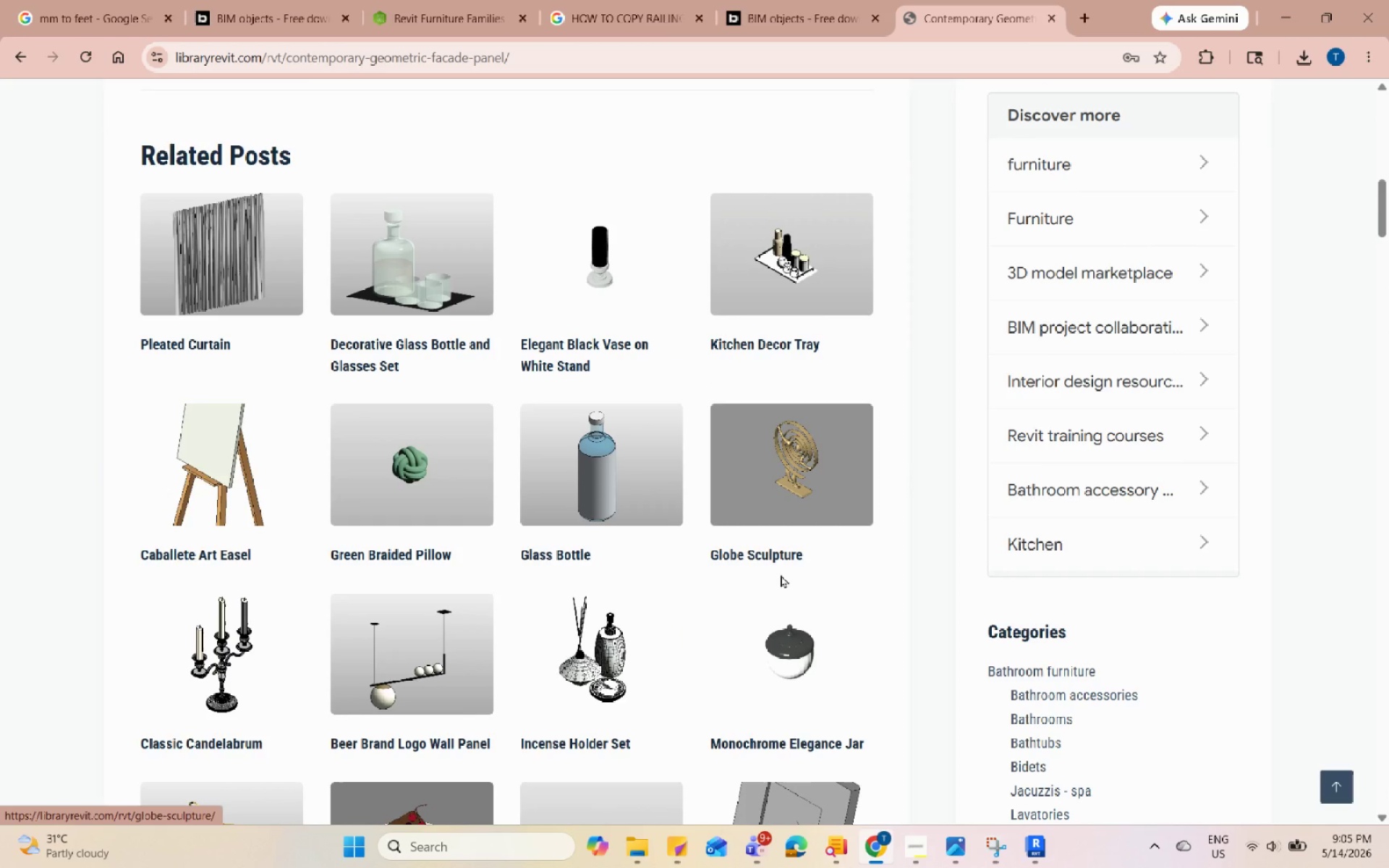 
left_click([757, 35])
 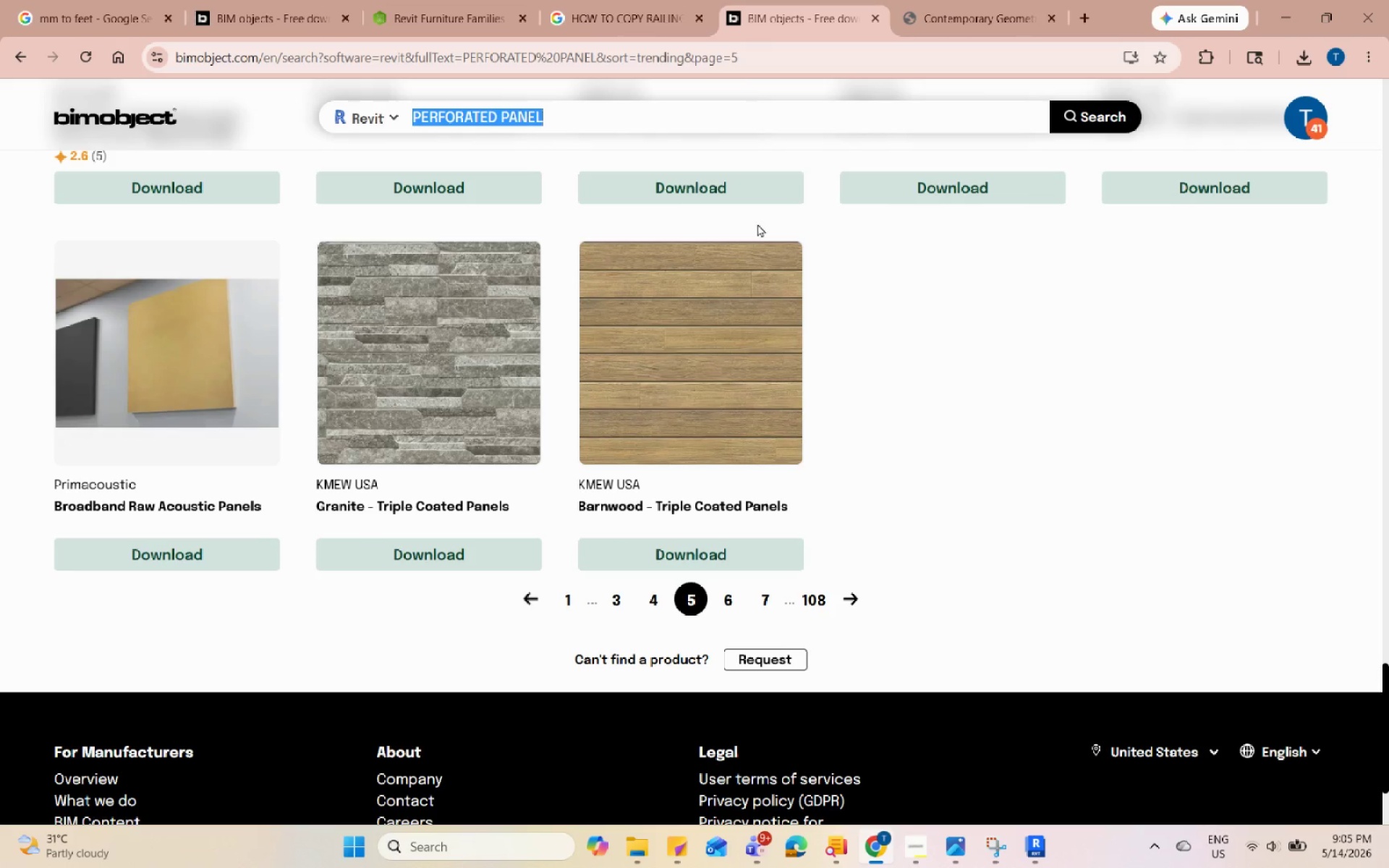 
scroll: coordinate [759, 292], scroll_direction: up, amount: 31.0
 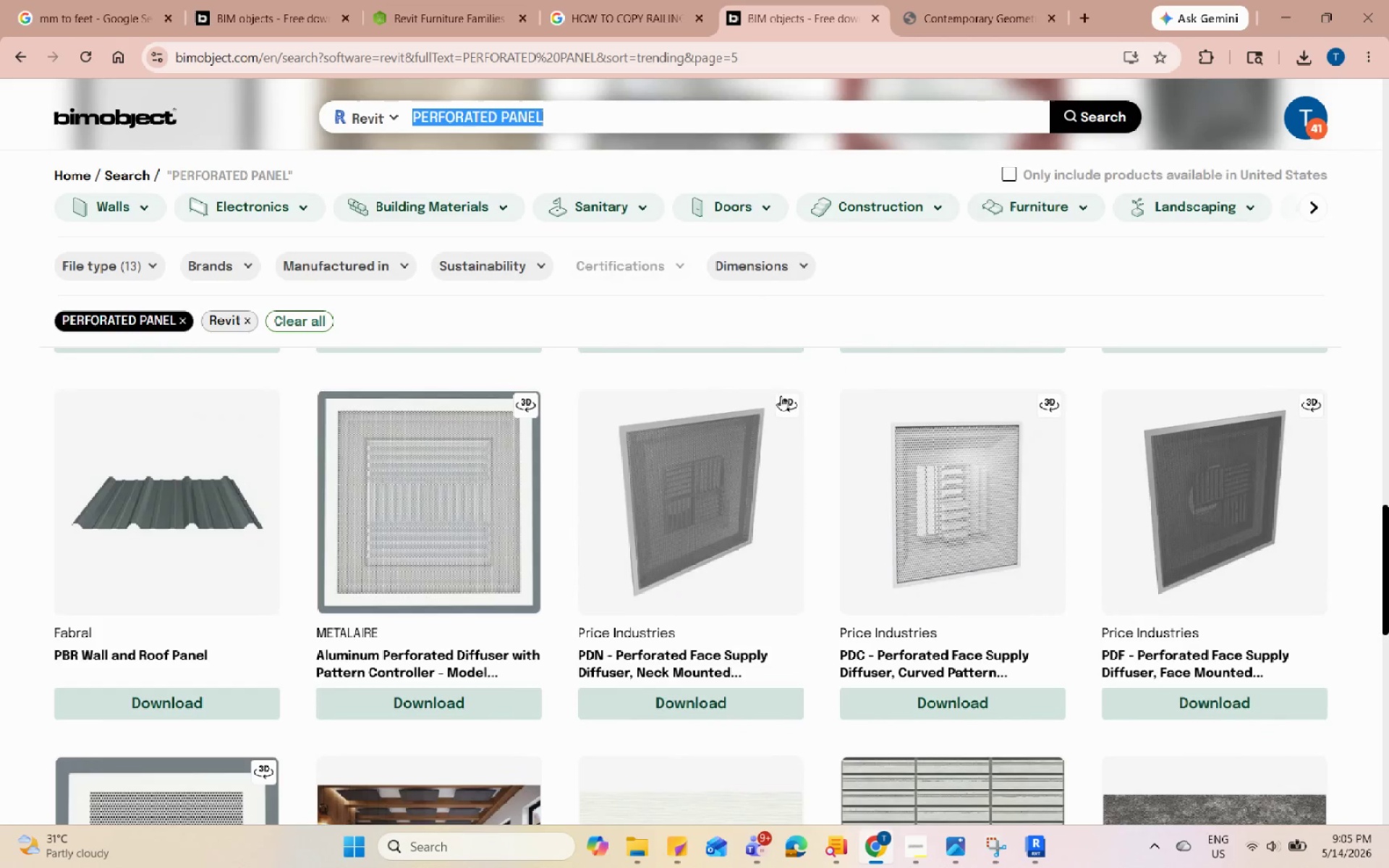 
scroll: coordinate [807, 509], scroll_direction: down, amount: 12.0
 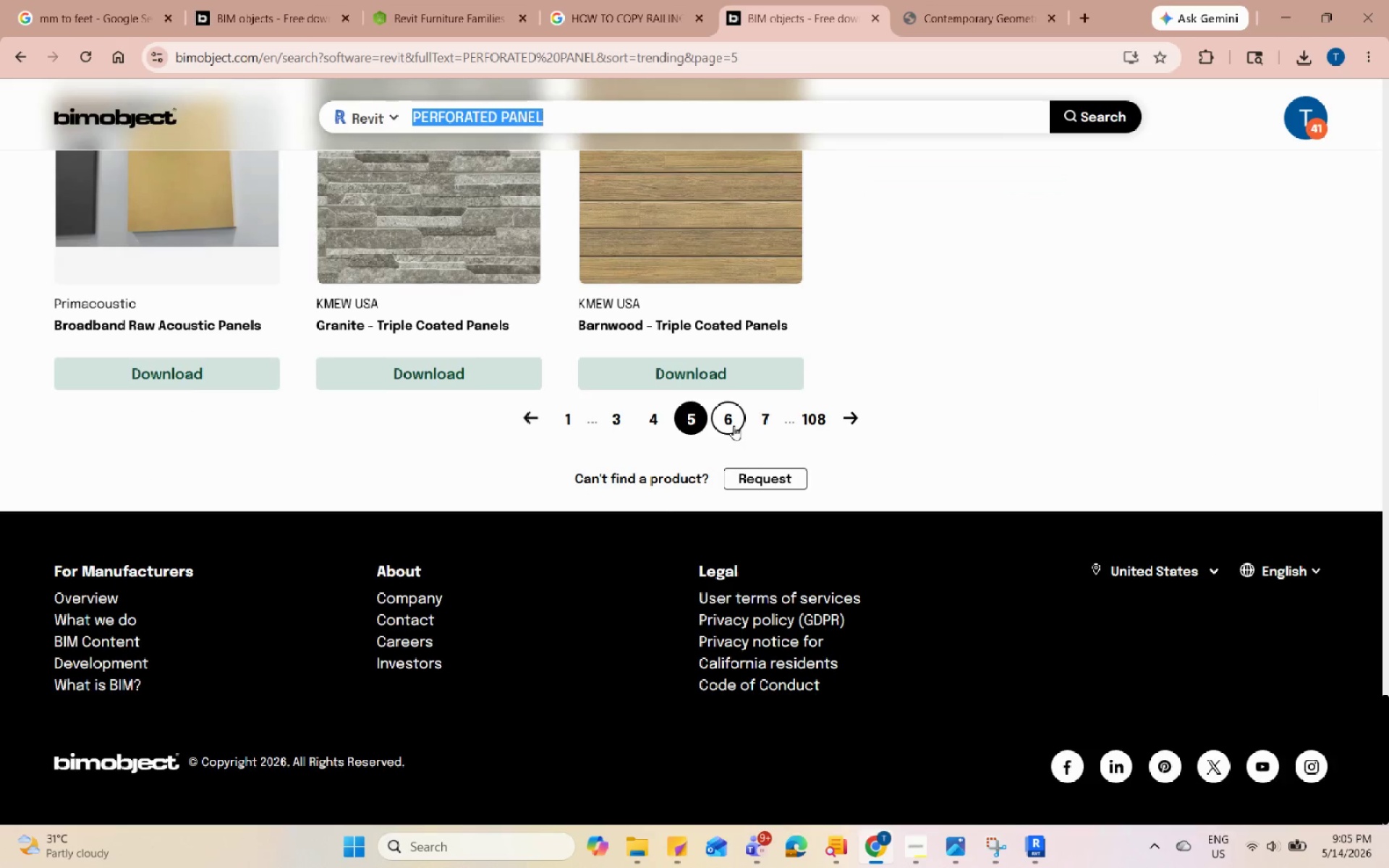 
left_click([730, 421])
 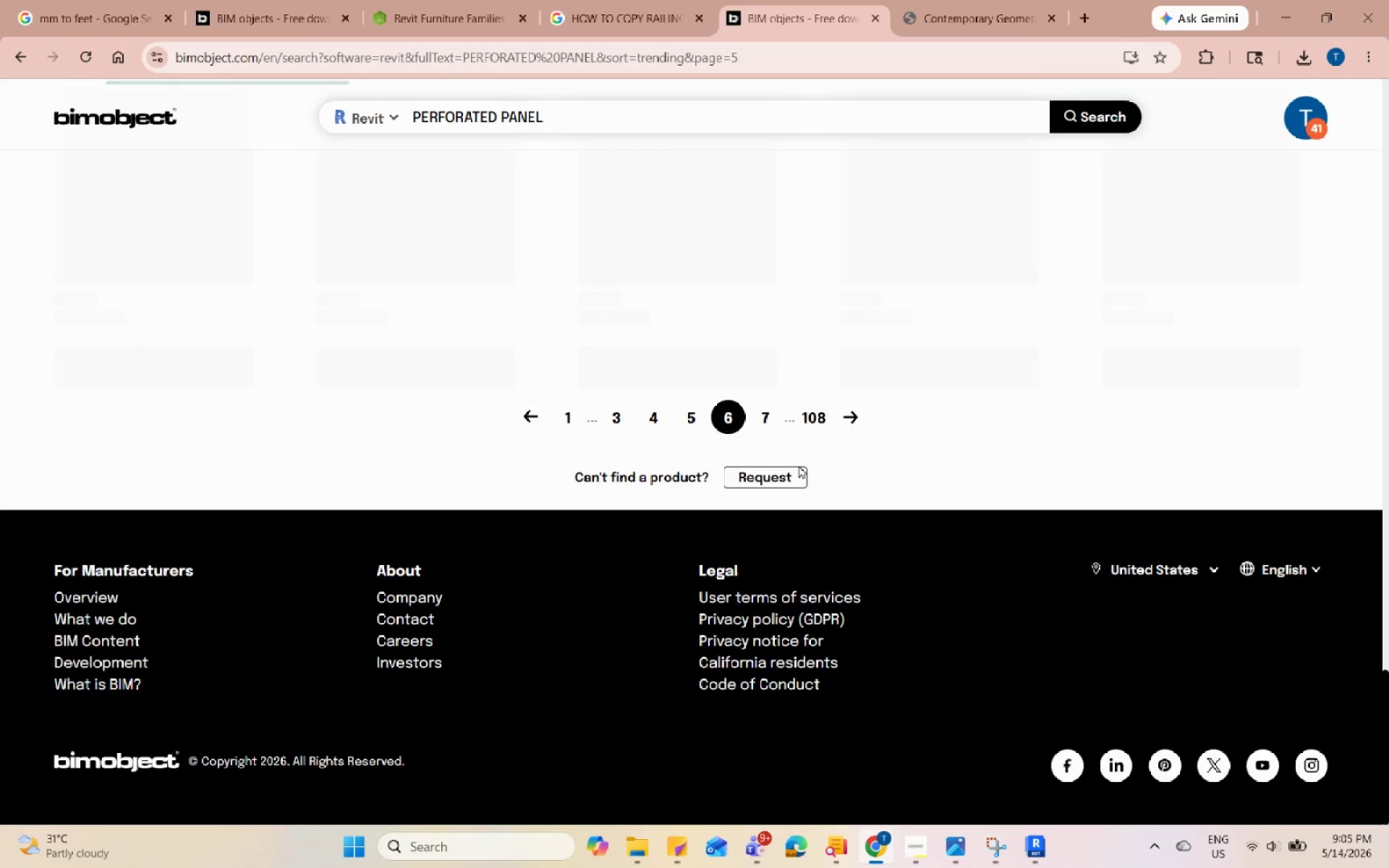 
scroll: coordinate [997, 538], scroll_direction: up, amount: 4.0
 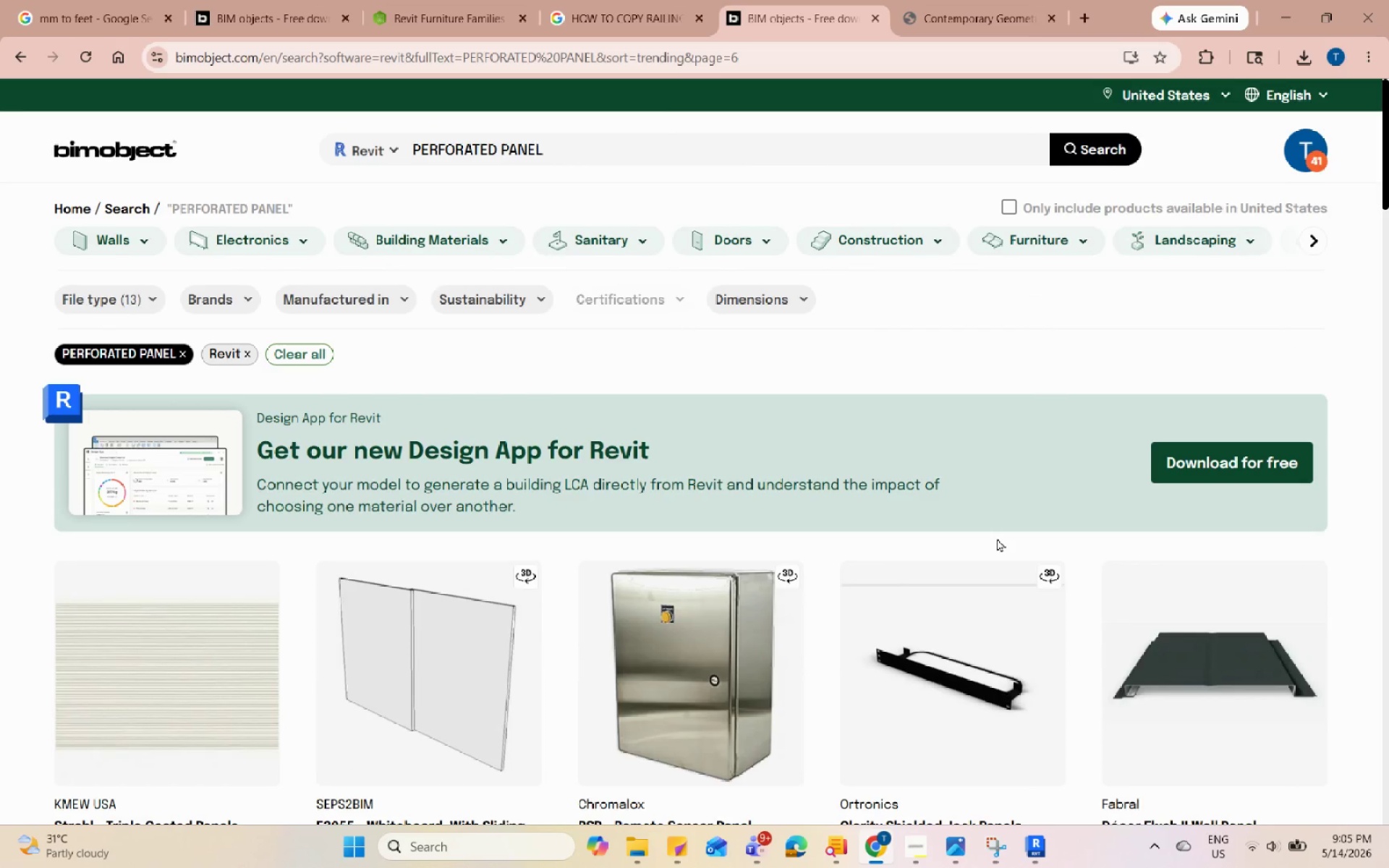 
scroll: coordinate [999, 554], scroll_direction: down, amount: 39.0
 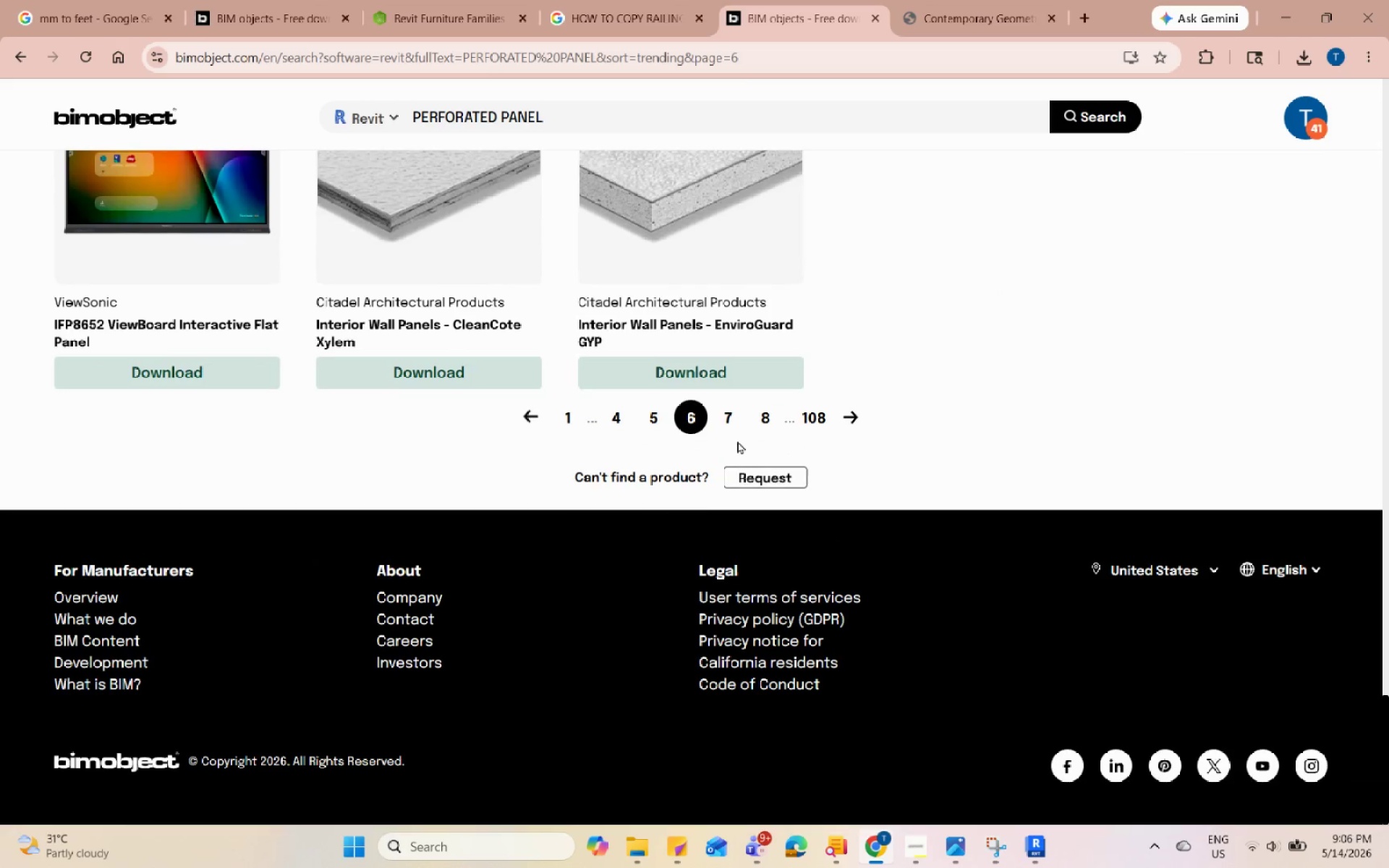 
left_click([735, 420])
 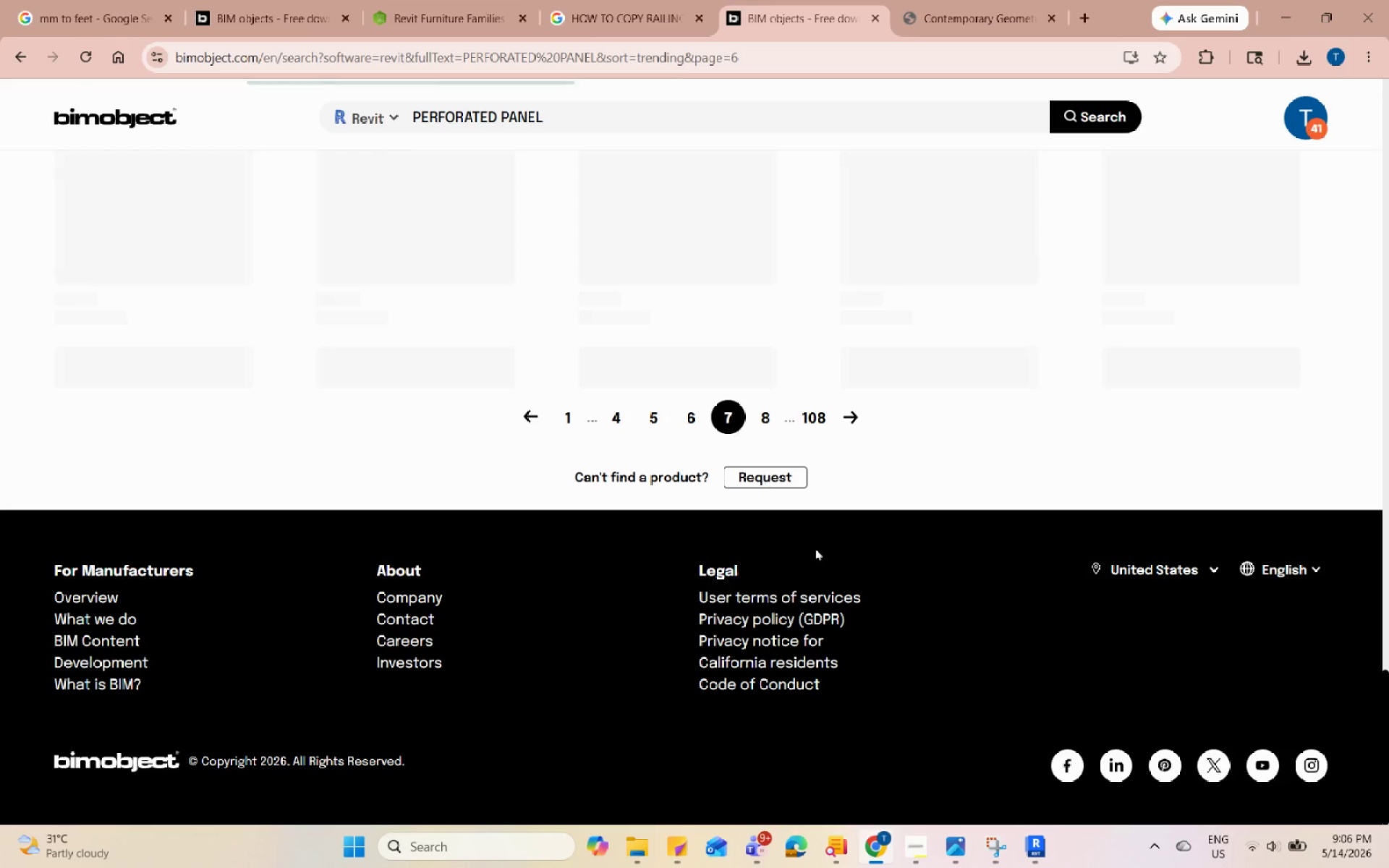 
scroll: coordinate [831, 577], scroll_direction: up, amount: 8.0
 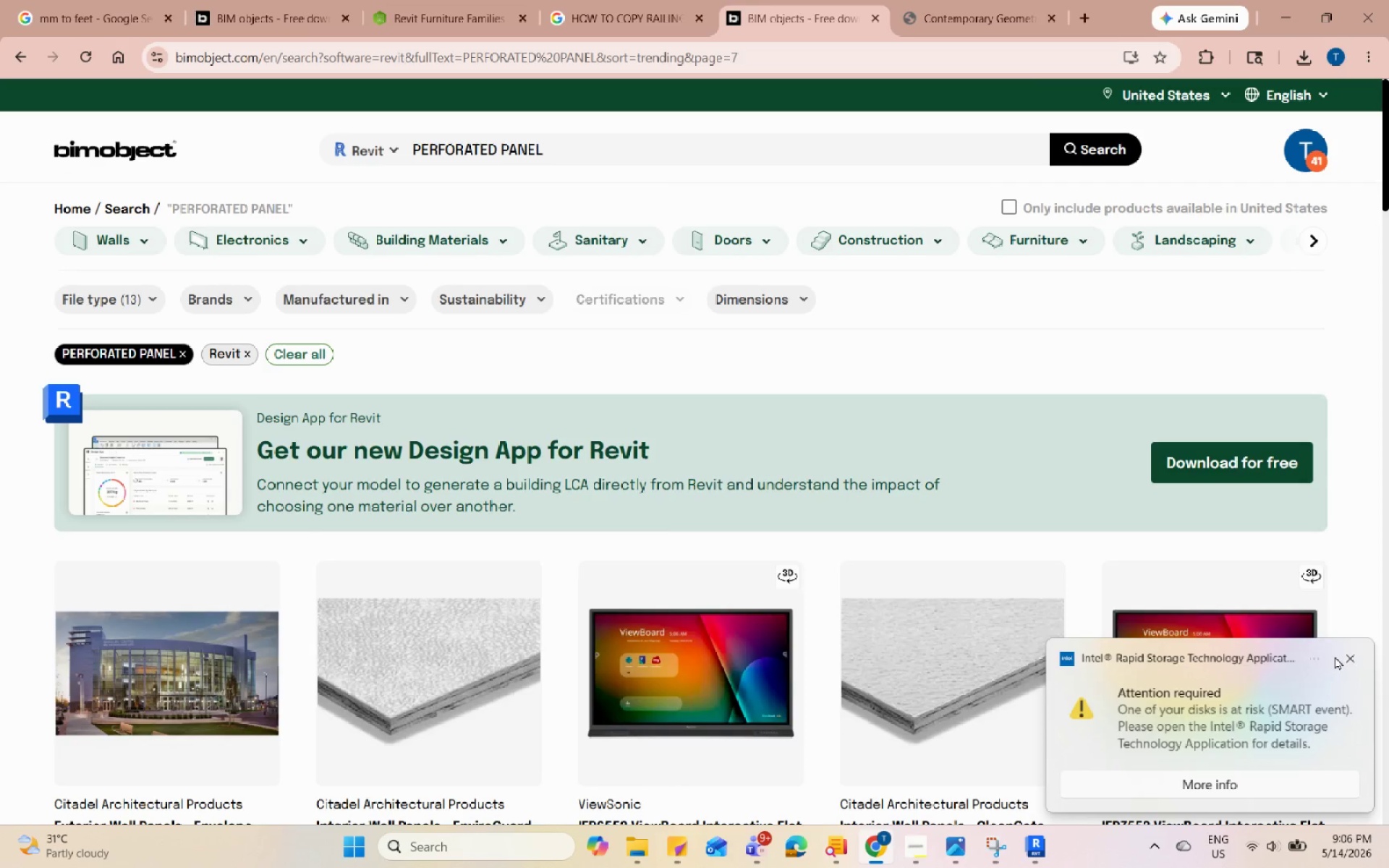 
scroll: coordinate [962, 551], scroll_direction: down, amount: 35.0
 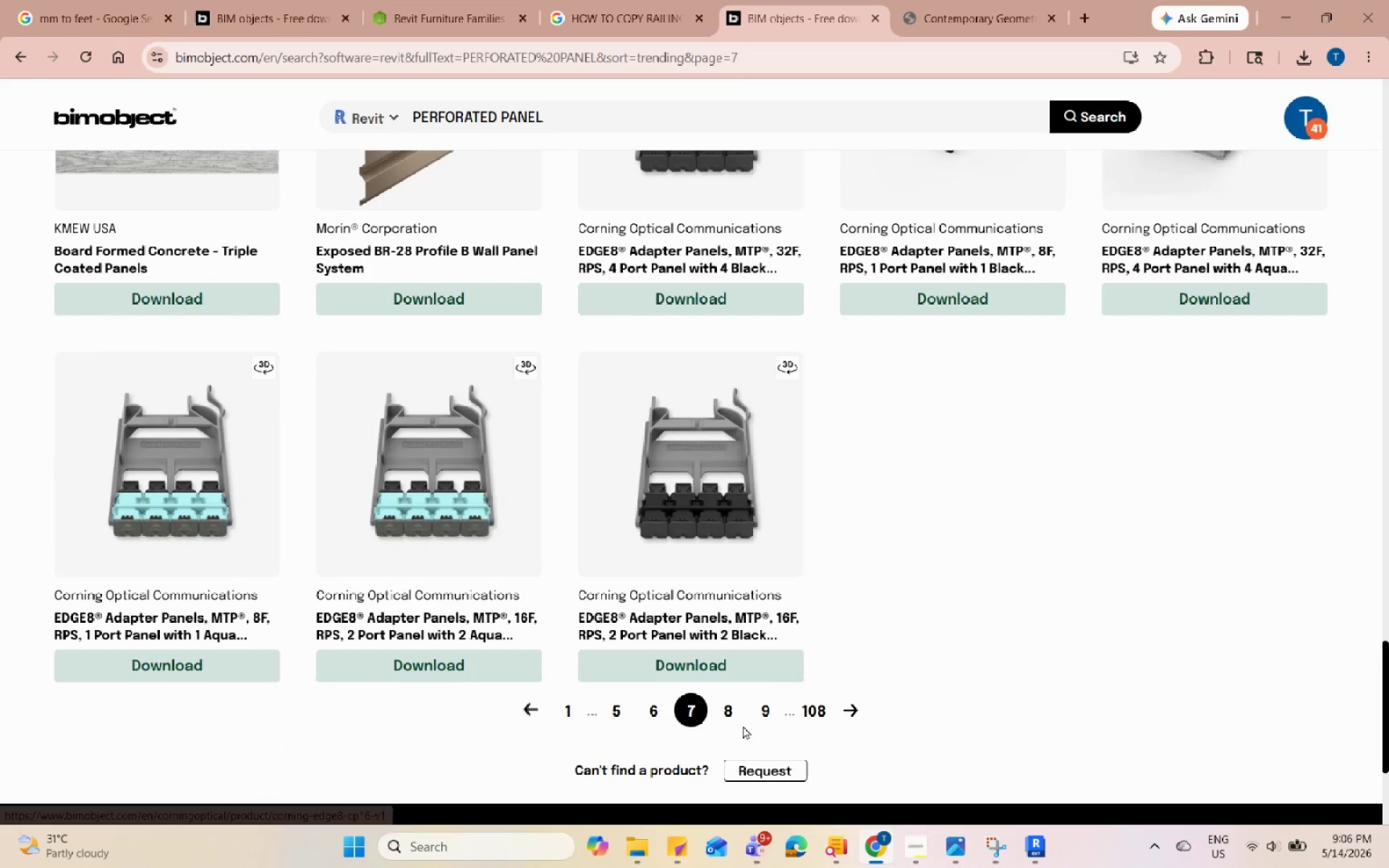 
left_click([733, 703])
 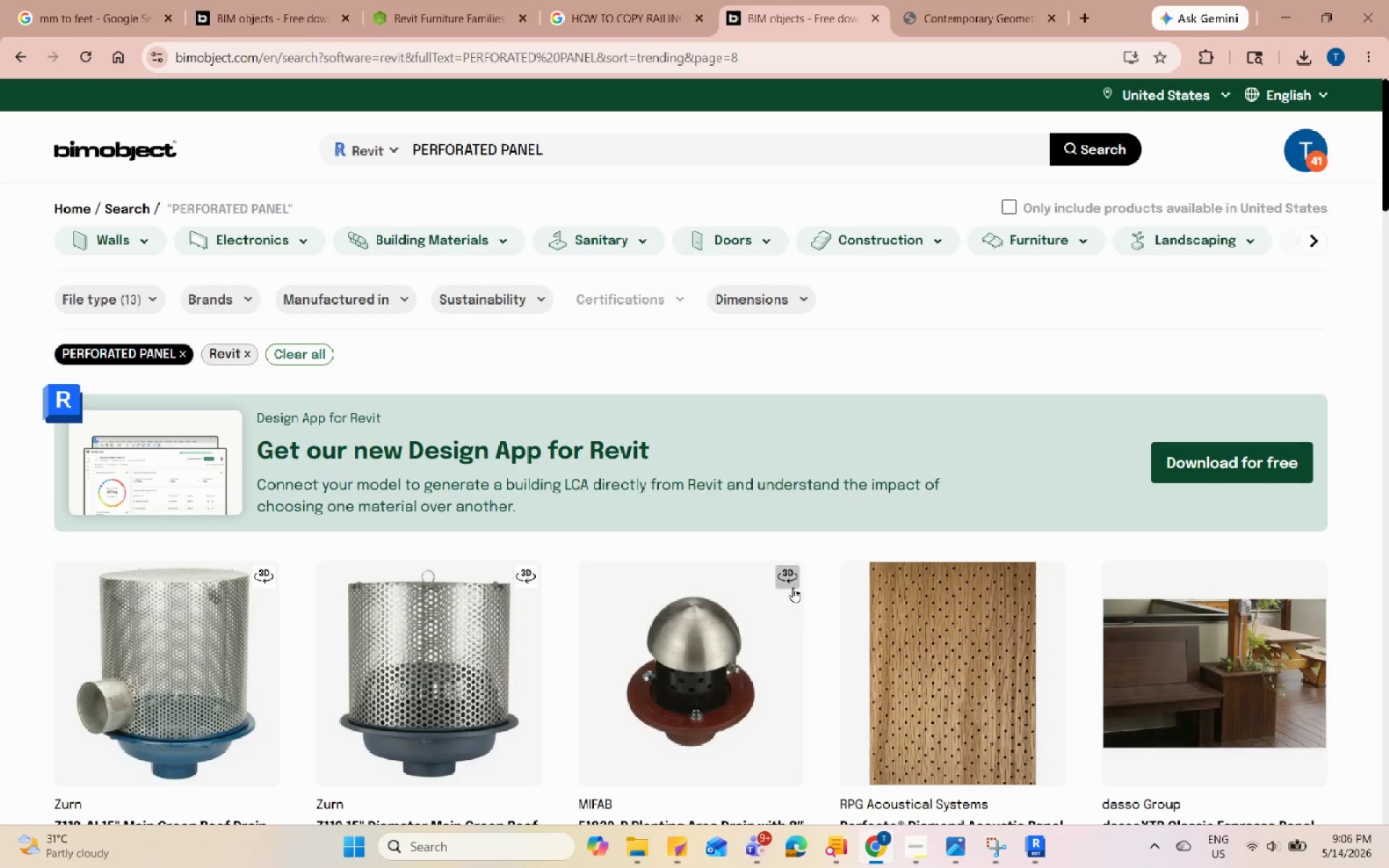 
scroll: coordinate [817, 585], scroll_direction: down, amount: 16.0
 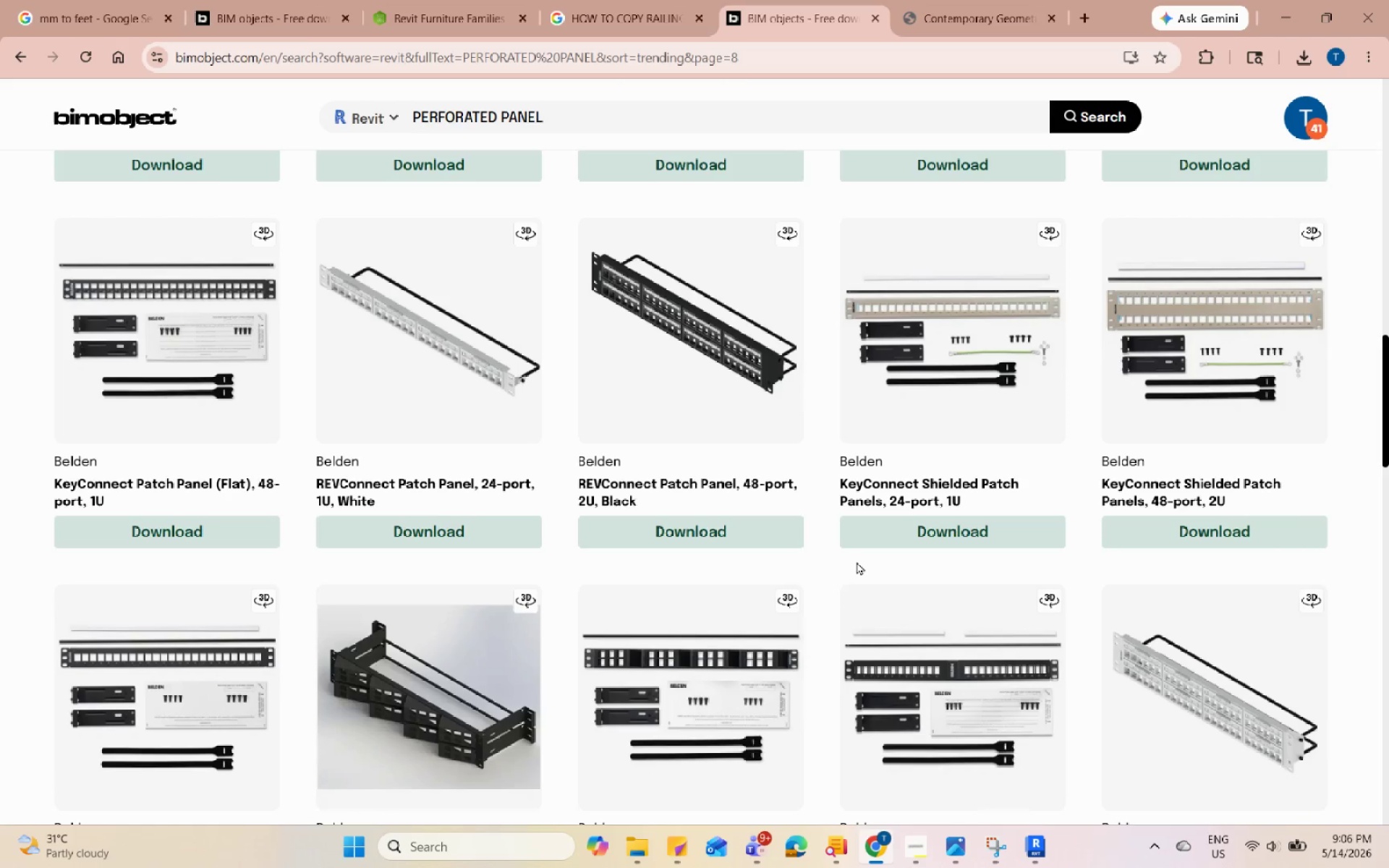 
wait(19.54)
 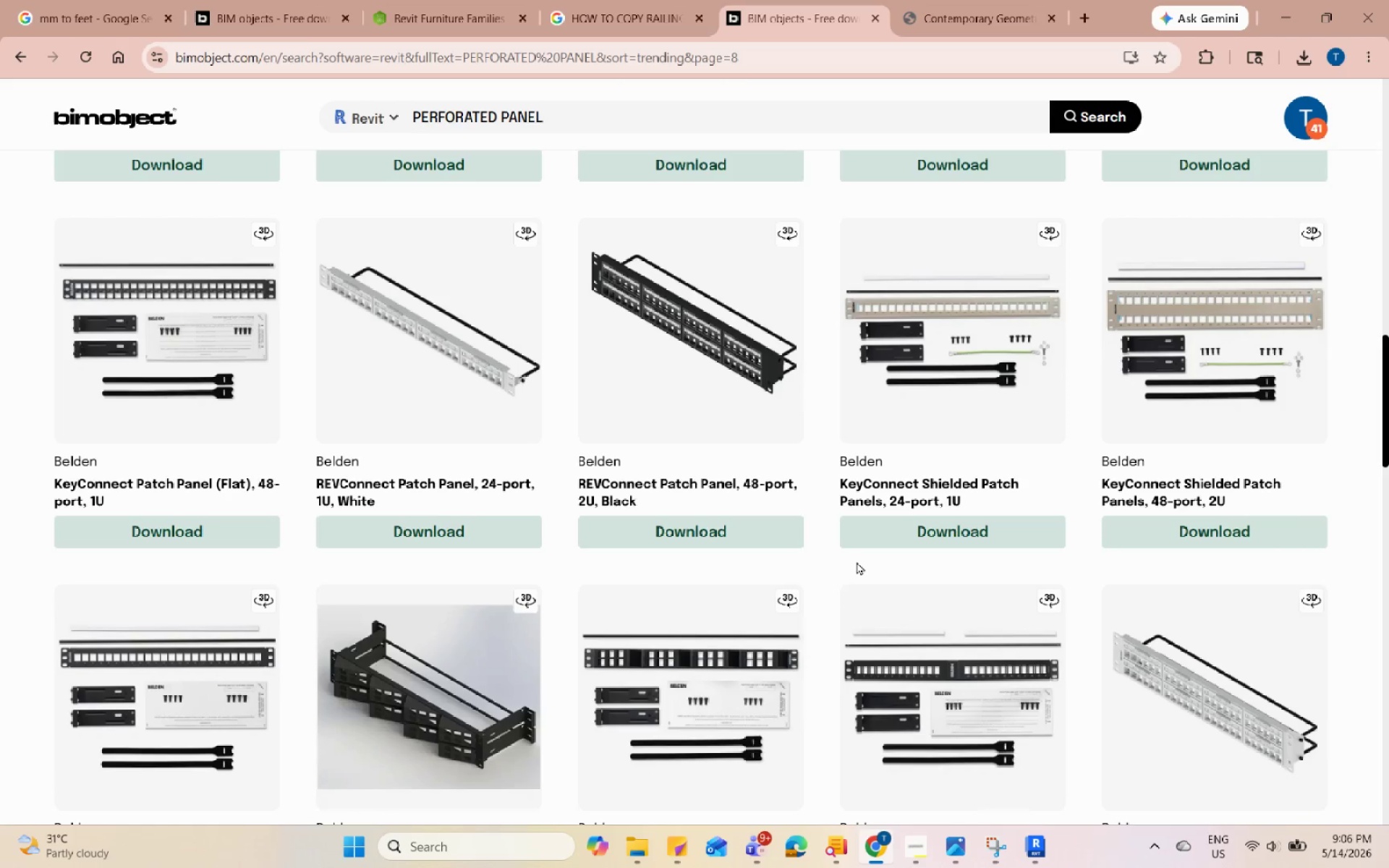 
scroll: coordinate [939, 617], scroll_direction: down, amount: 18.0
 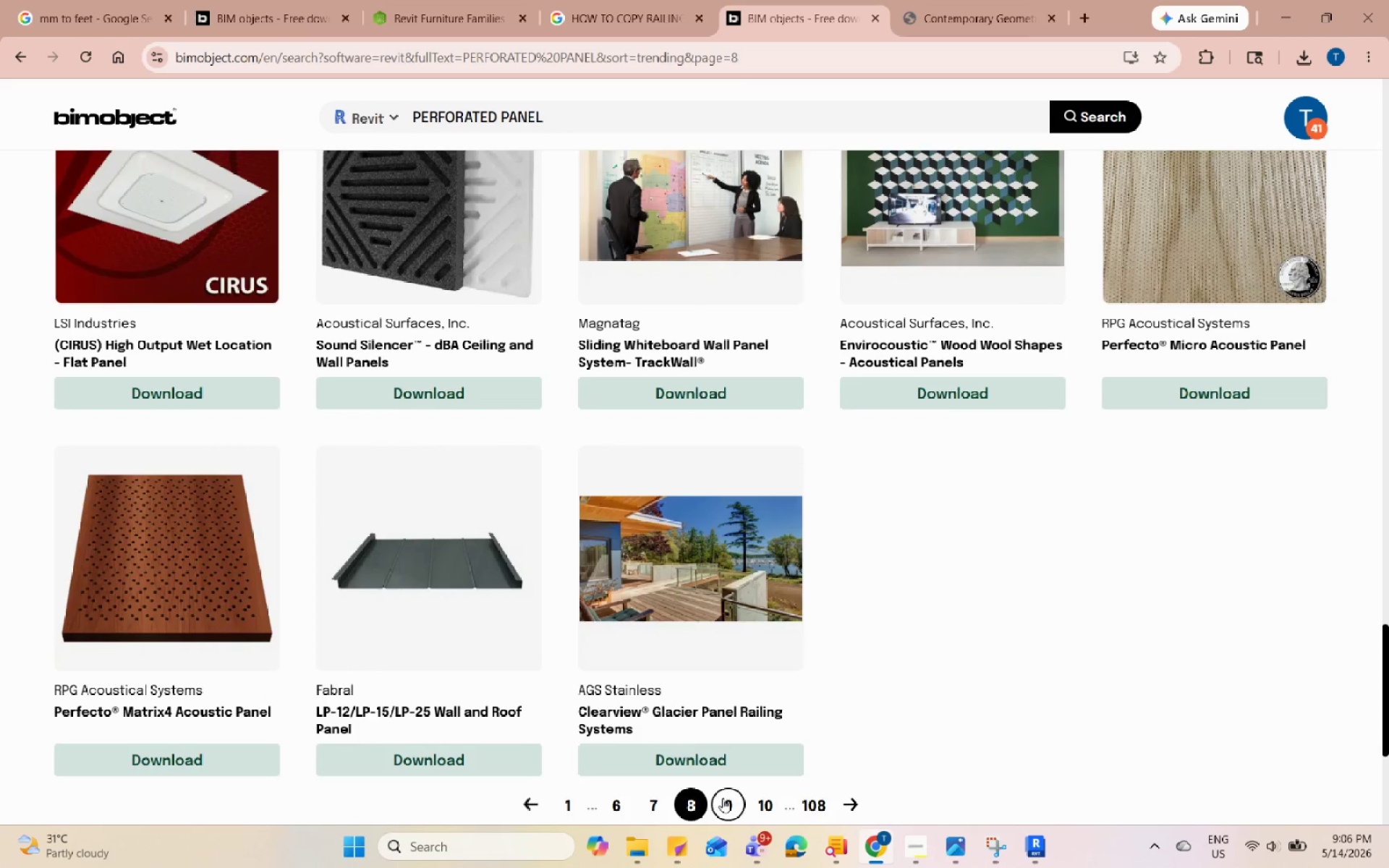 
left_click([726, 799])
 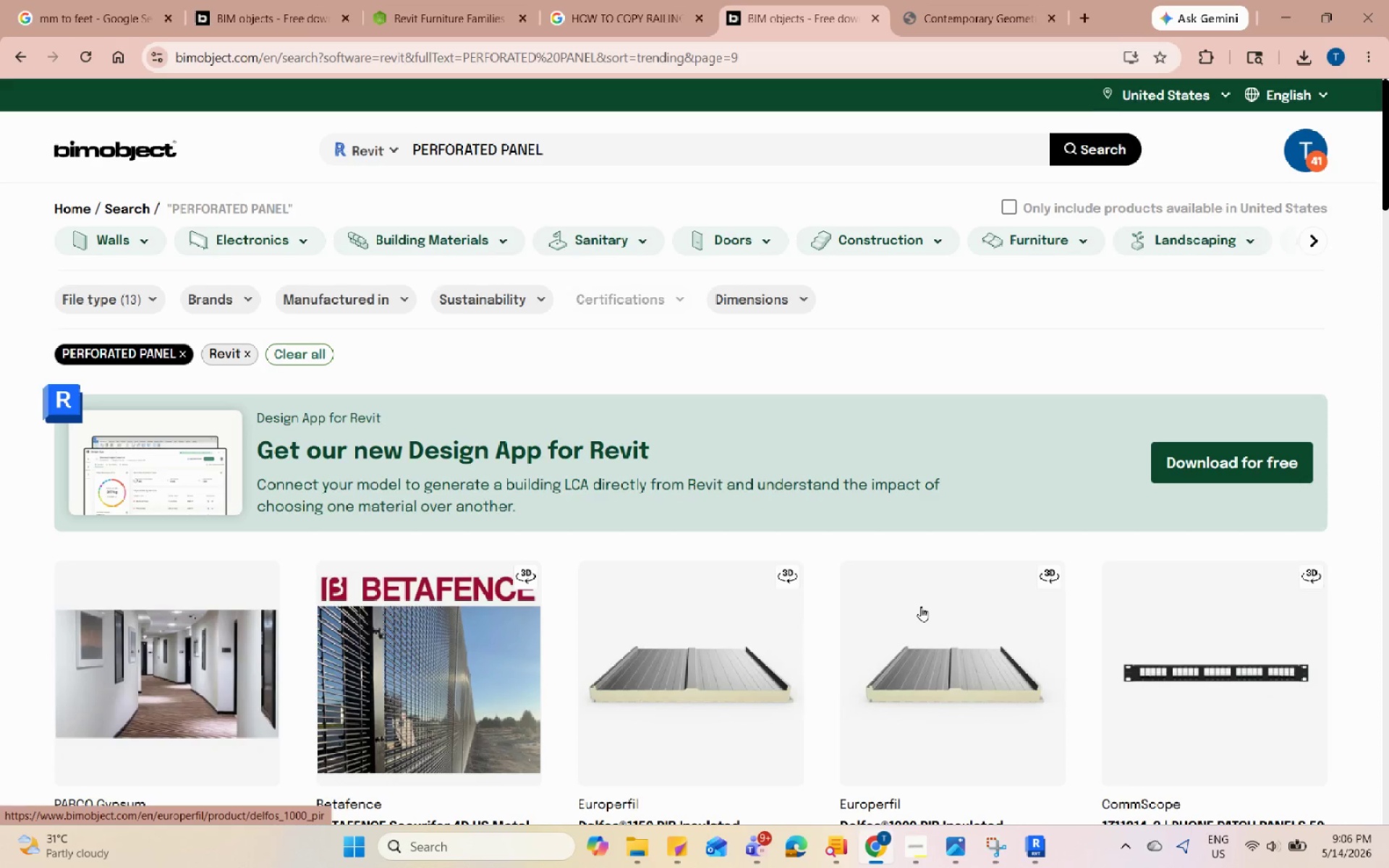 
scroll: coordinate [921, 606], scroll_direction: down, amount: 2.0
 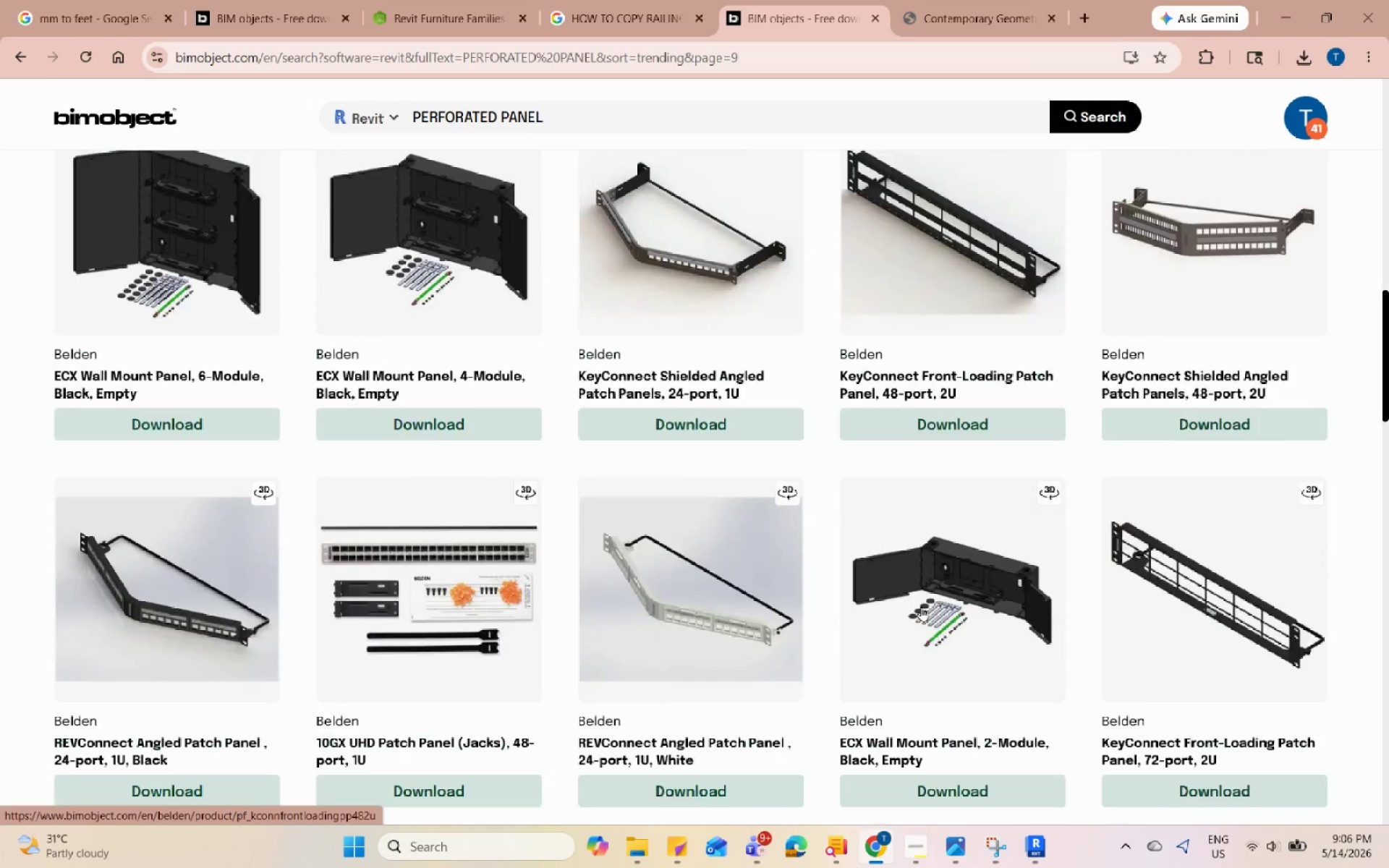 
left_click_drag(start_coordinate=[648, 0], to_coordinate=[1086, 10])
 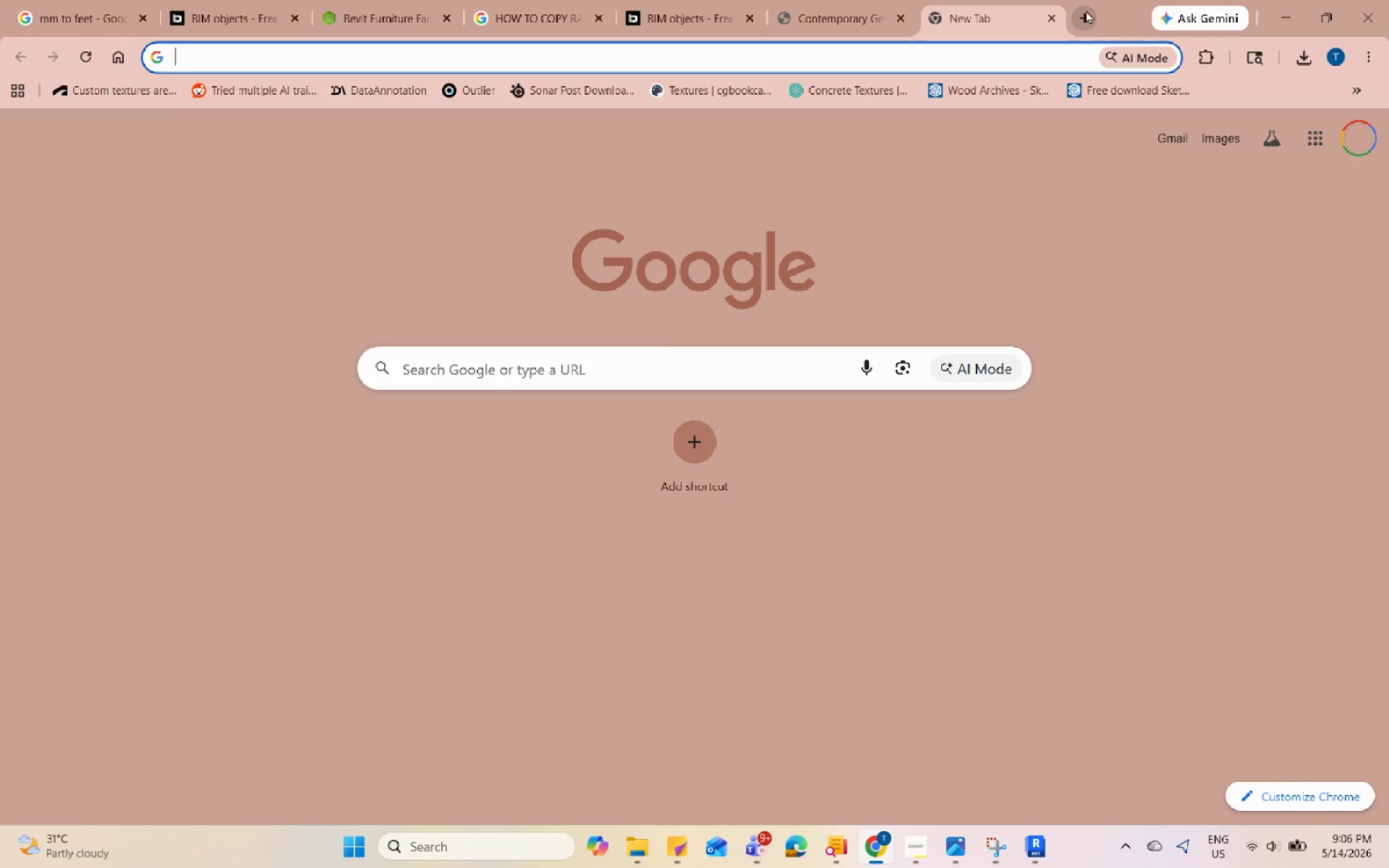 
left_click([1086, 10])
 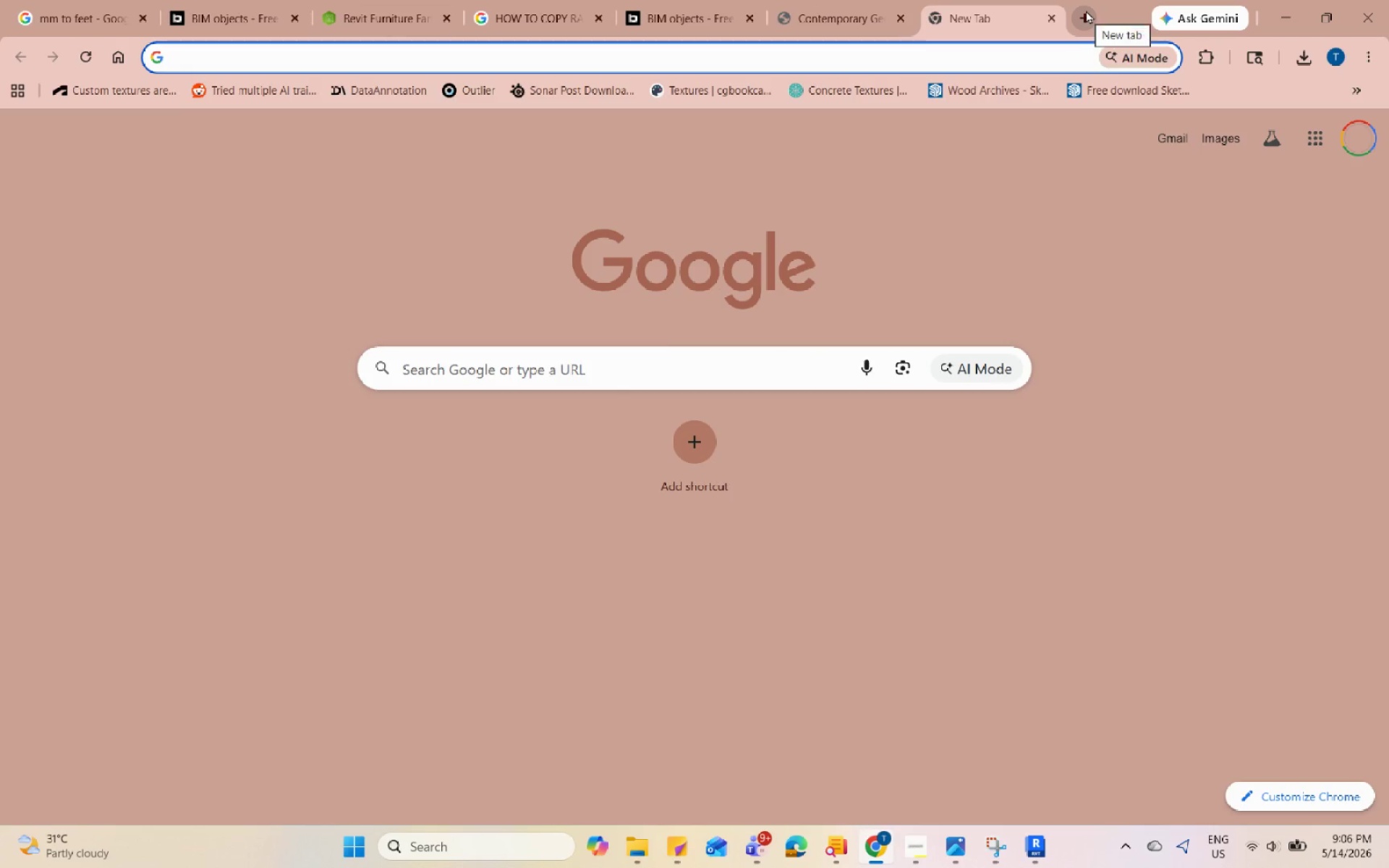 
type(E)
key(Backspace)
key(Backspace)
type(PERORATED PANEL )
 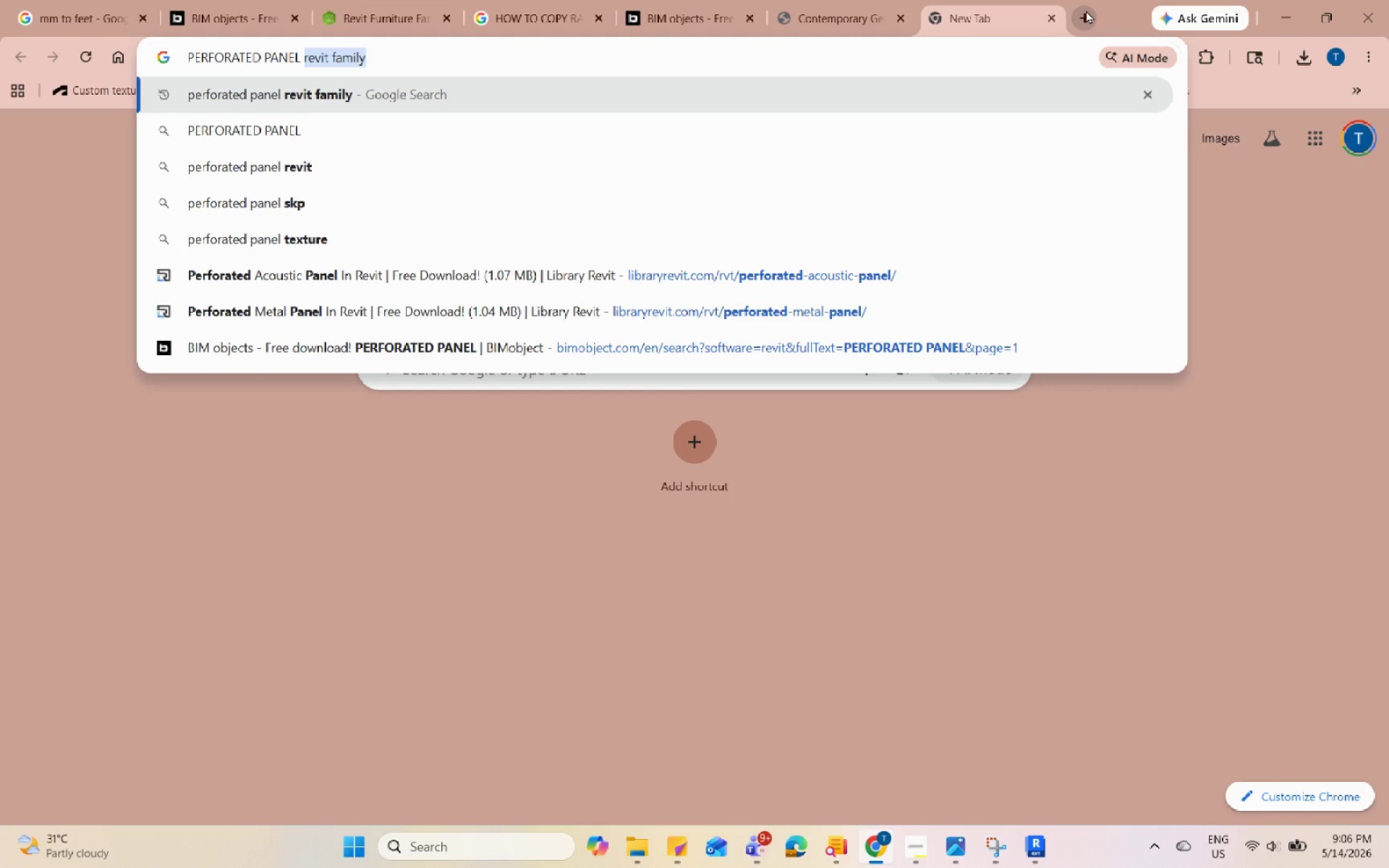 
key(Enter)
 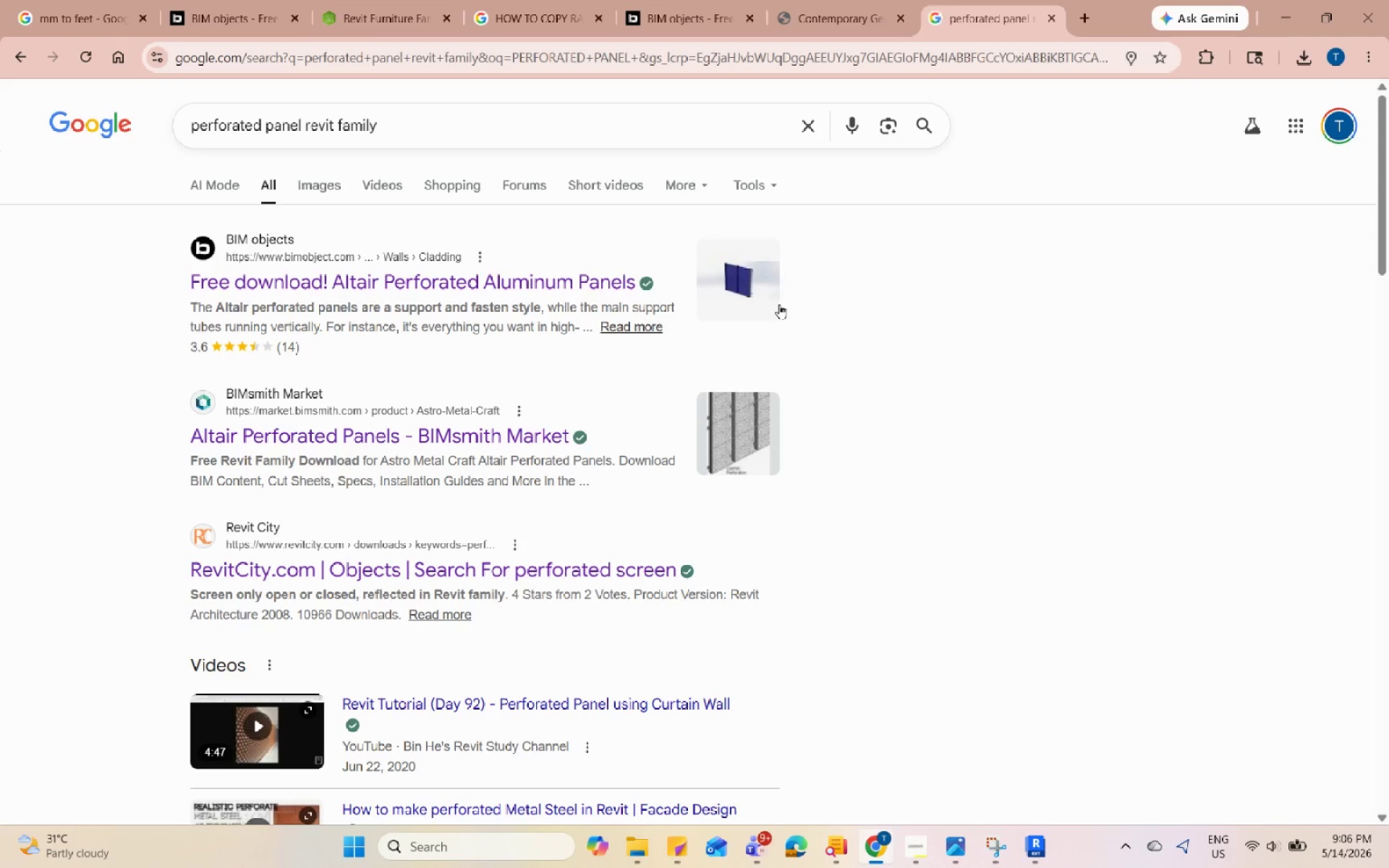 
scroll: coordinate [802, 477], scroll_direction: down, amount: 15.0
 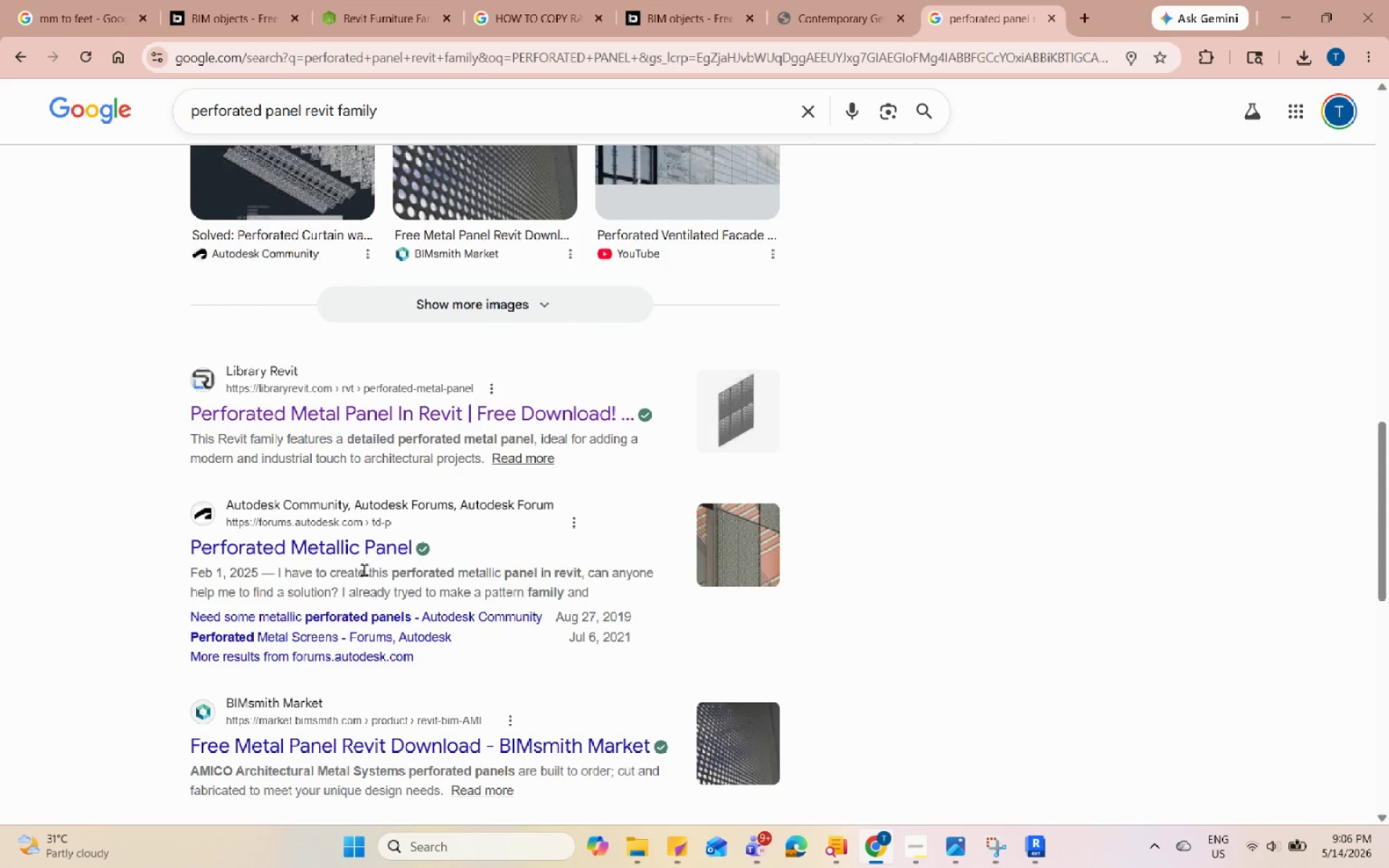 
left_click([373, 552])
 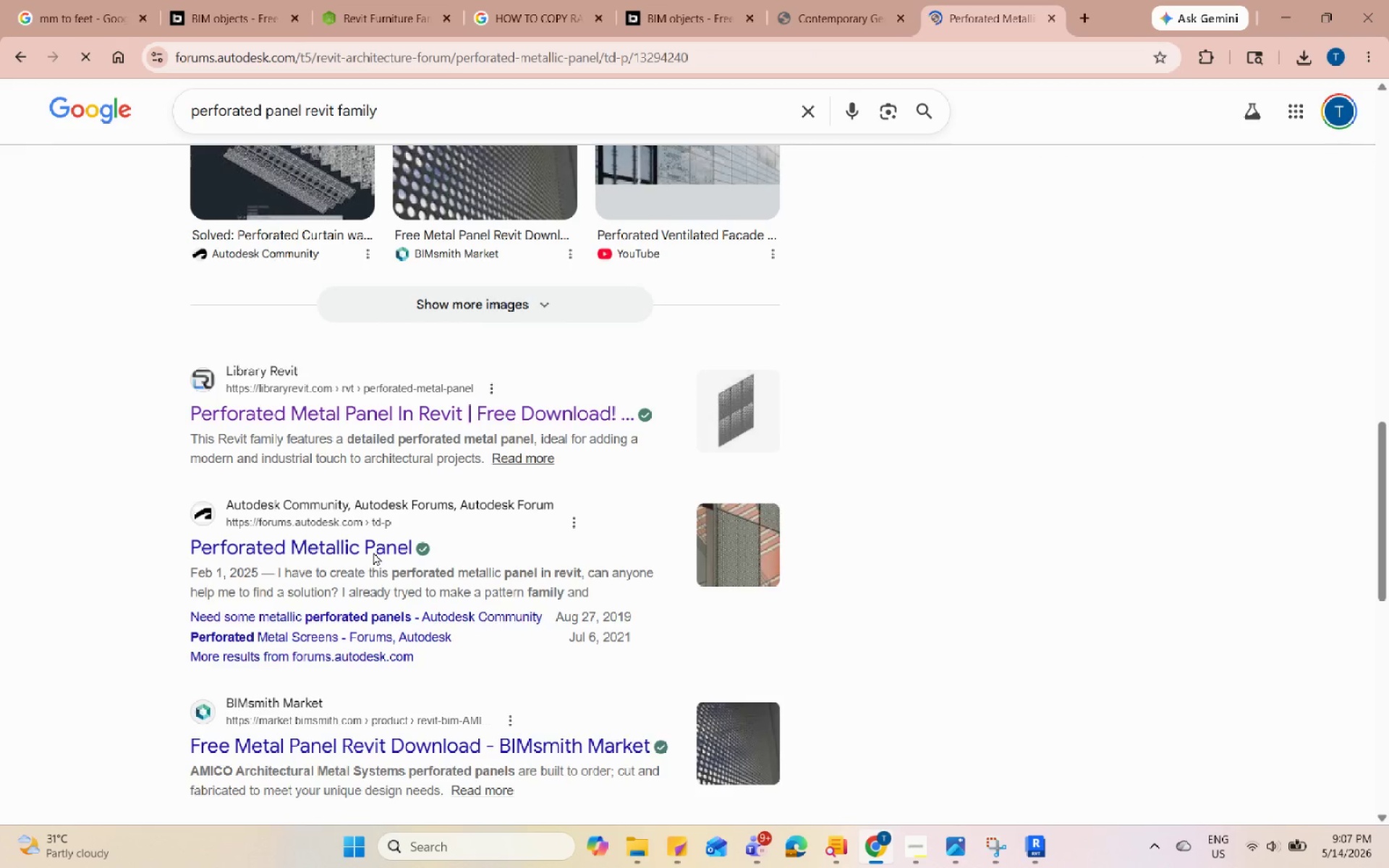 
scroll: coordinate [399, 512], scroll_direction: down, amount: 5.0
 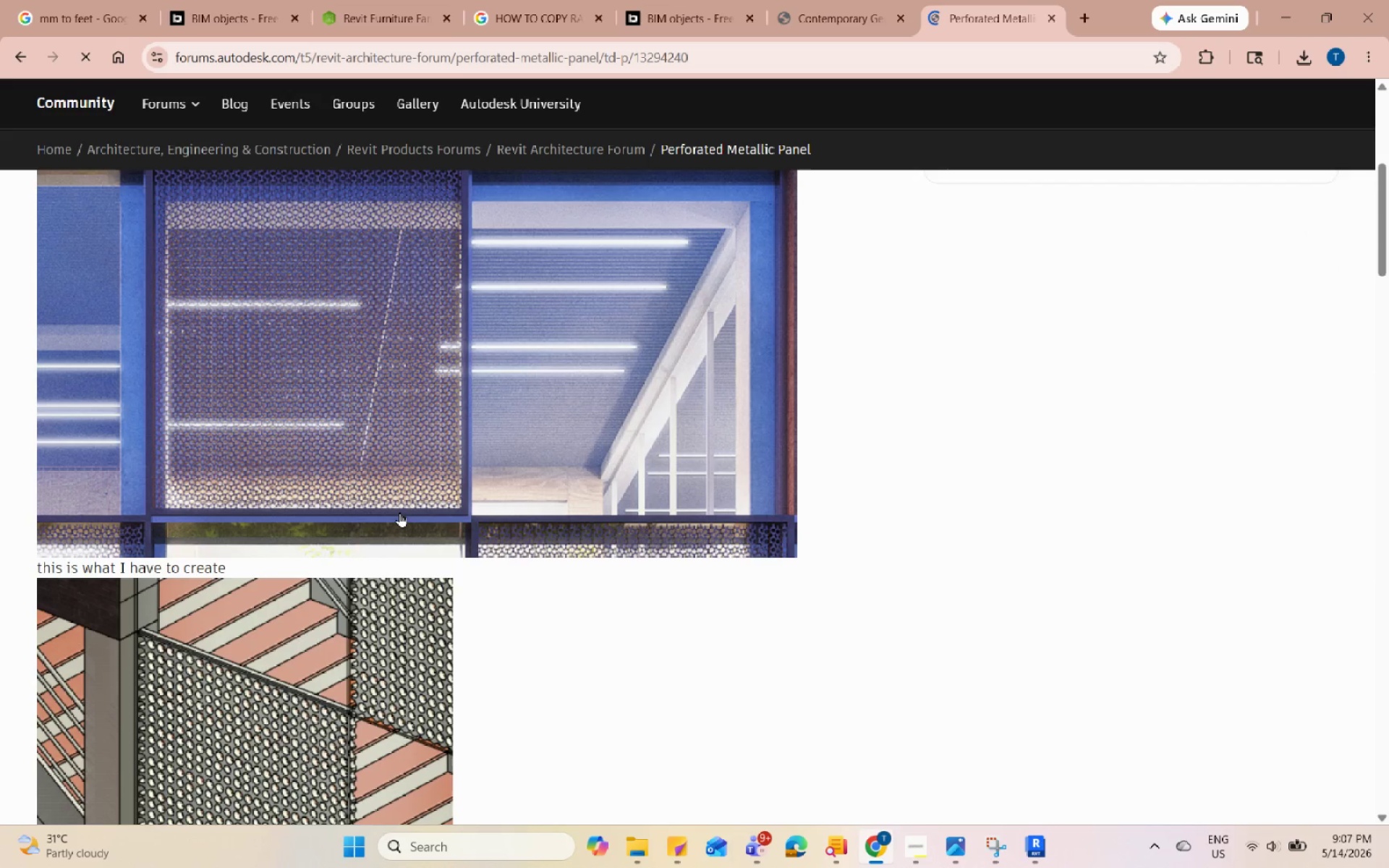 
scroll: coordinate [399, 512], scroll_direction: up, amount: 6.0
 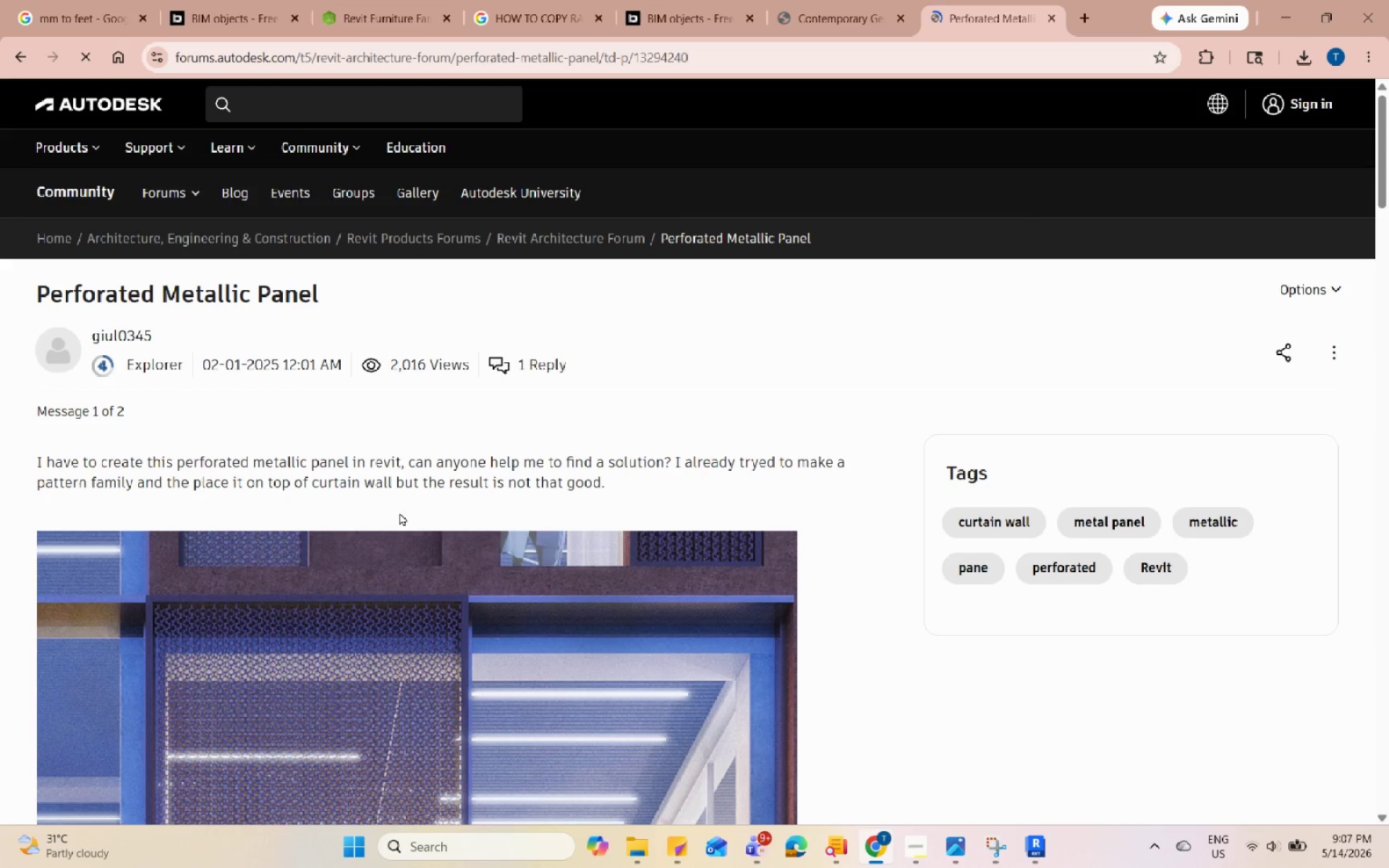 
scroll: coordinate [399, 512], scroll_direction: down, amount: 13.0
 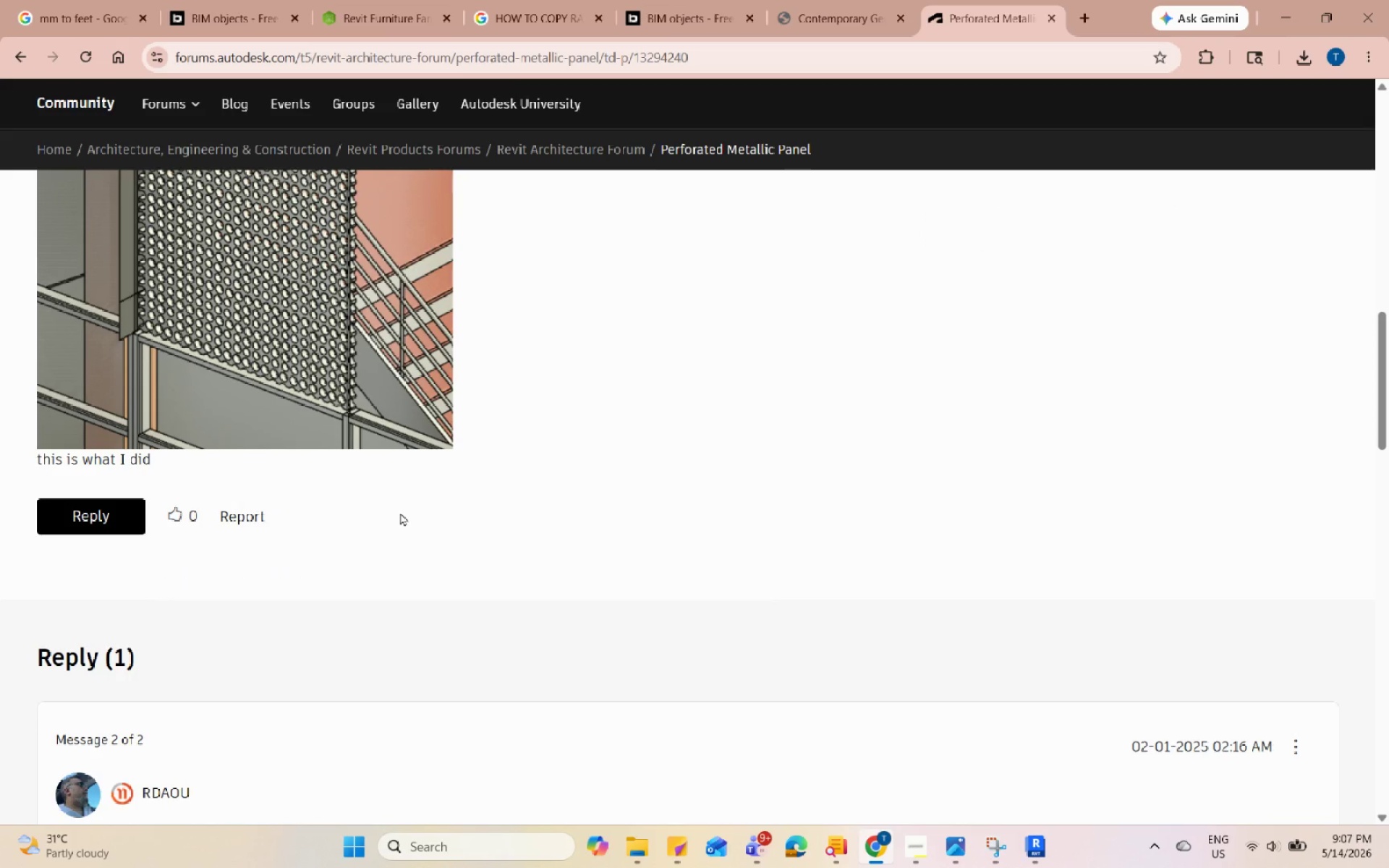 
scroll: coordinate [400, 512], scroll_direction: up, amount: 12.0
 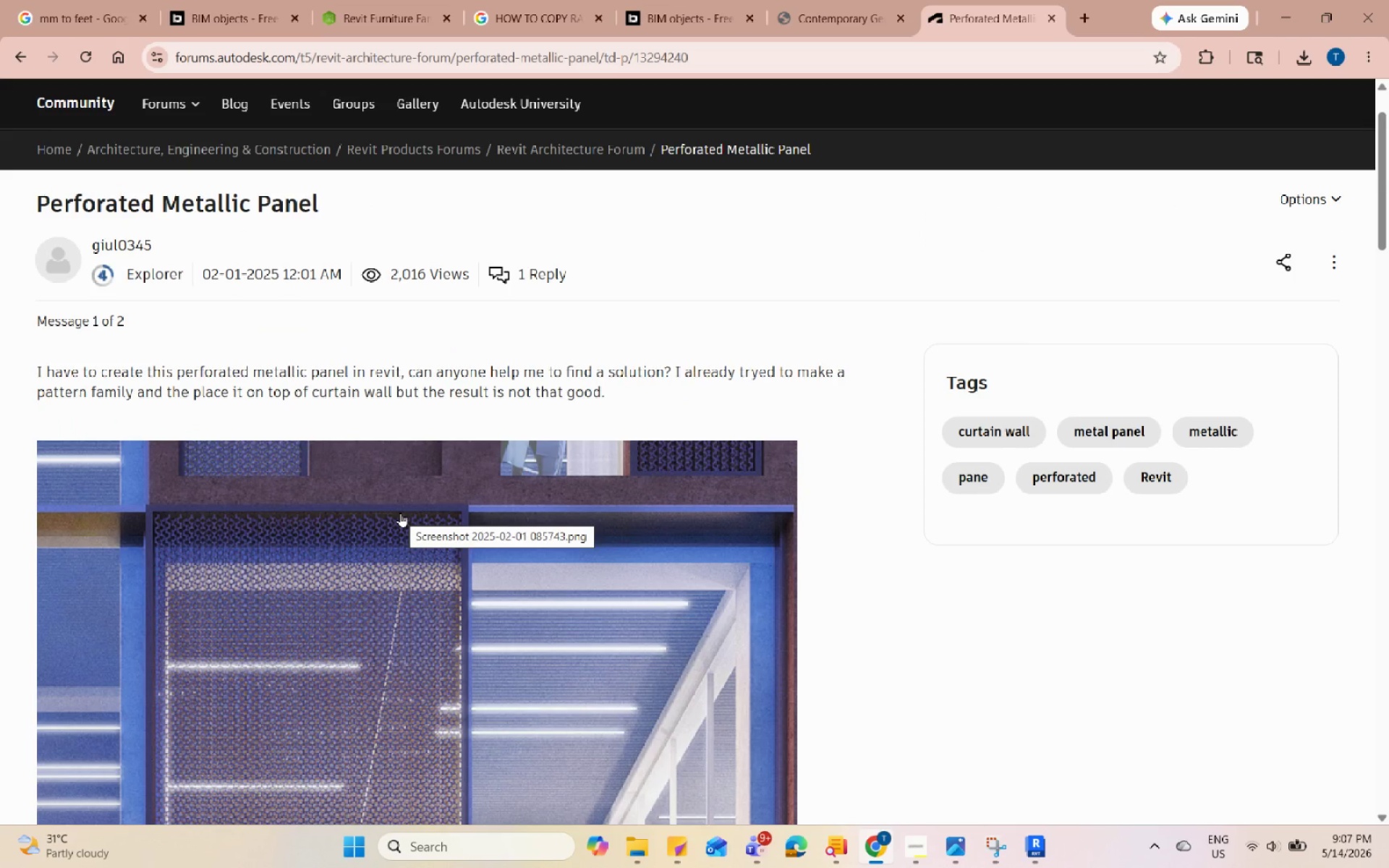 
scroll: coordinate [402, 518], scroll_direction: down, amount: 28.0
 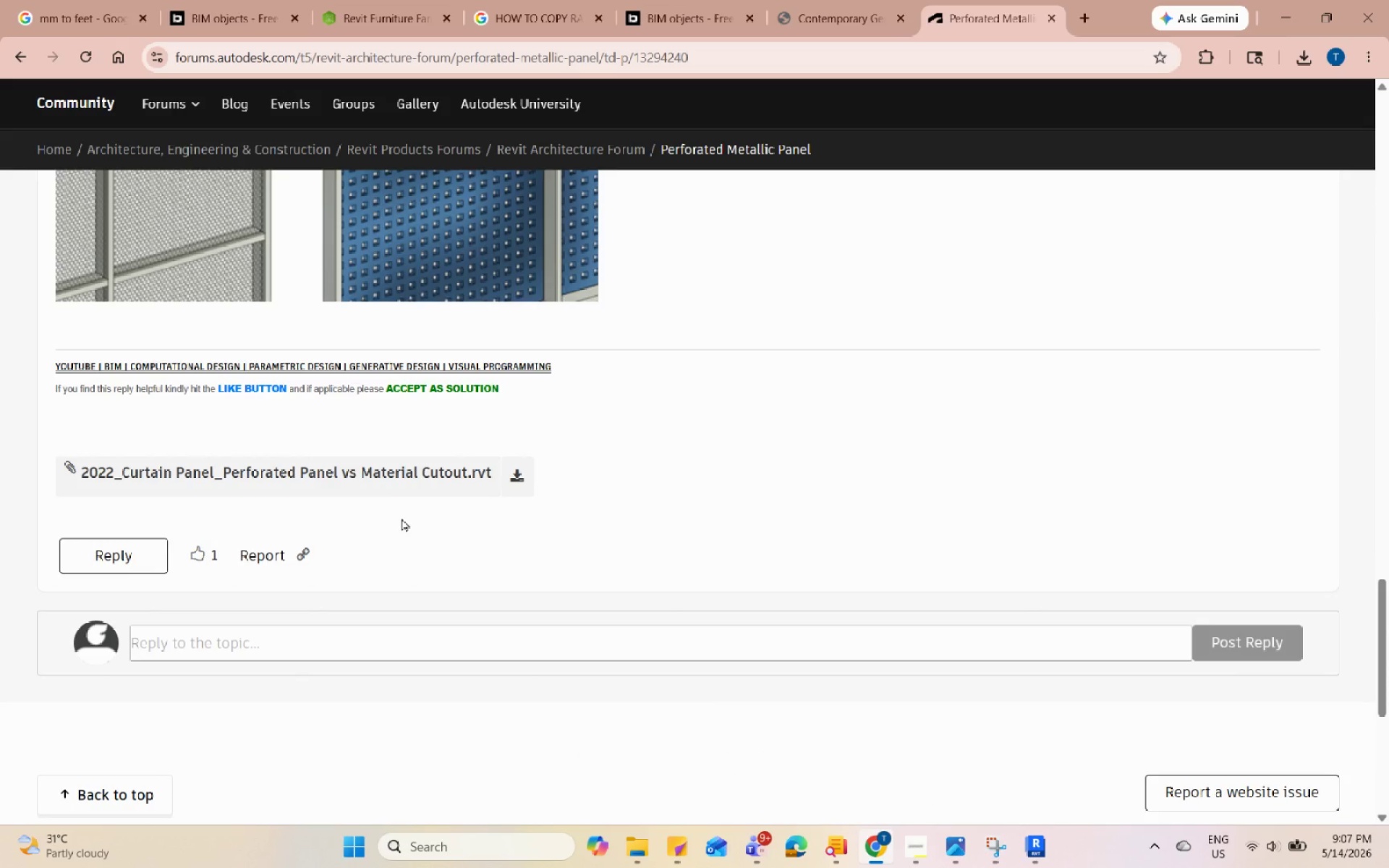 
scroll: coordinate [402, 518], scroll_direction: up, amount: 3.0
 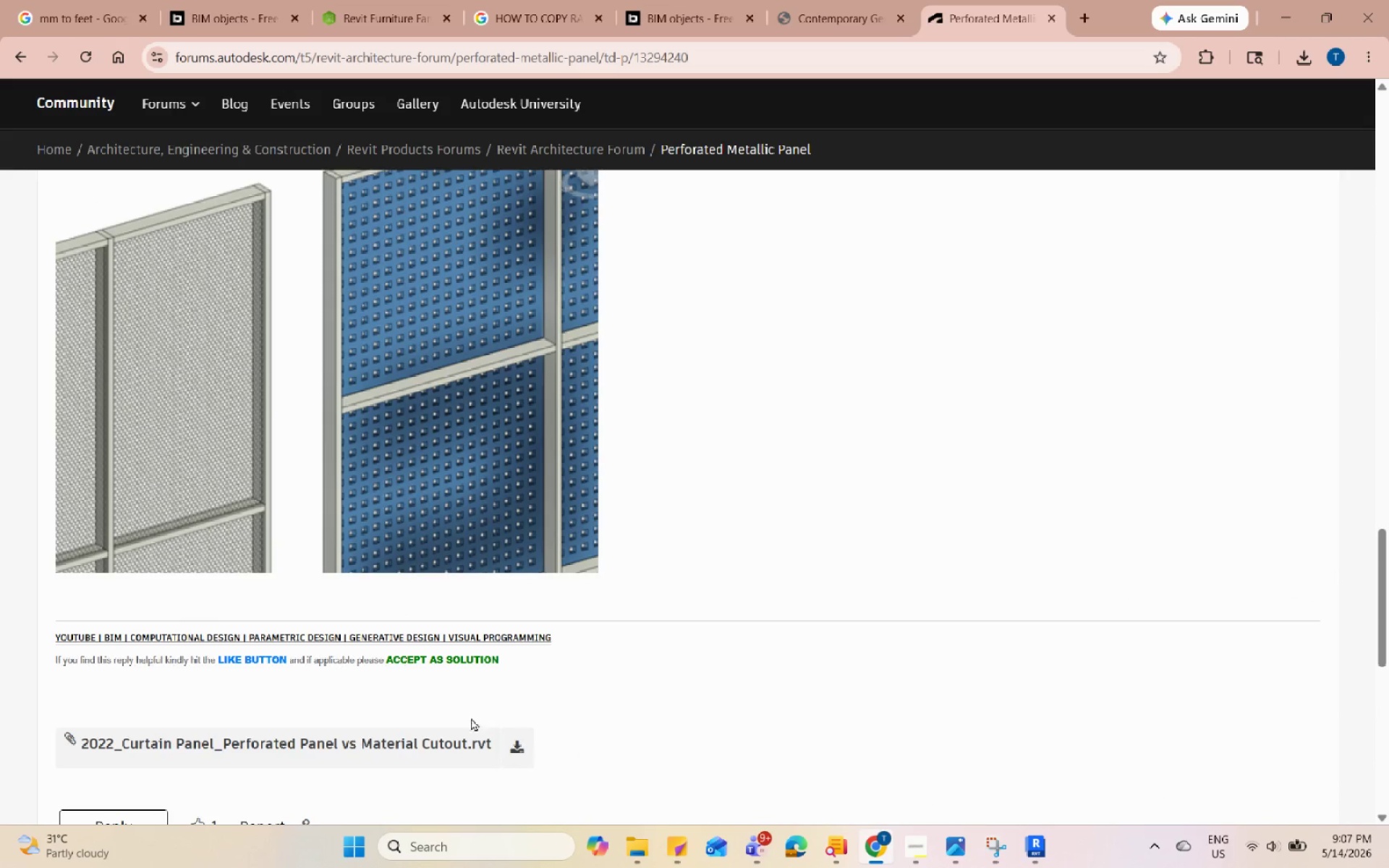 
left_click([468, 739])
 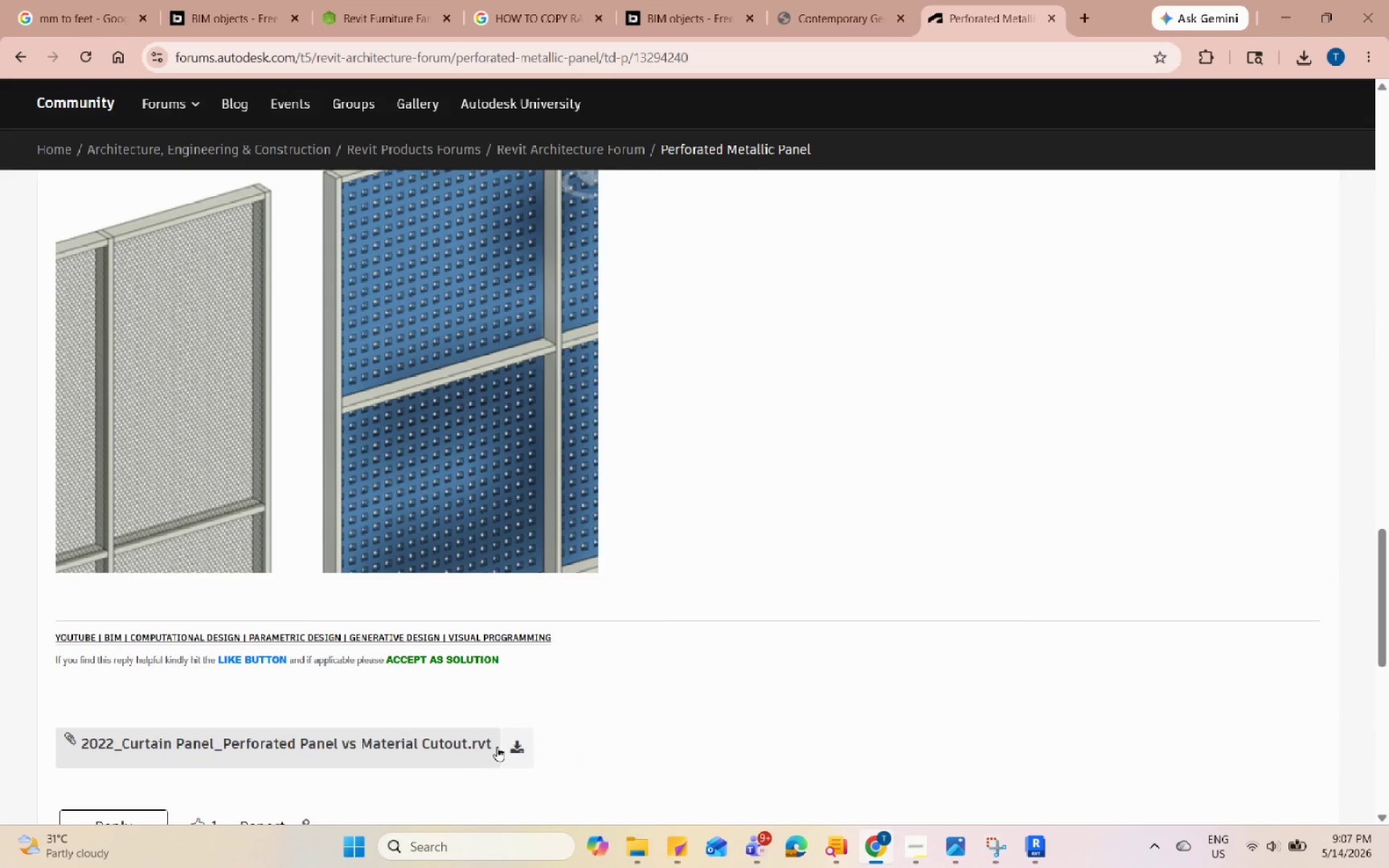 
left_click([511, 749])
 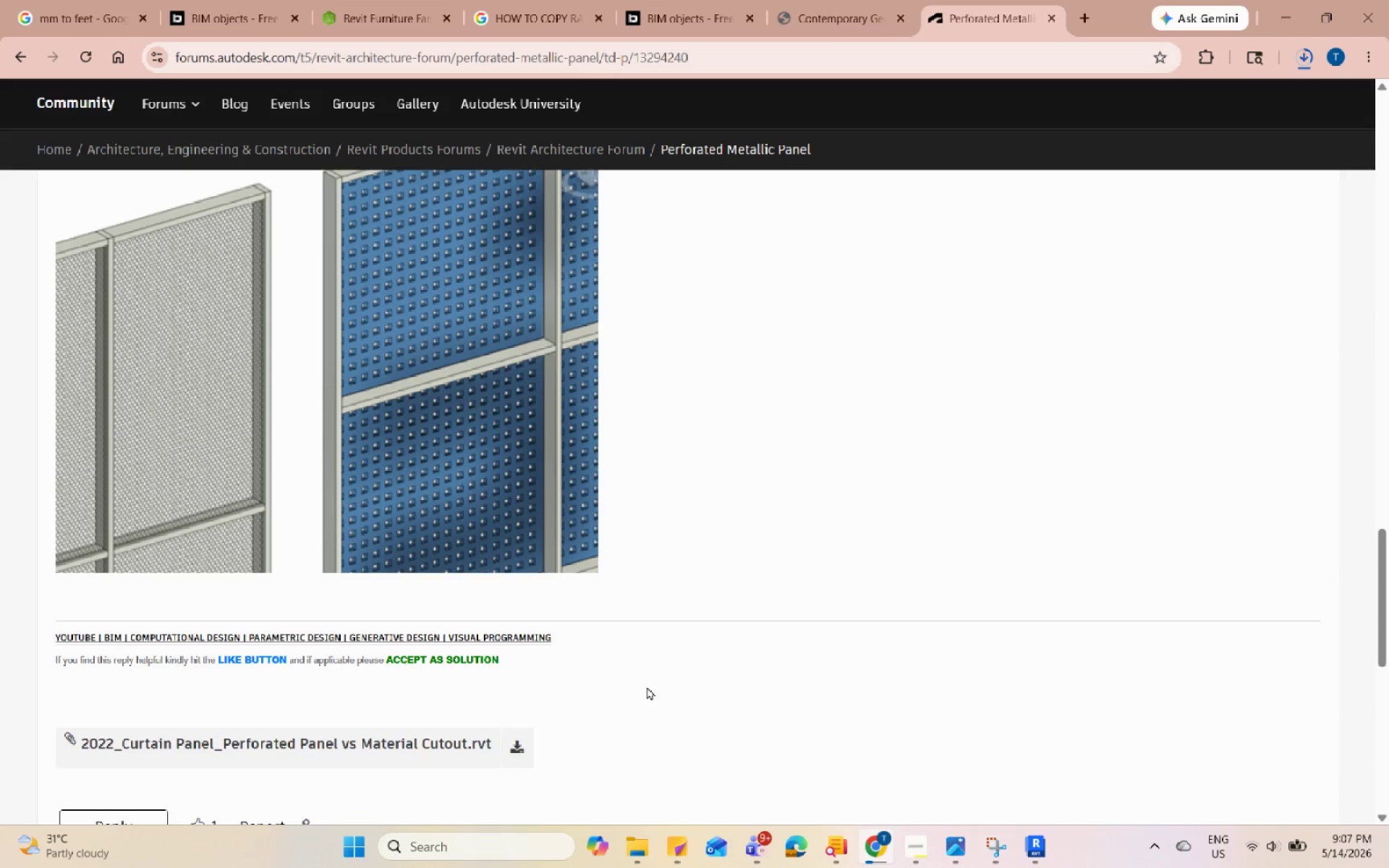 
scroll: coordinate [647, 686], scroll_direction: up, amount: 1.0
 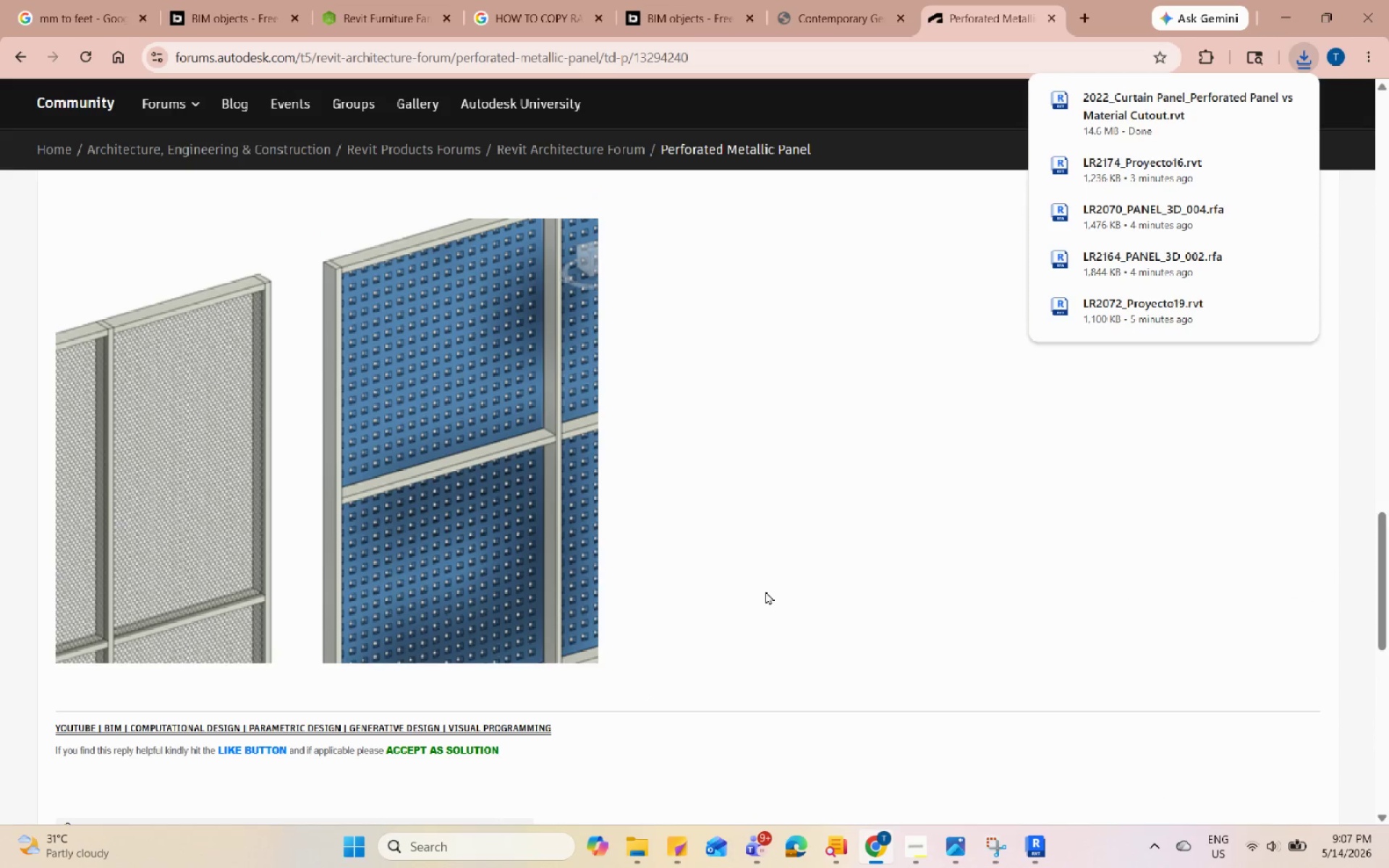 
left_click([765, 591])
 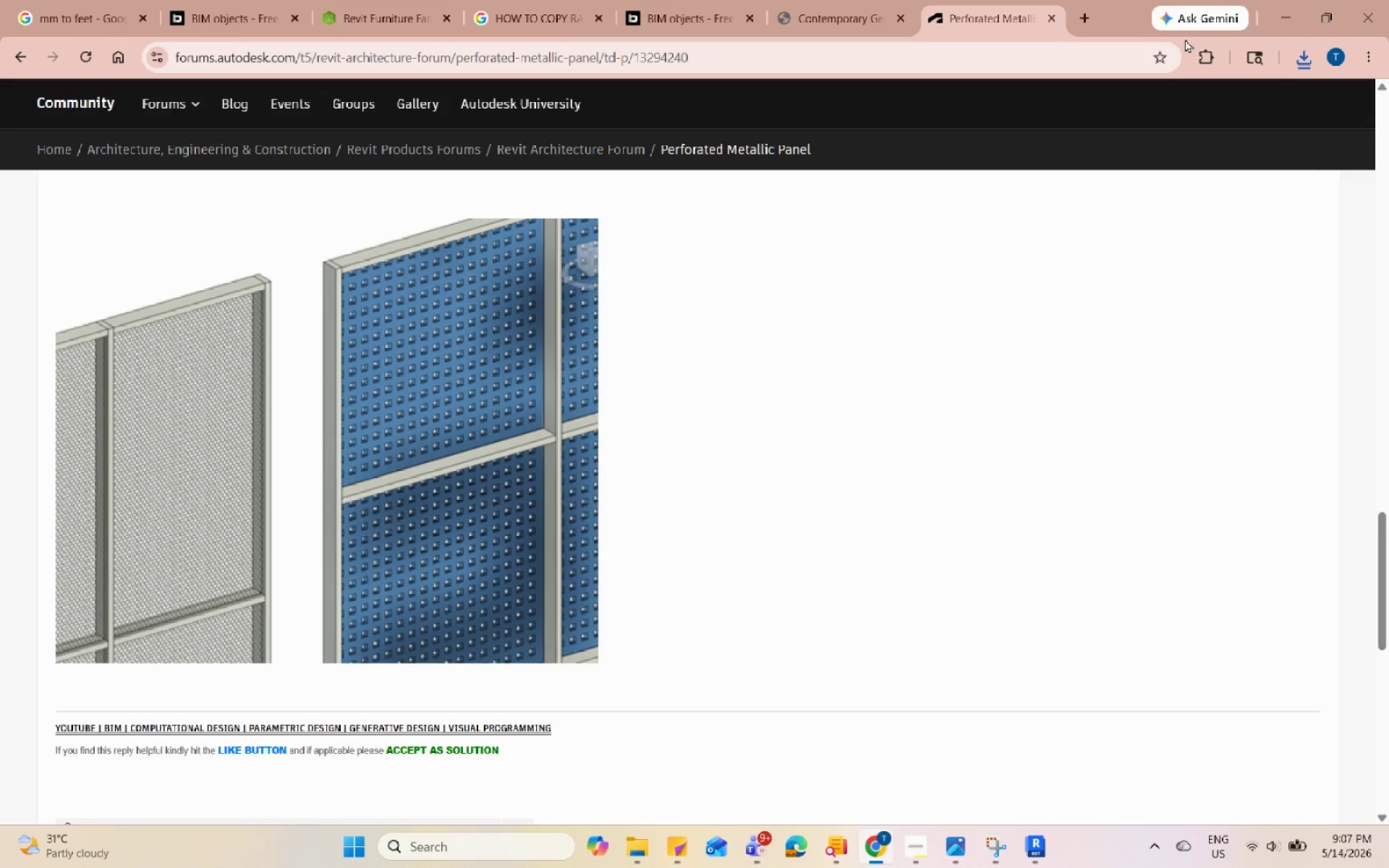 
left_click([1299, 9])
 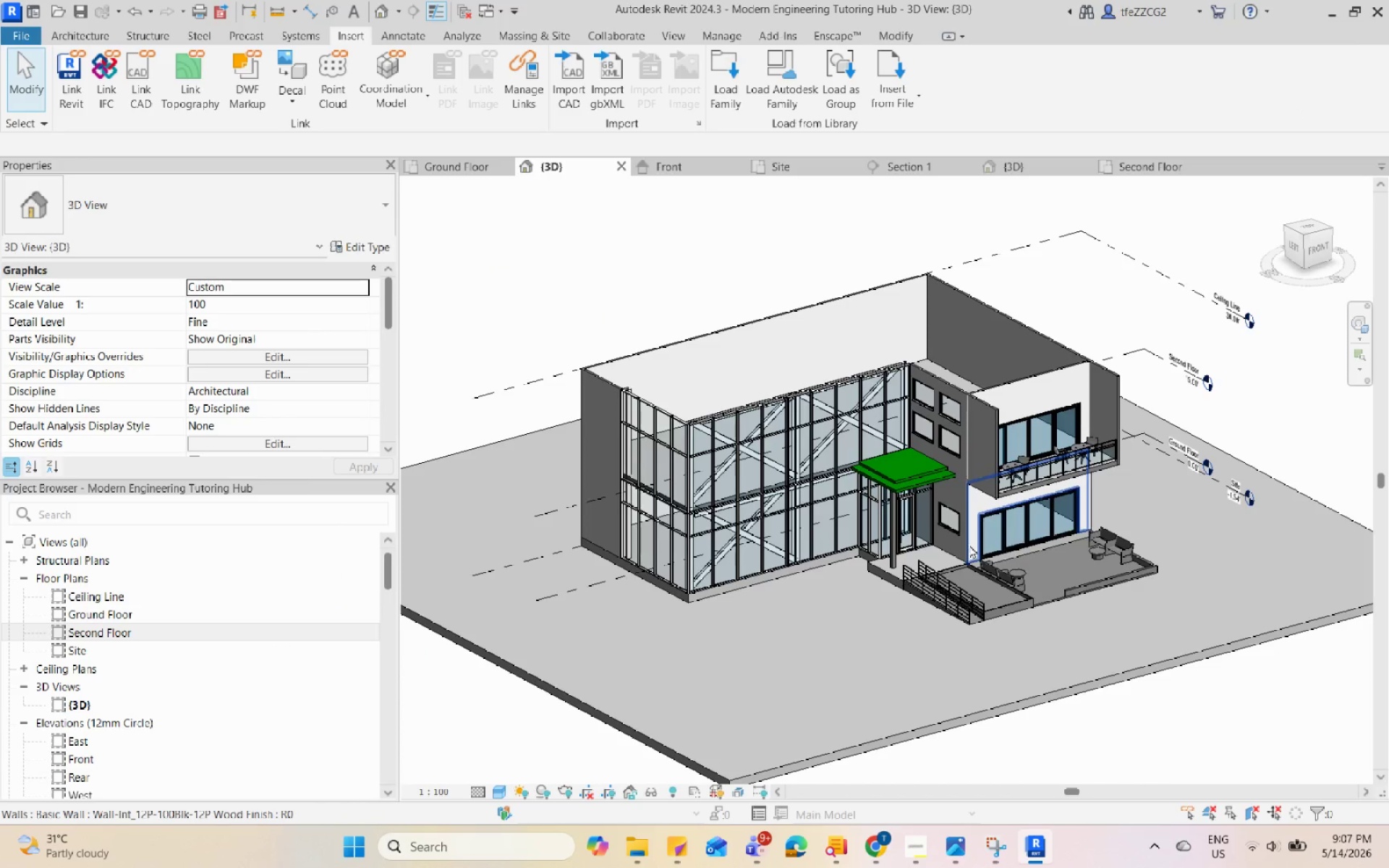 
scroll: coordinate [540, 503], scroll_direction: up, amount: 6.0
 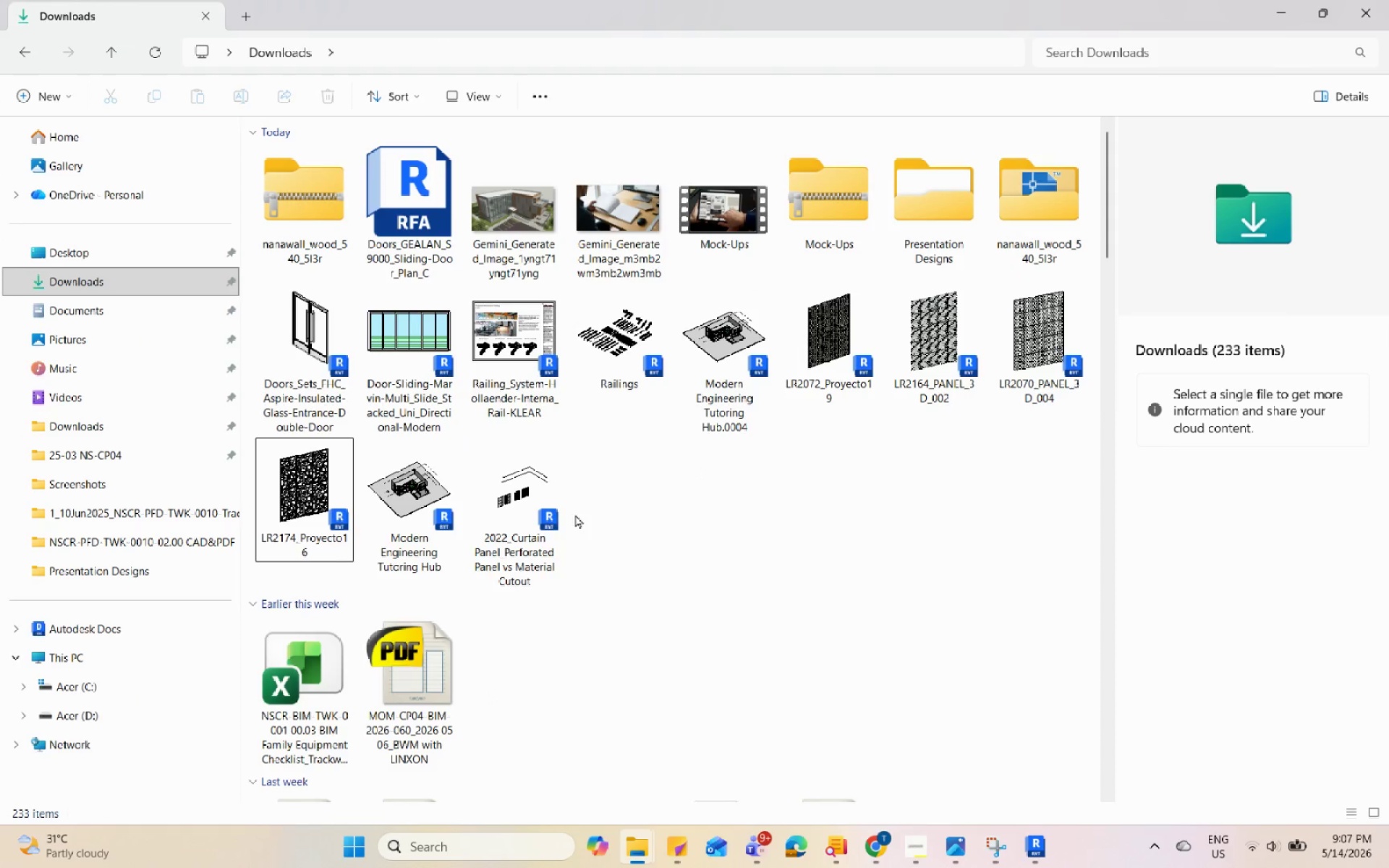 
double_click([523, 506])
 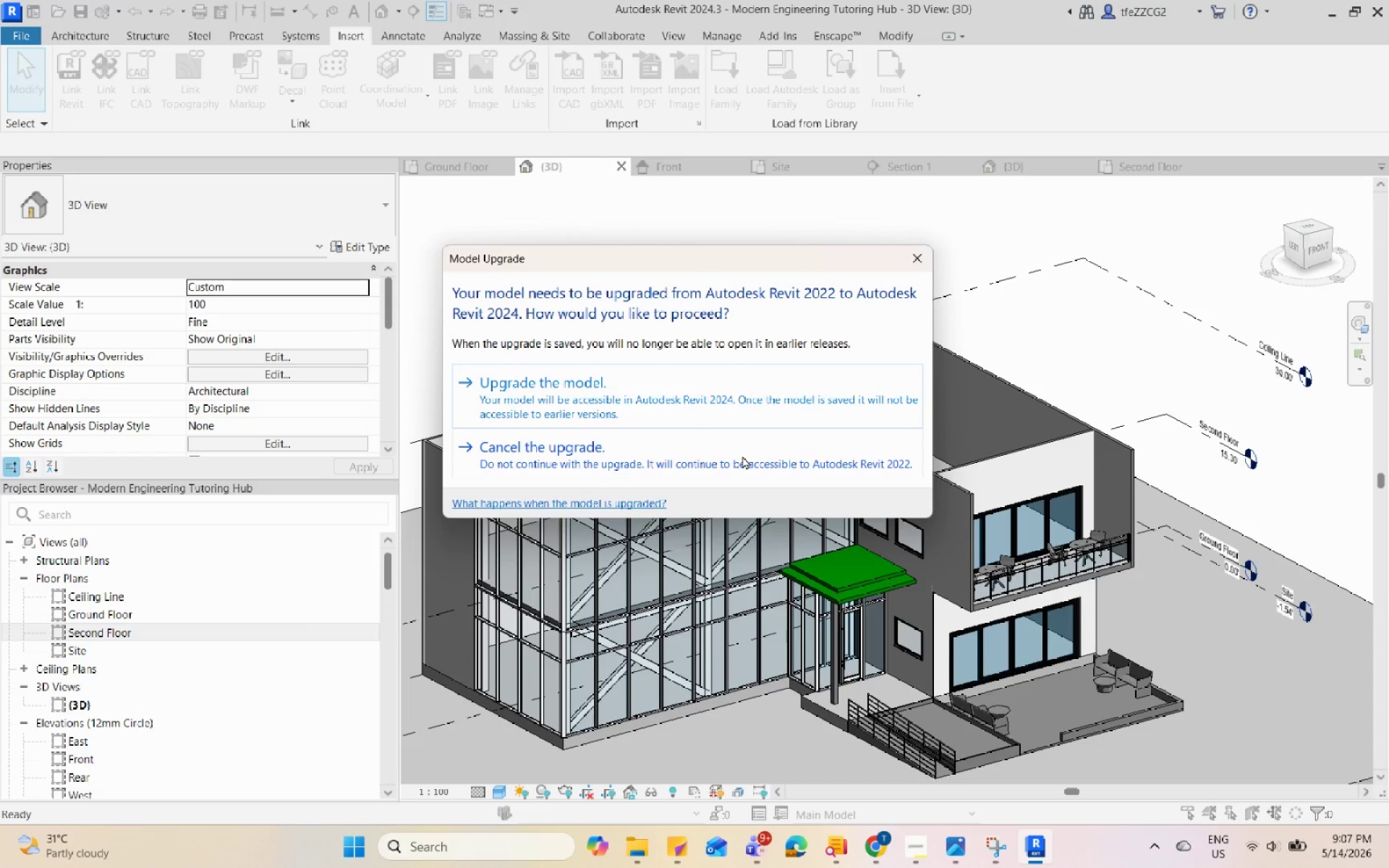 
left_click([768, 373])
 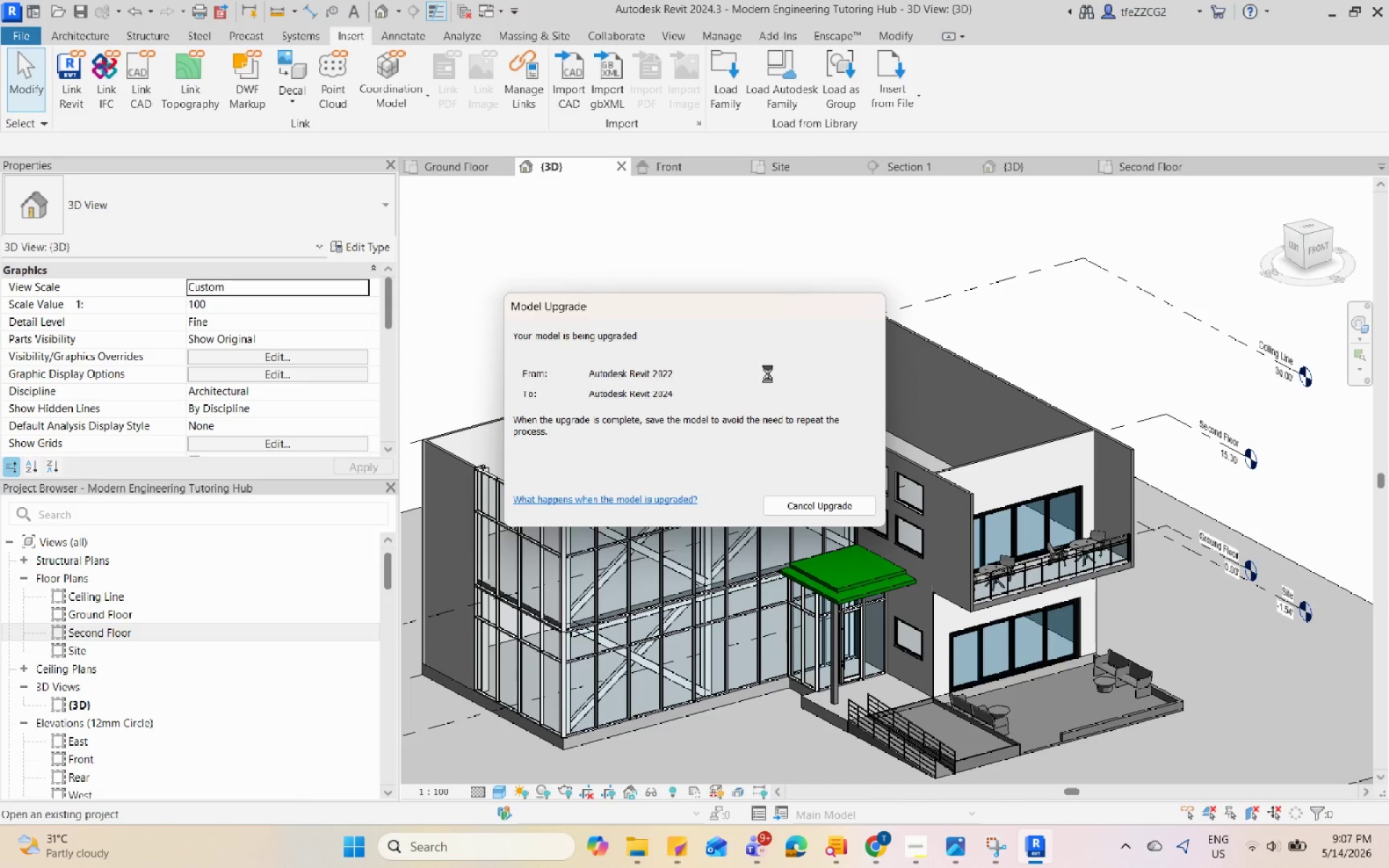 
wait(18.0)
 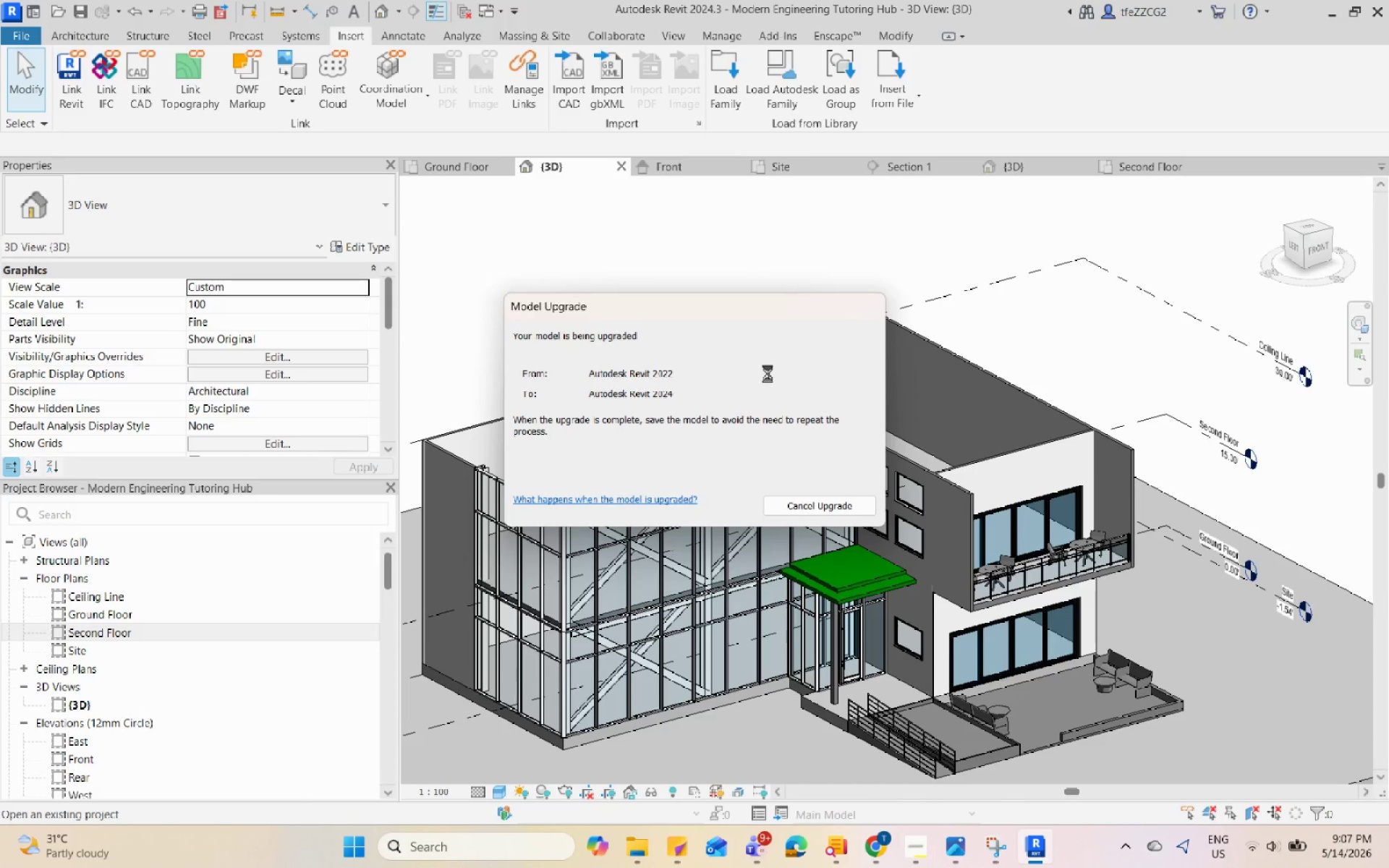 
double_click([895, 852])
 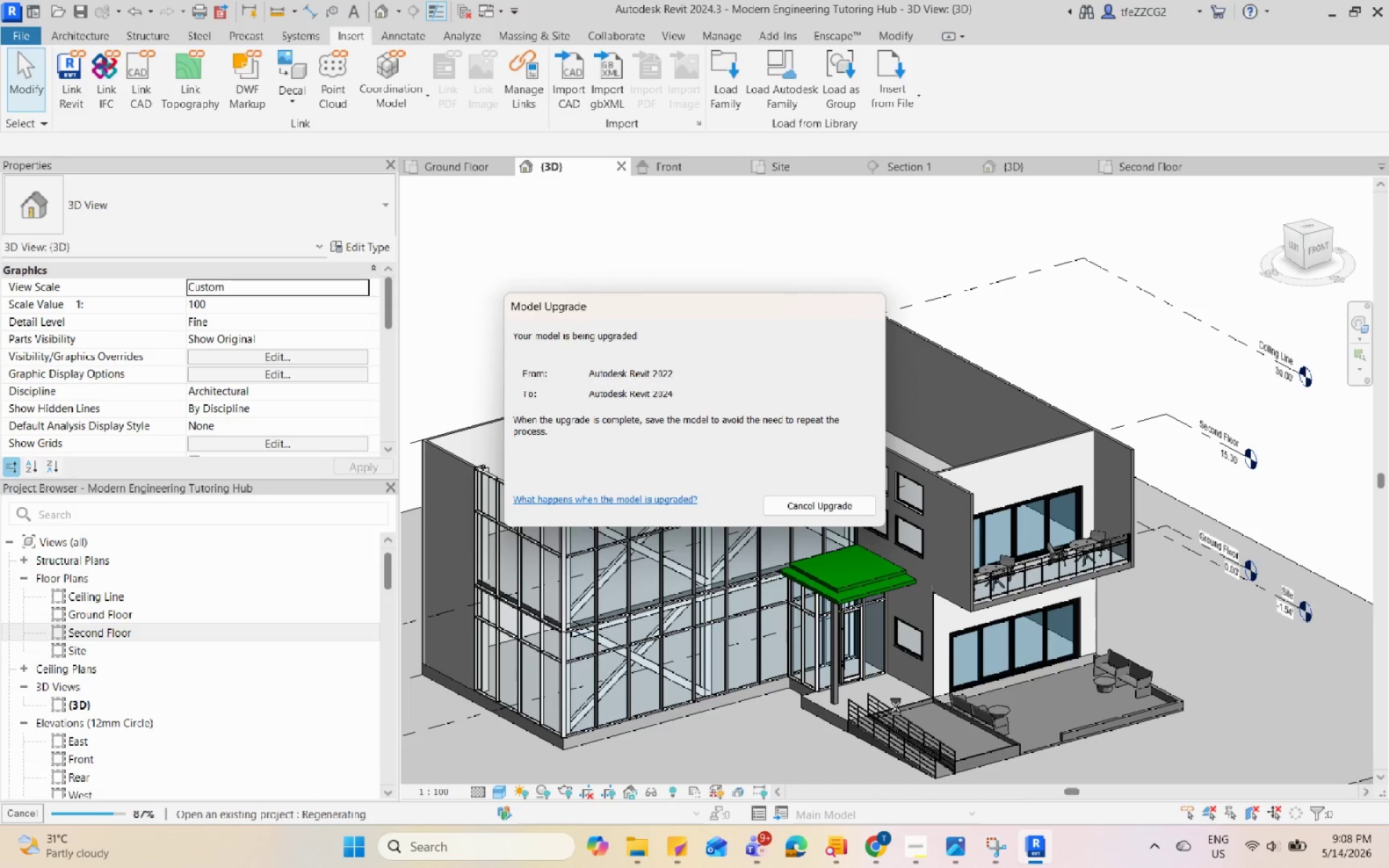 
wait(28.42)
 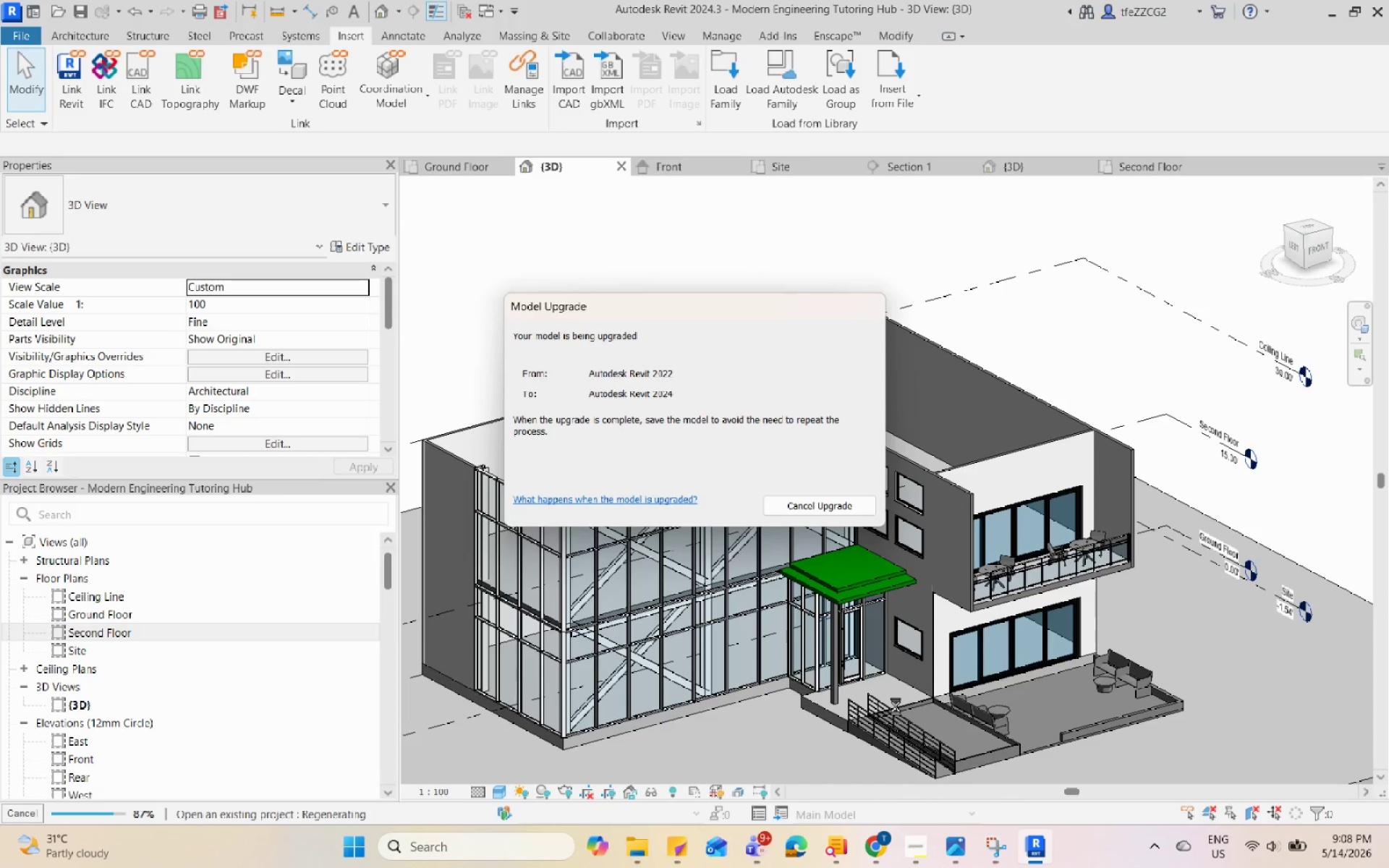 
left_click([1278, 337])
 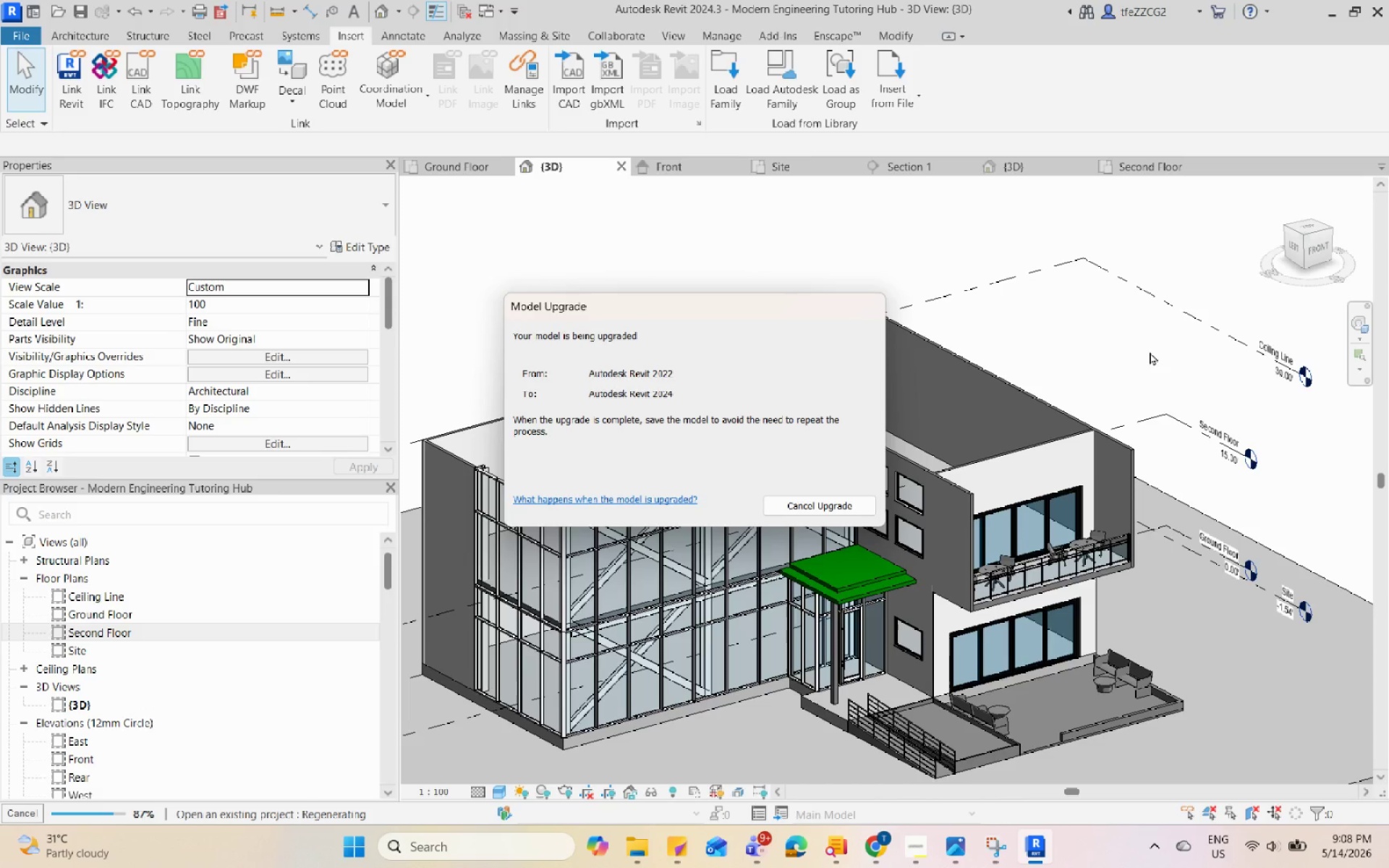 
scroll: coordinate [1150, 352], scroll_direction: down, amount: 1.0
 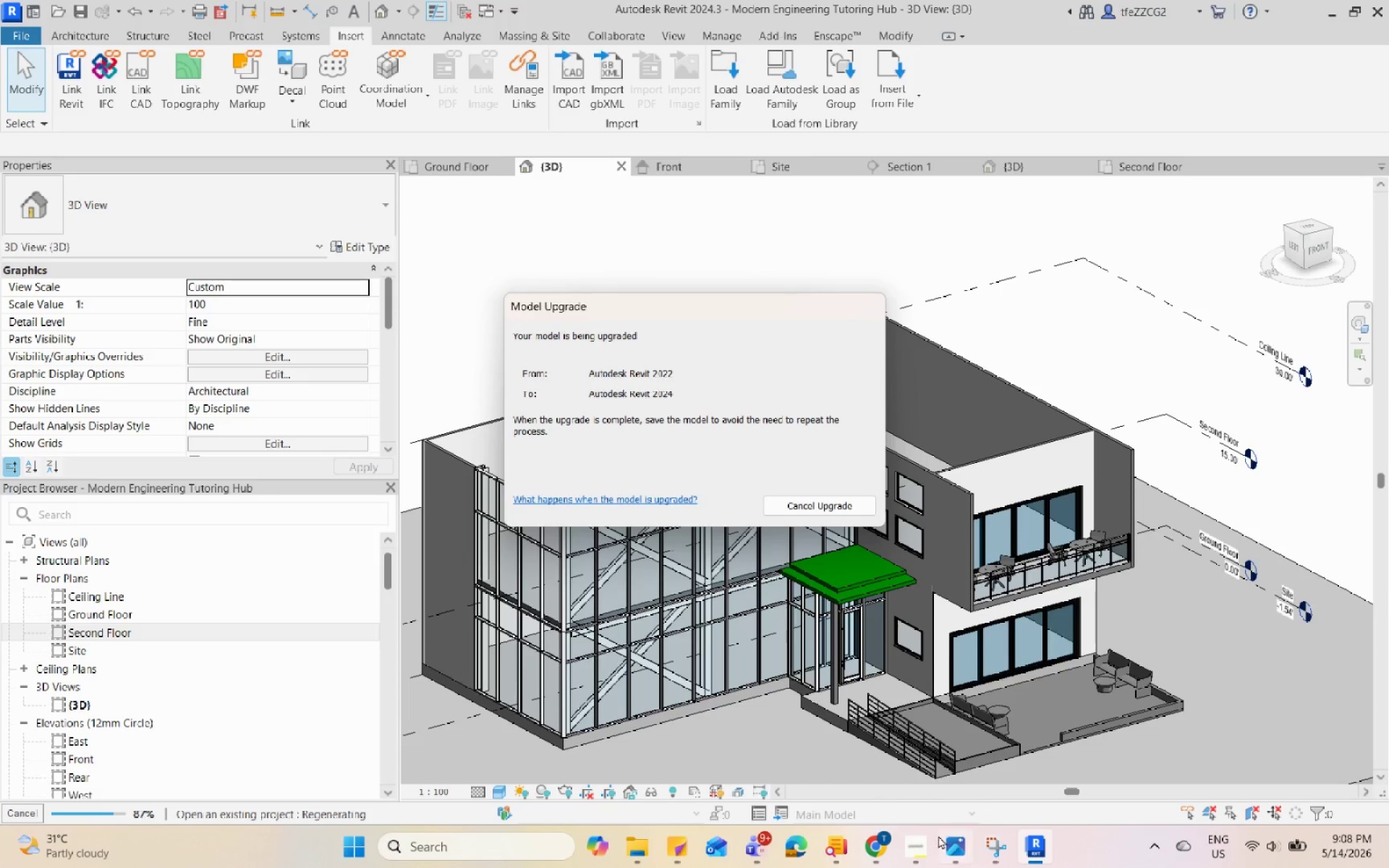 
left_click([914, 846])